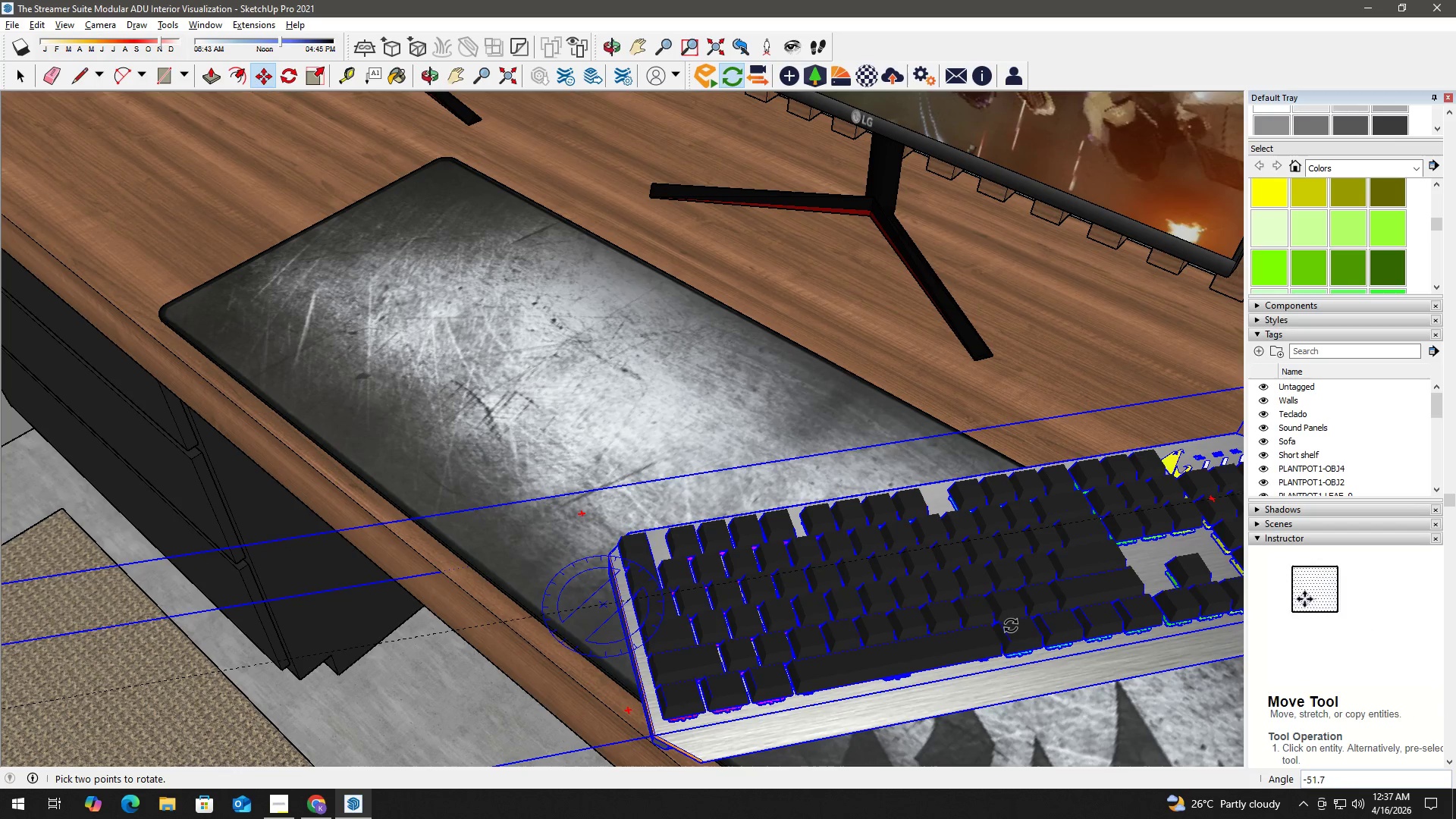 
hold_key(key=ShiftLeft, duration=0.84)
scroll: coordinate [1002, 667], scroll_direction: down, amount: 6.0
 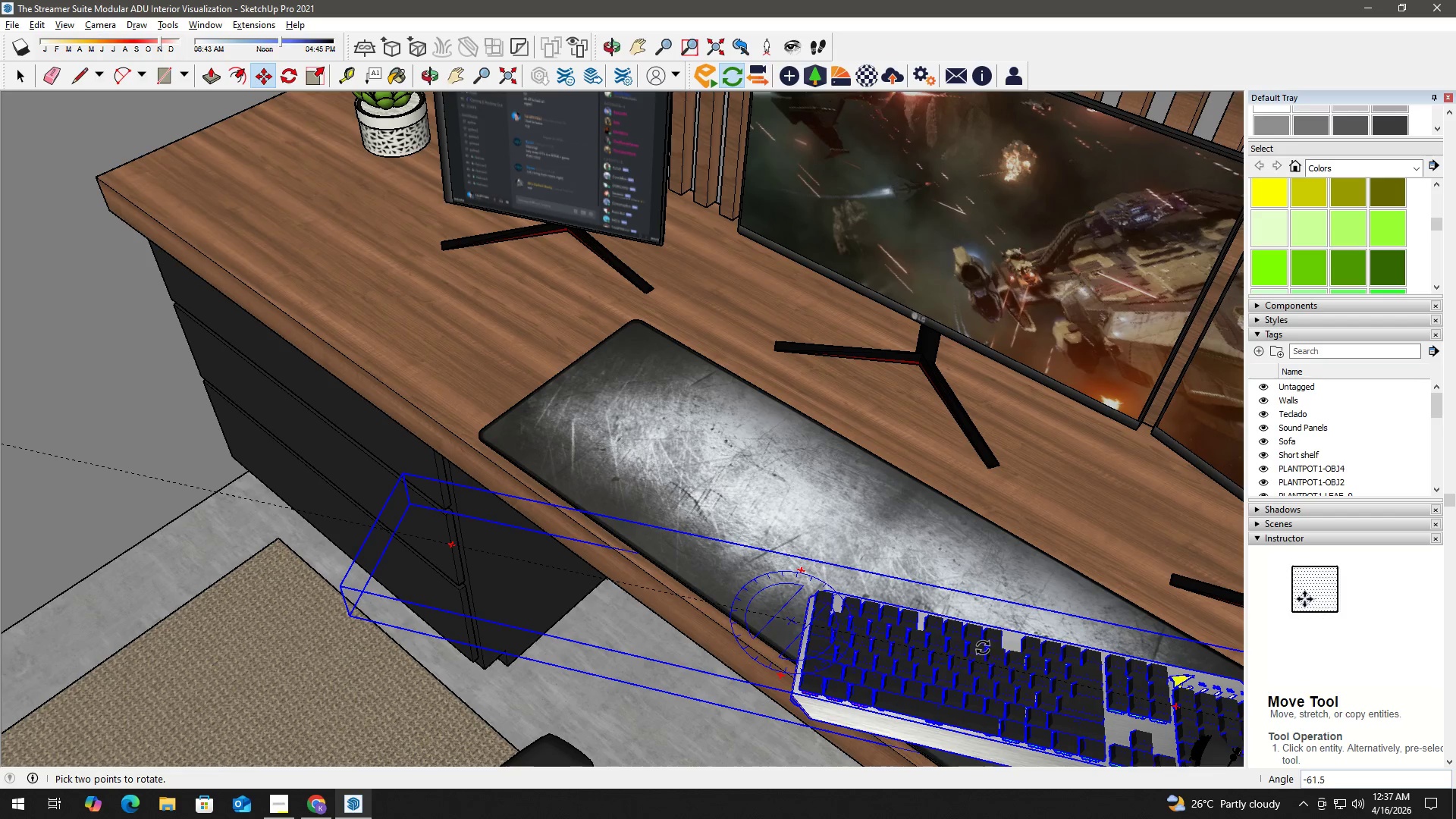 
hold_key(key=ShiftLeft, duration=1.08)
 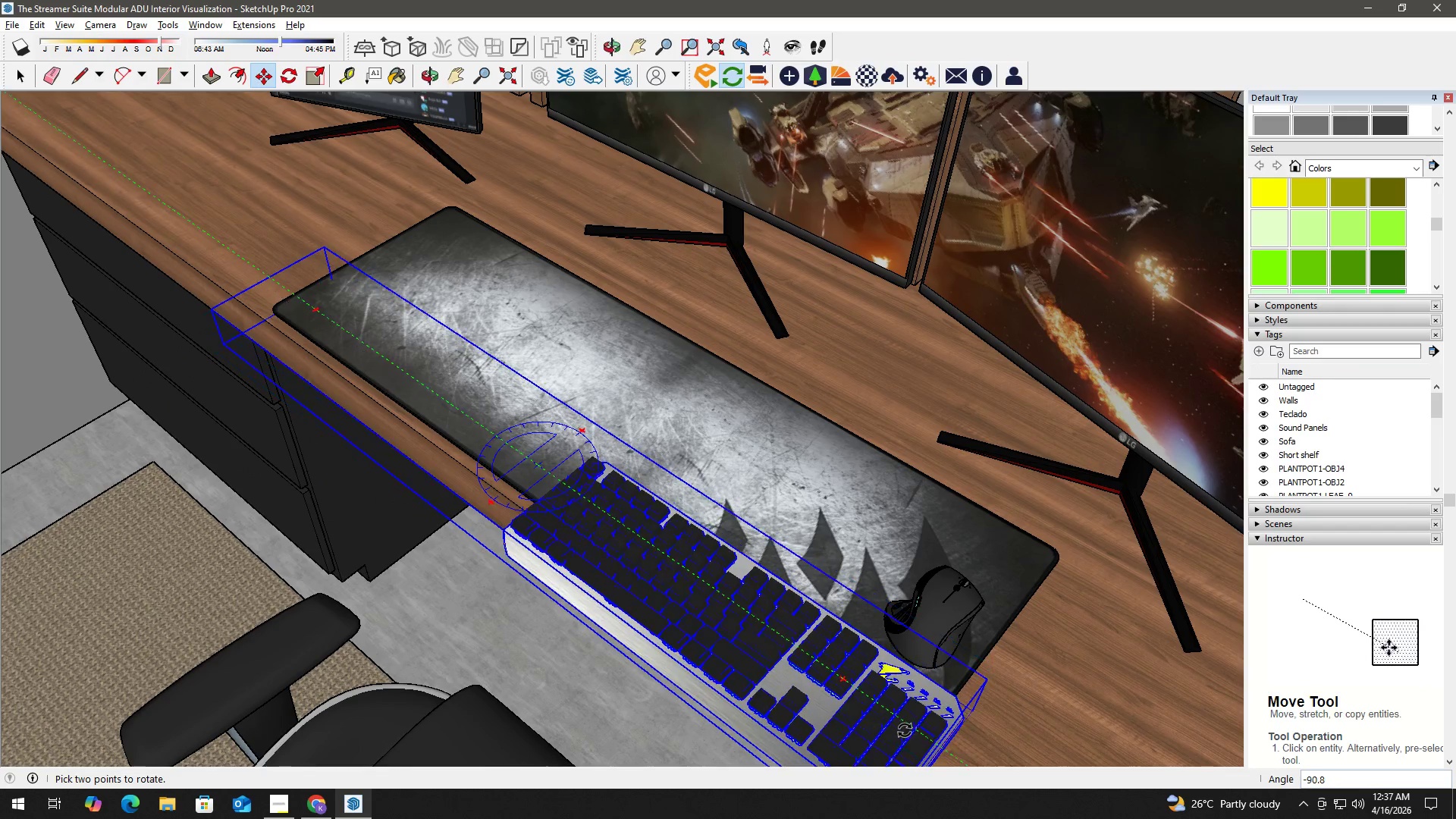 
left_click([910, 729])
 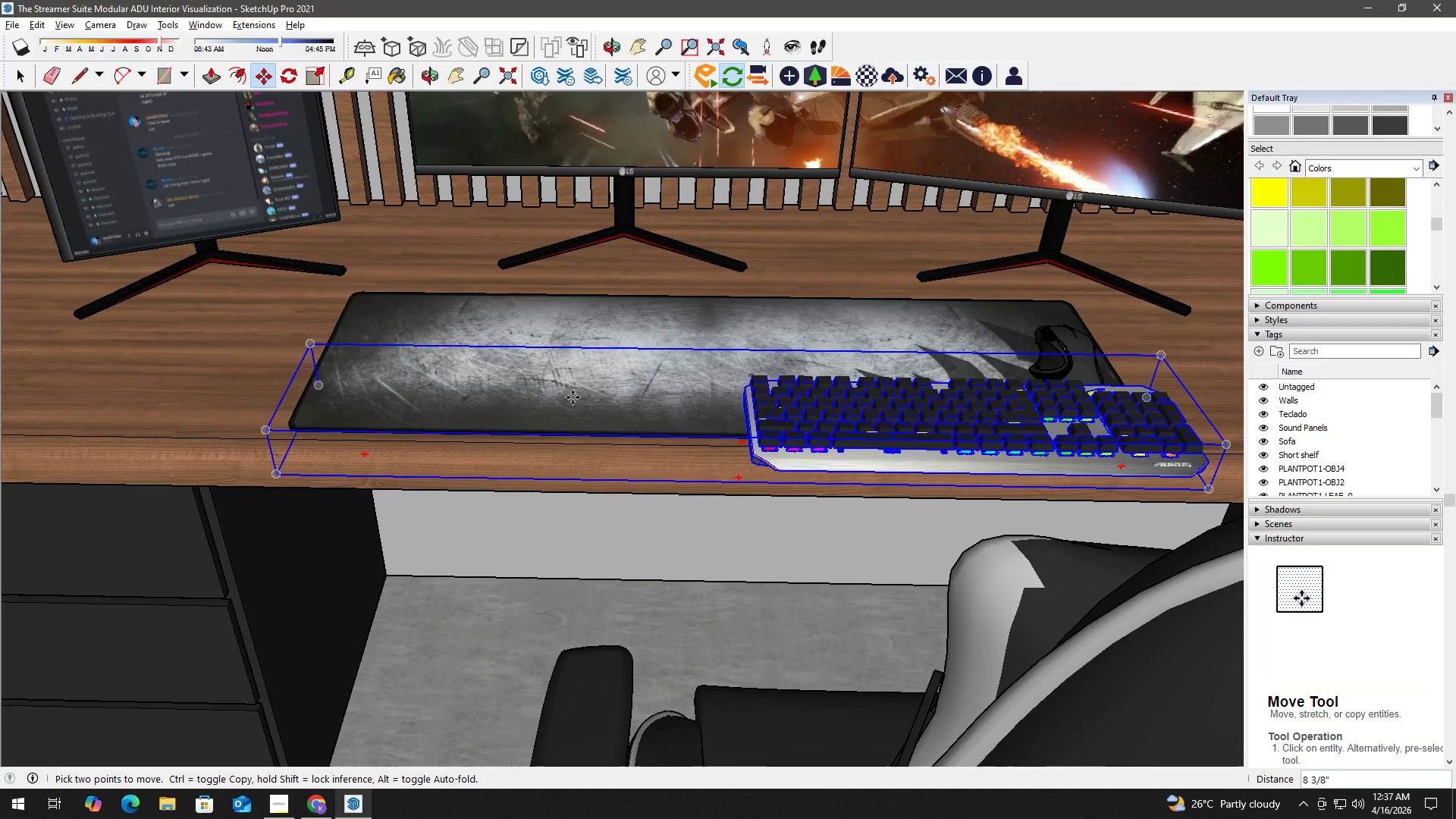 
left_click([501, 382])
 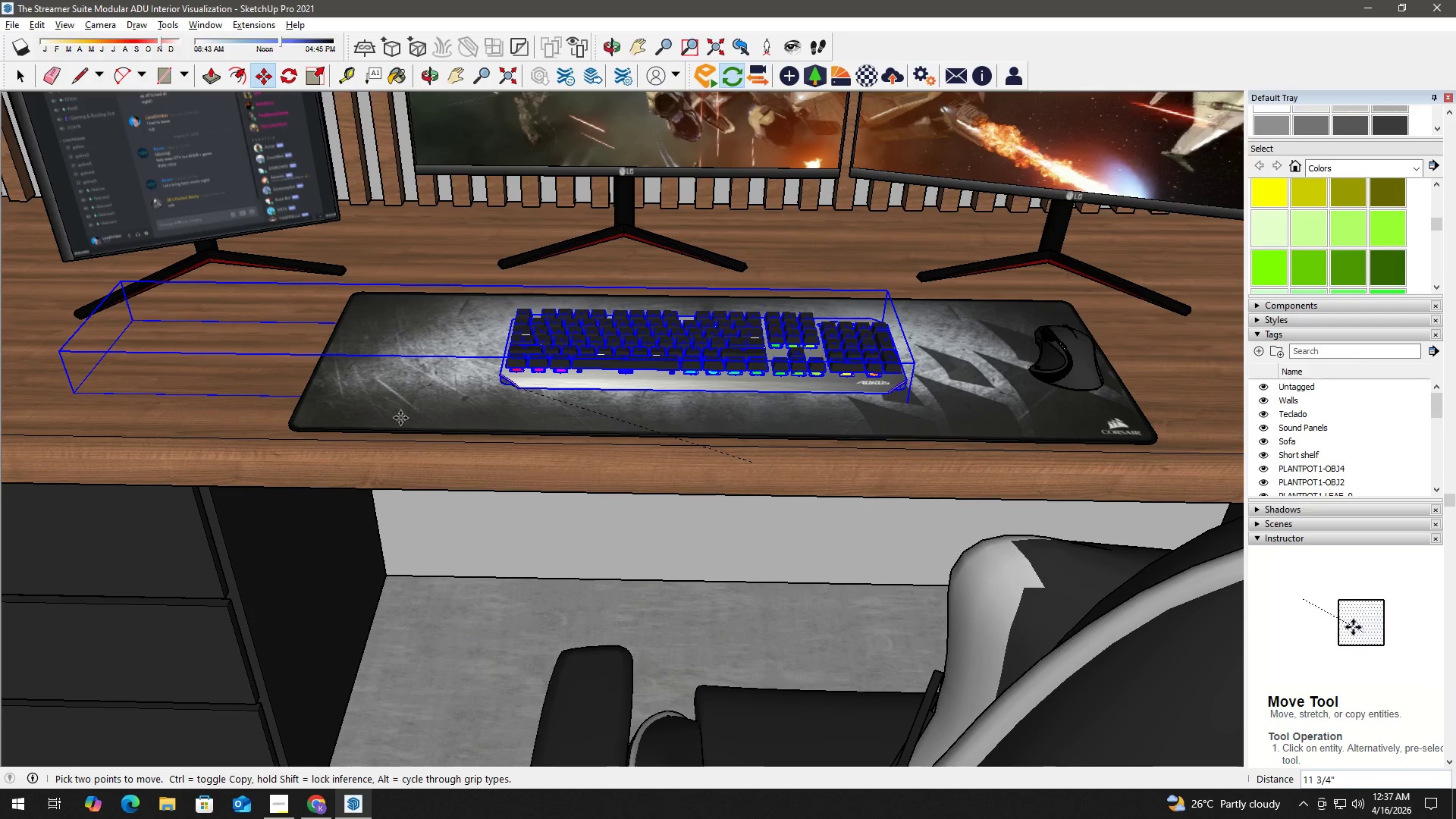 
key(Space)
 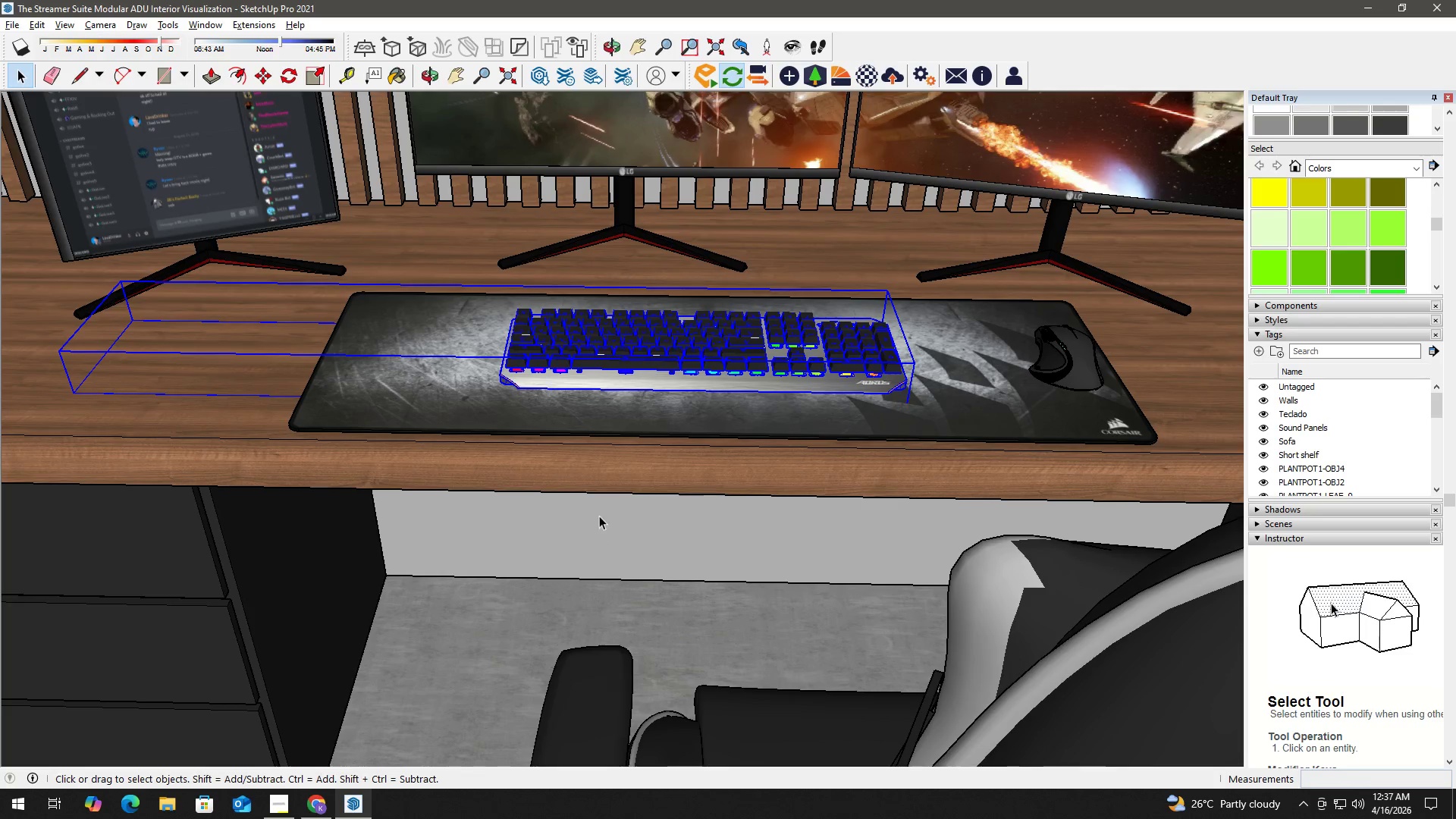 
key(Alt+Tab)
 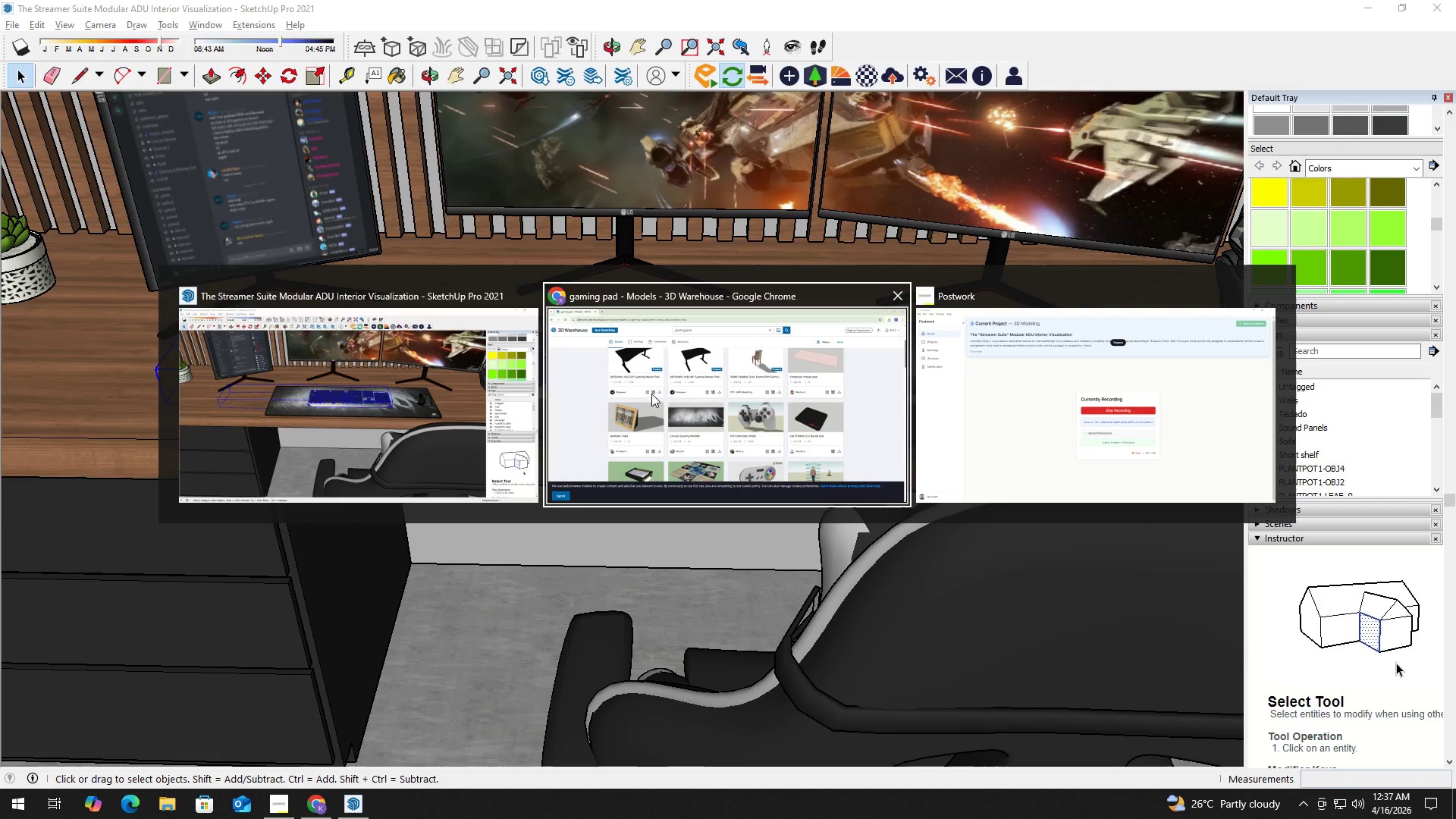 
scroll: coordinate [631, 457], scroll_direction: down, amount: 2.0
 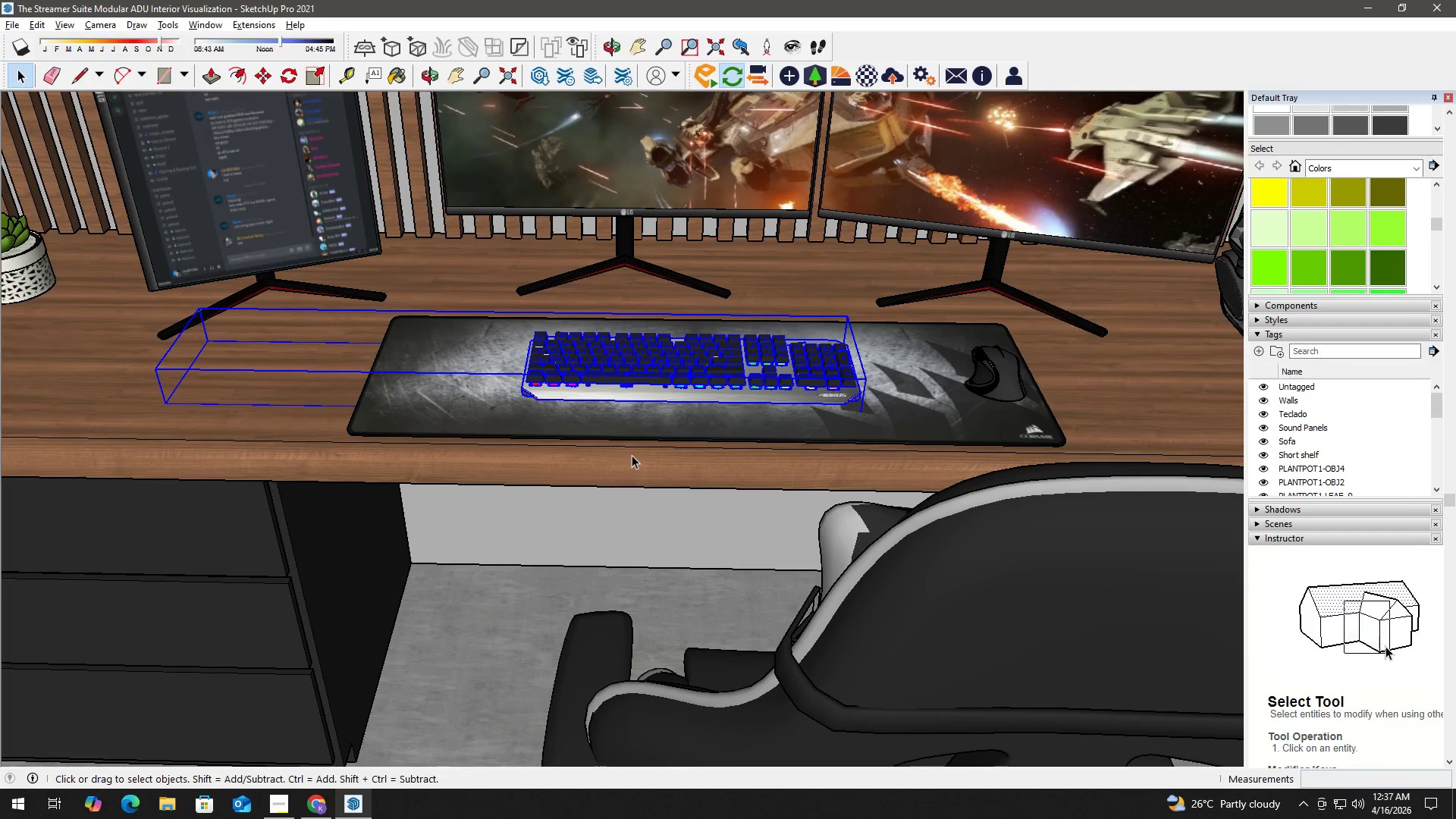 
left_click([381, 388])
 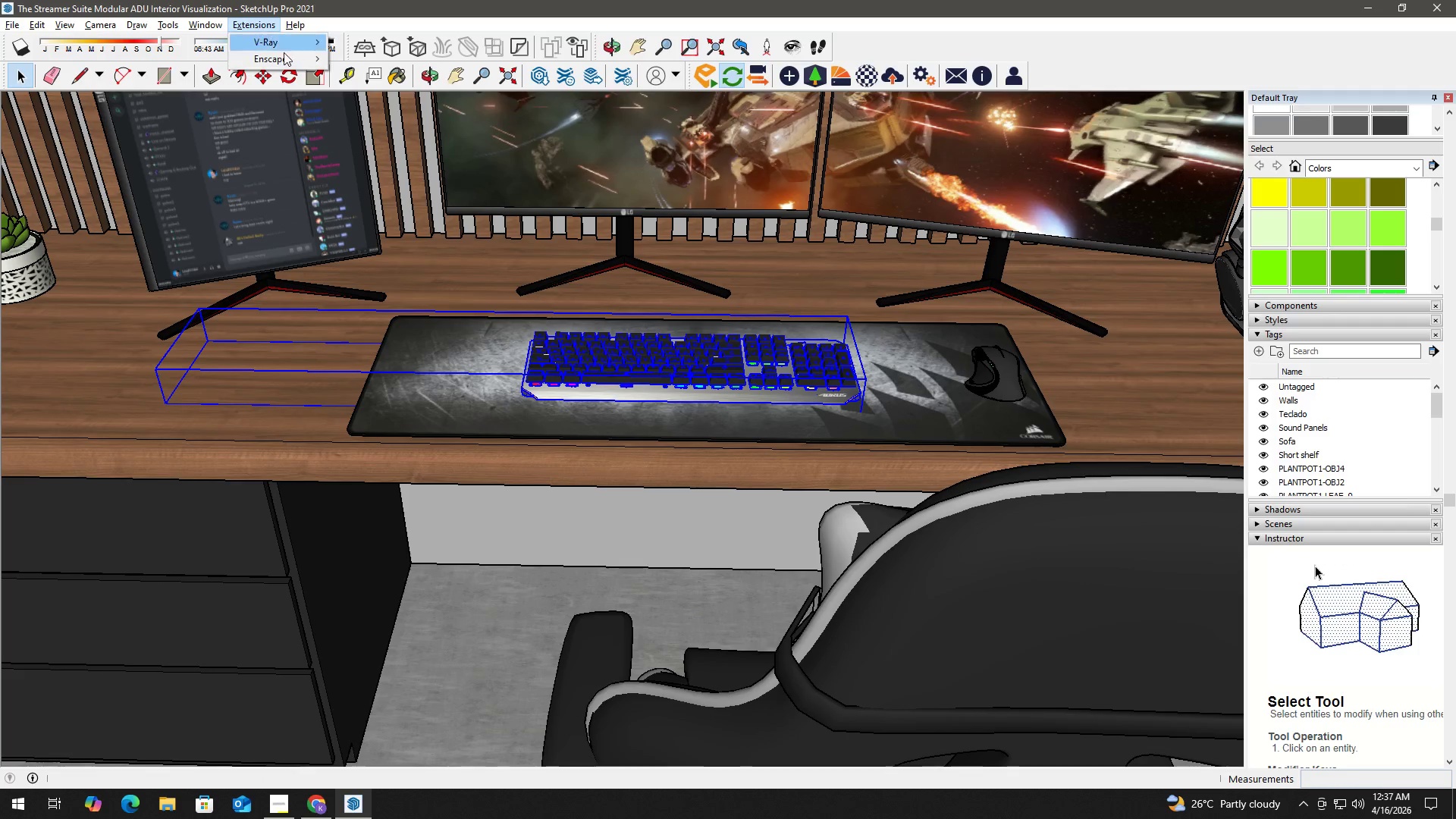 
left_click([302, 58])
 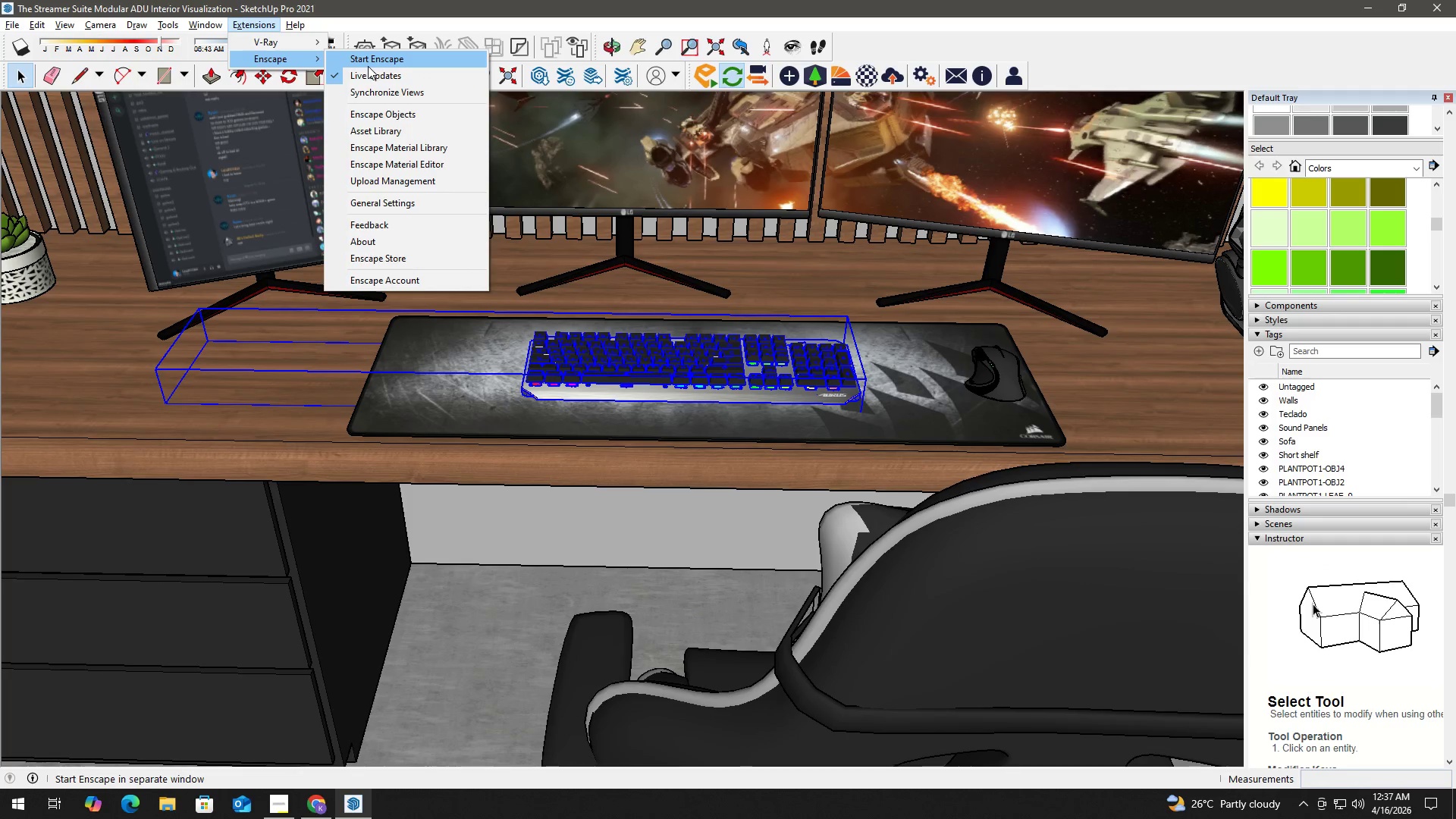 
left_click([369, 65])
 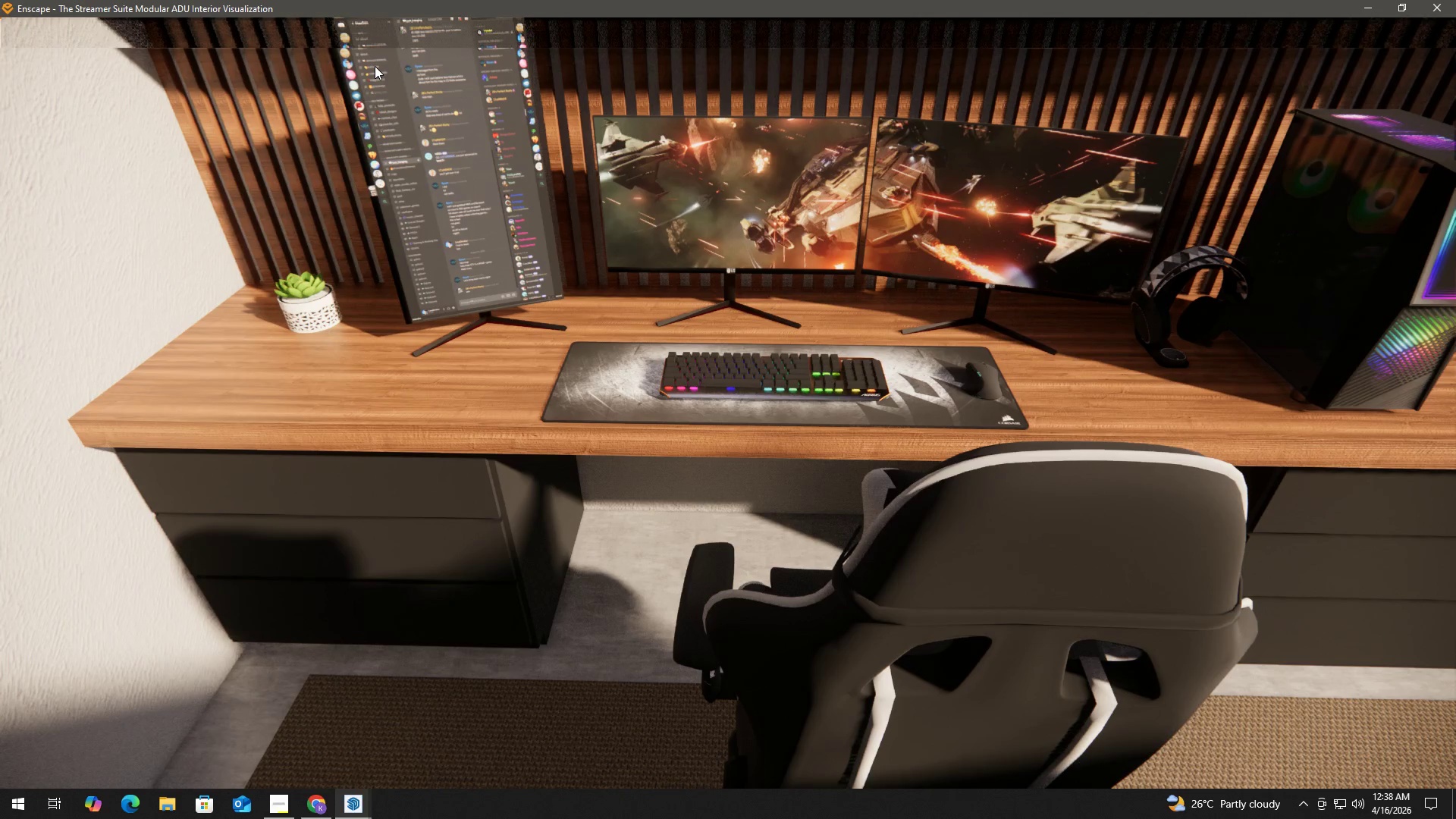 
wait(52.62)
 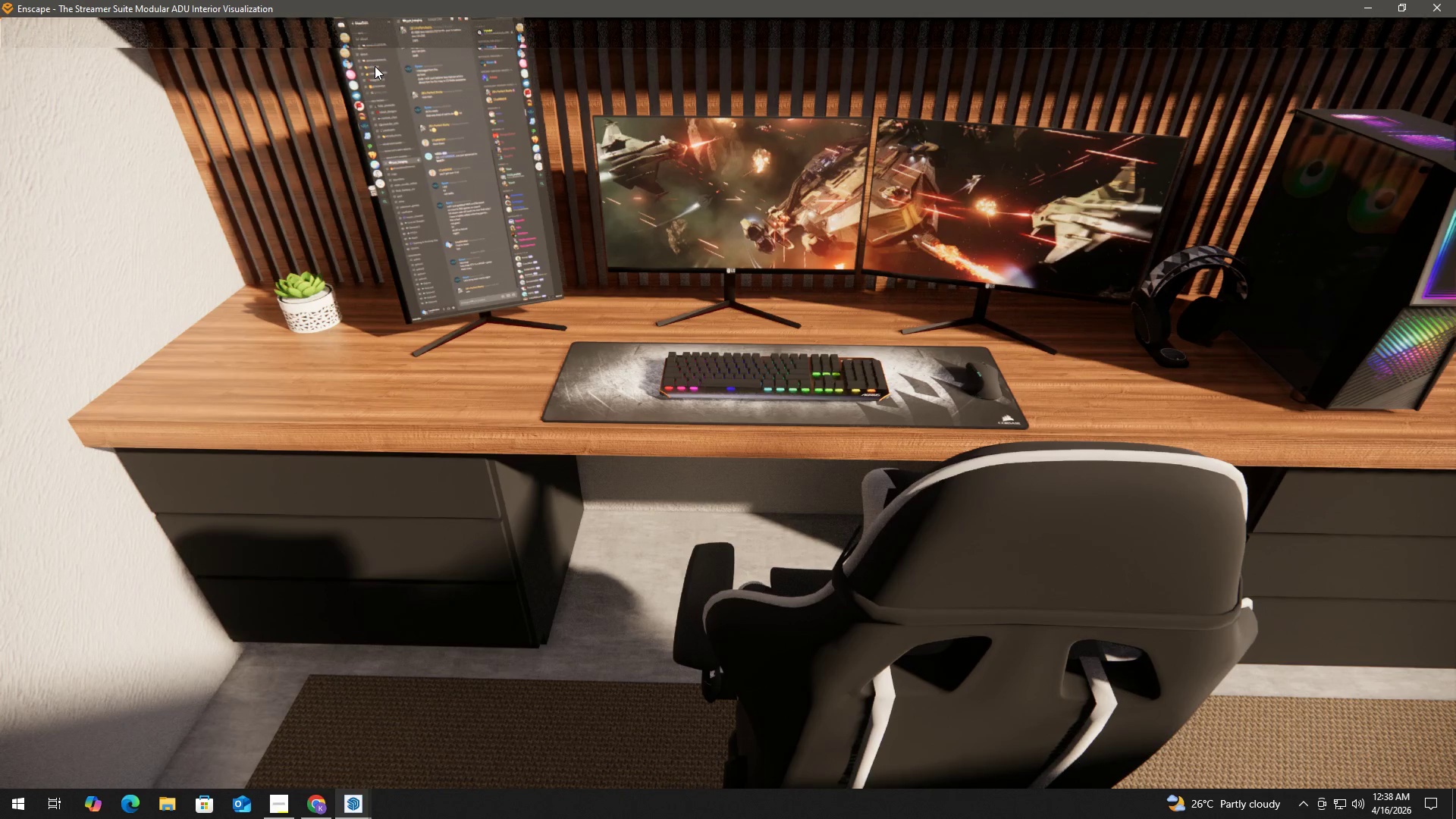 
left_click_drag(start_coordinate=[790, 345], to_coordinate=[795, 345])
 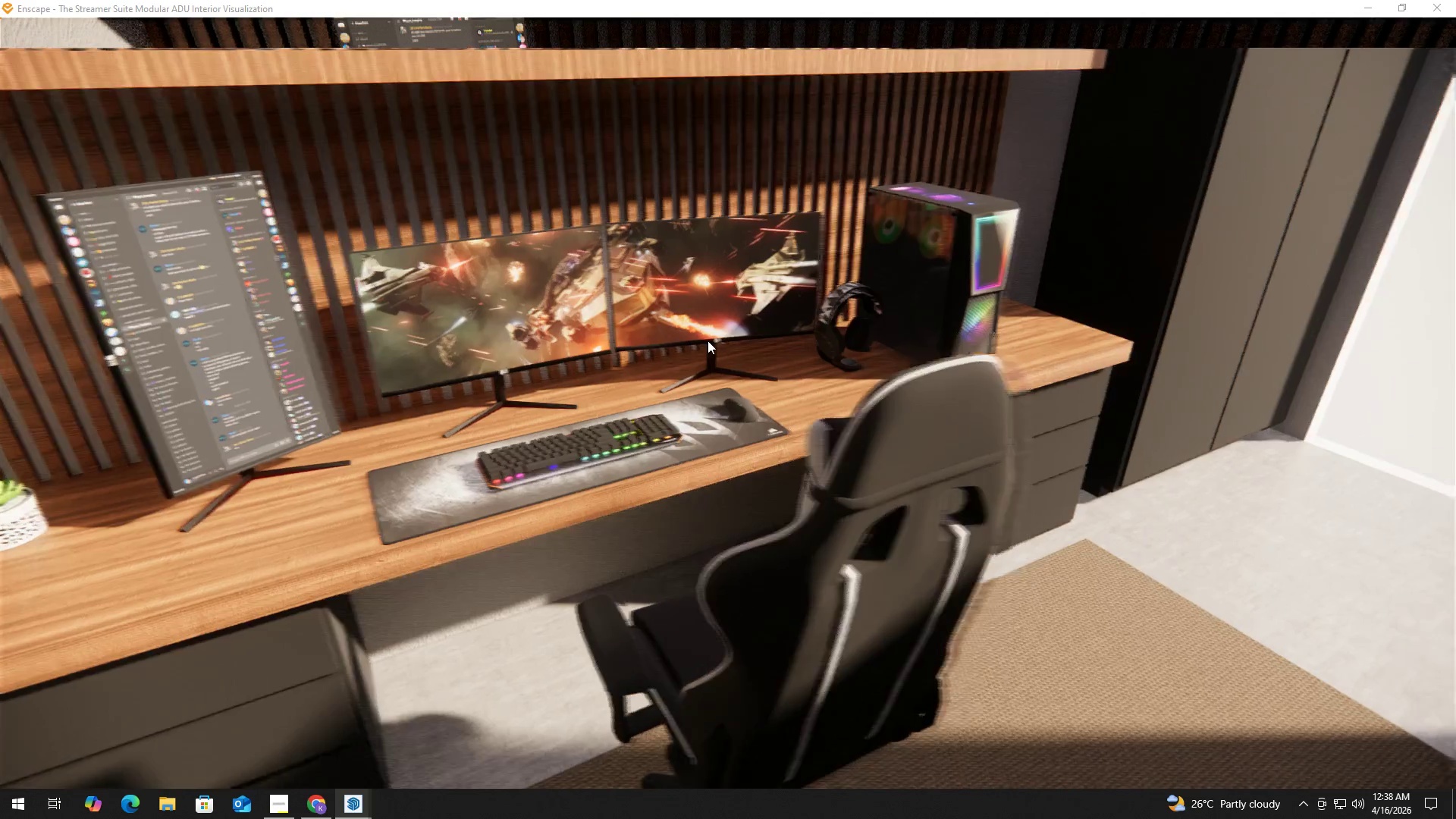 
hold_key(key=A, duration=0.34)
 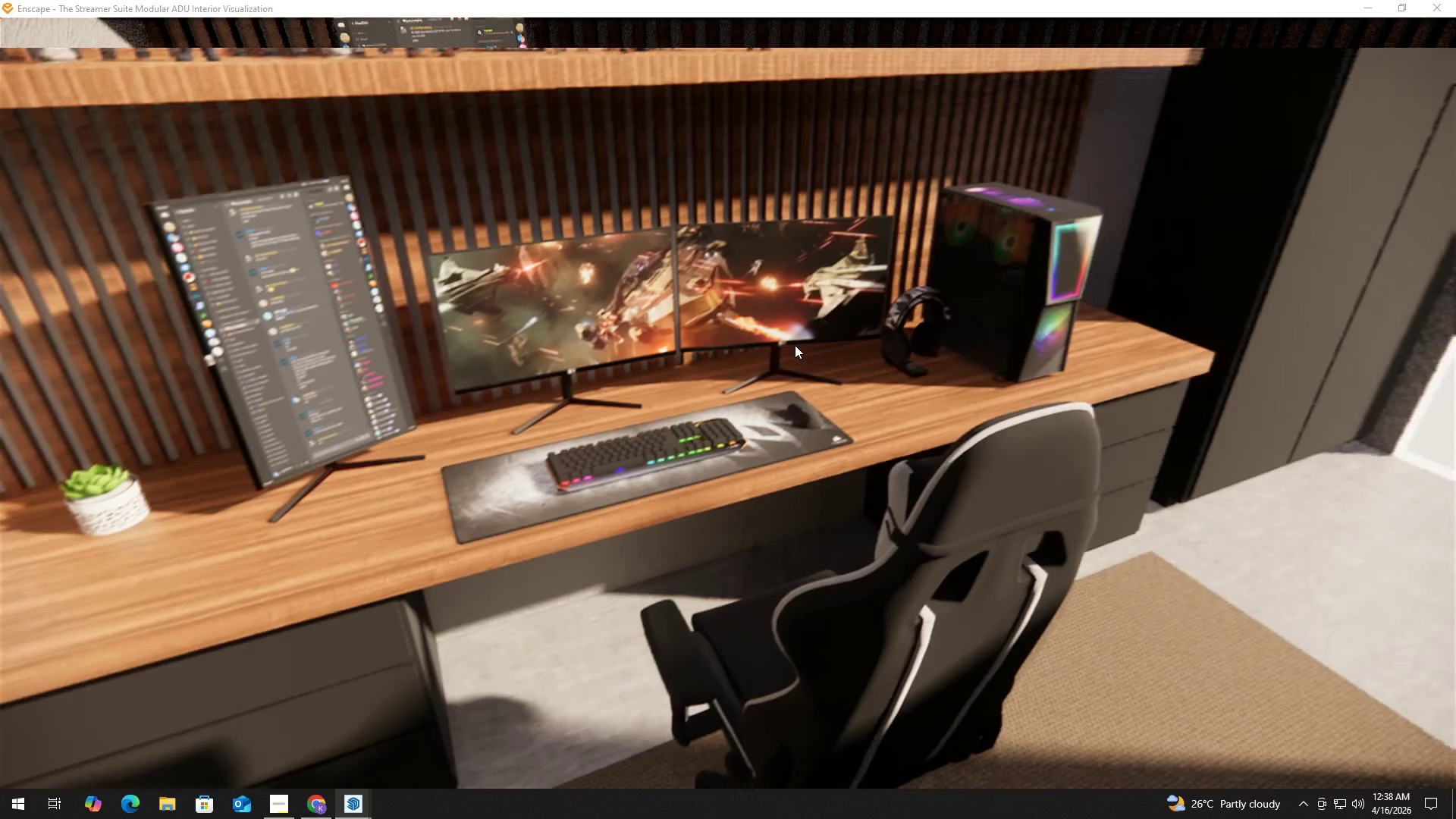 
type(seeqq)
 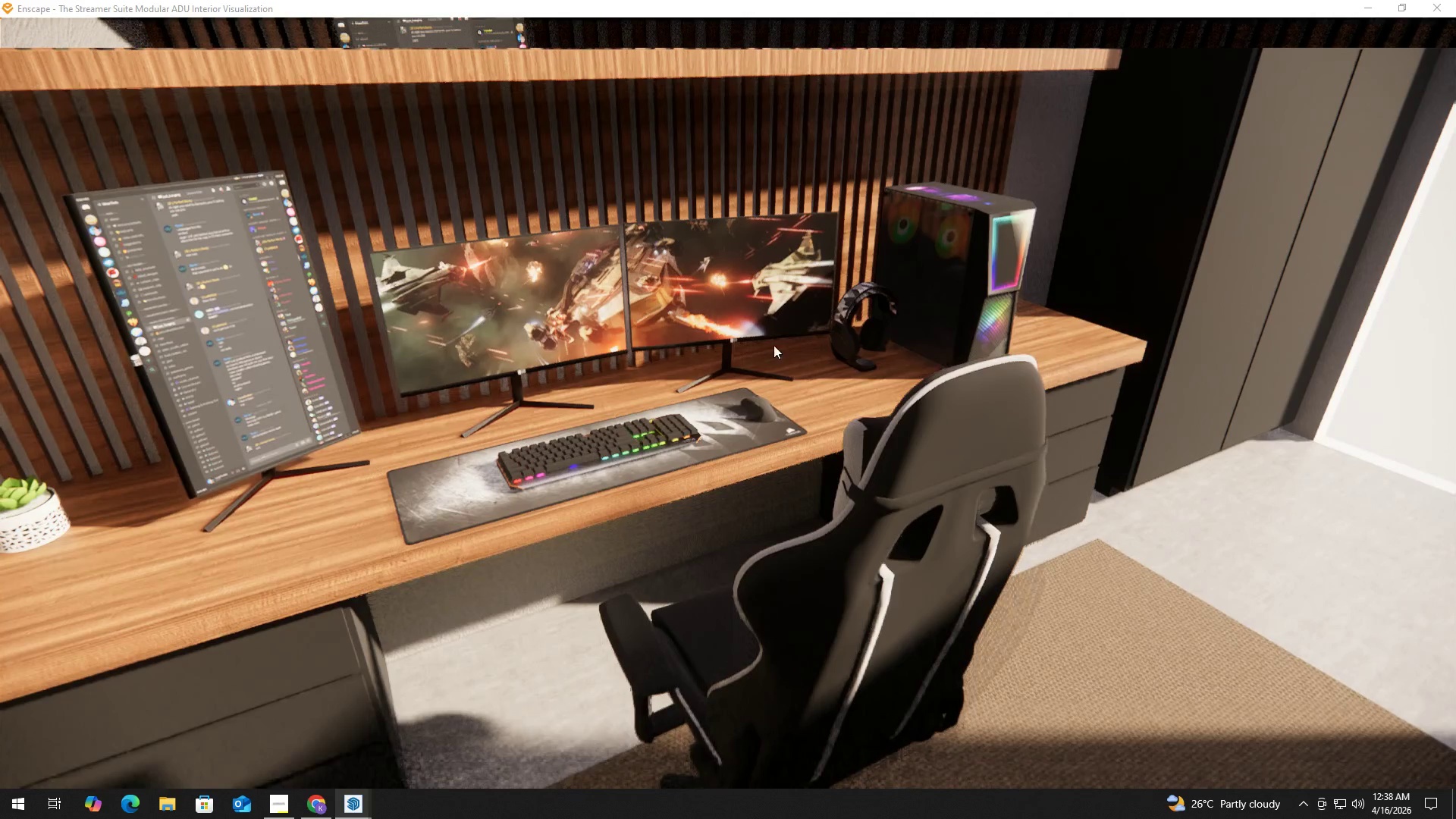 
hold_key(key=D, duration=1.01)
 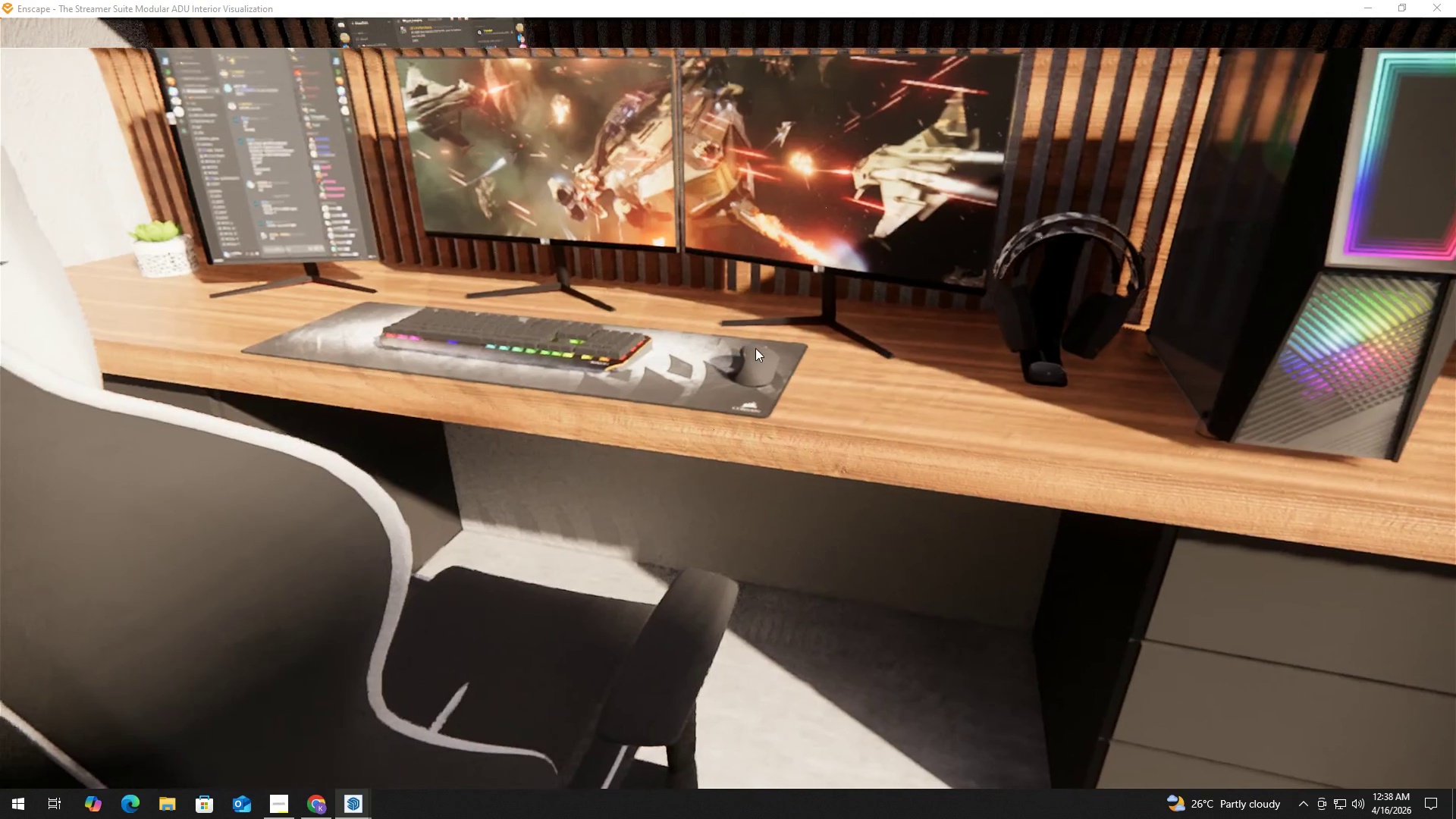 
hold_key(key=W, duration=0.72)
 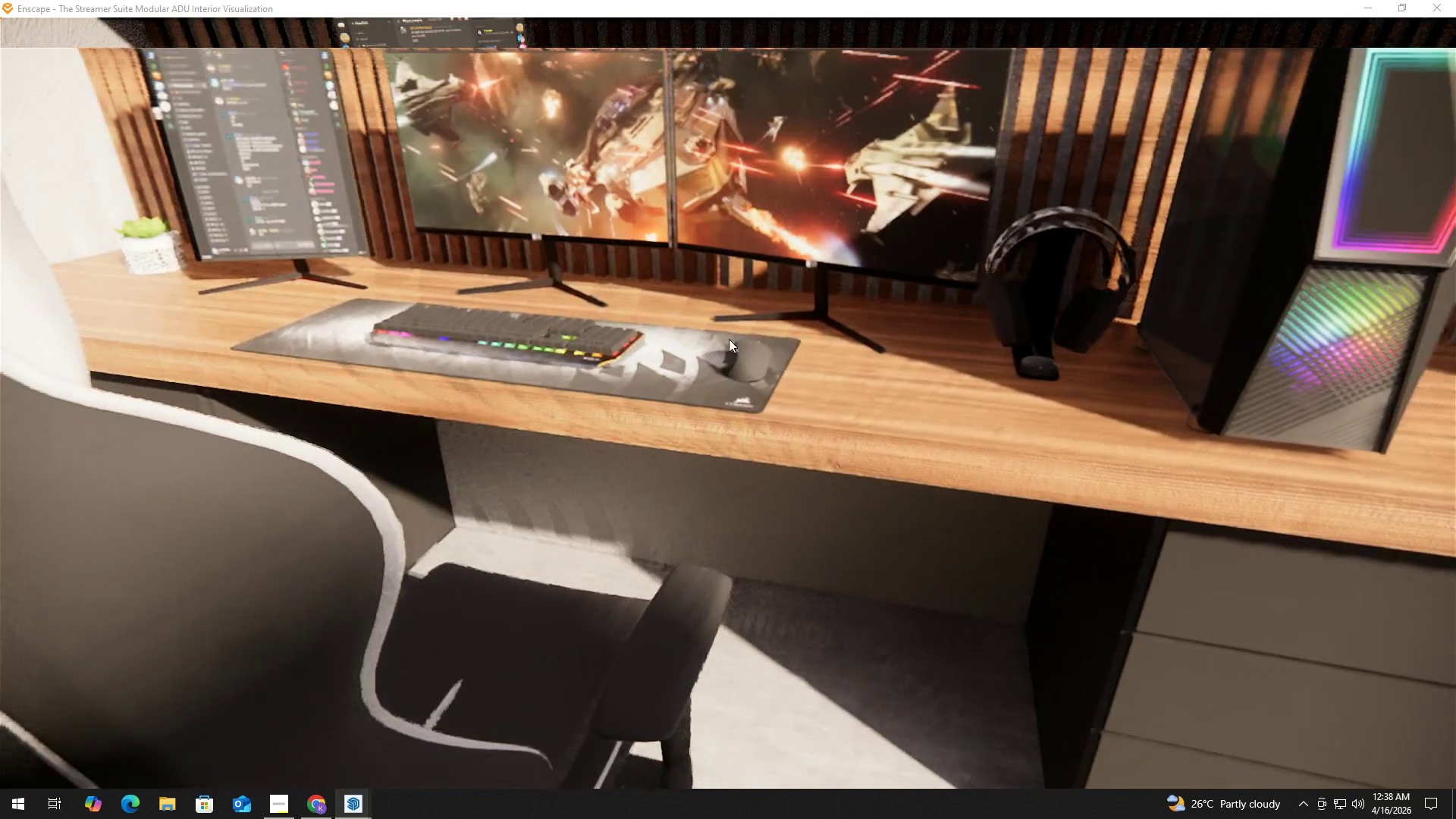 
hold_key(key=D, duration=0.33)
 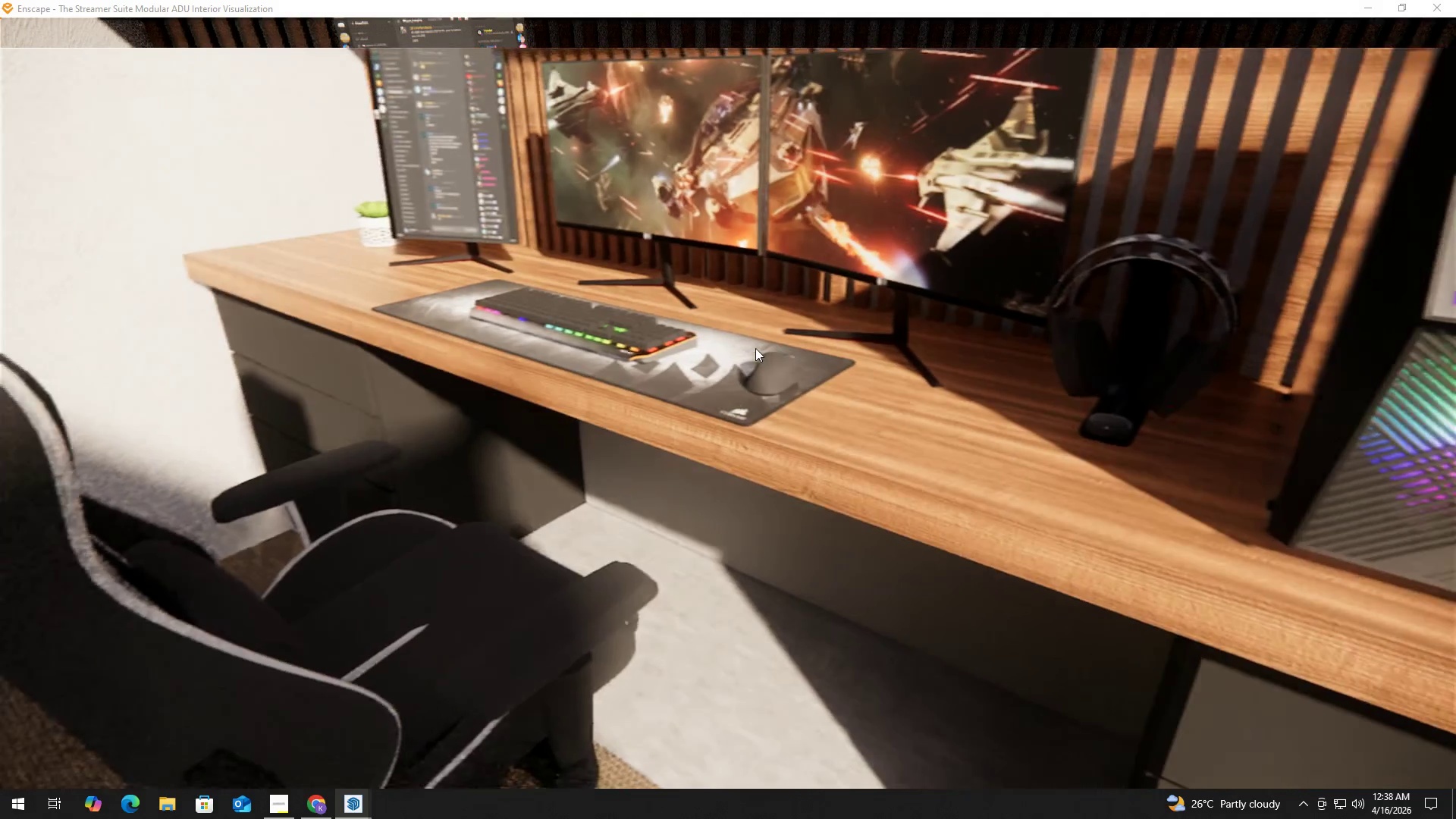 
type(wddasdasd)
 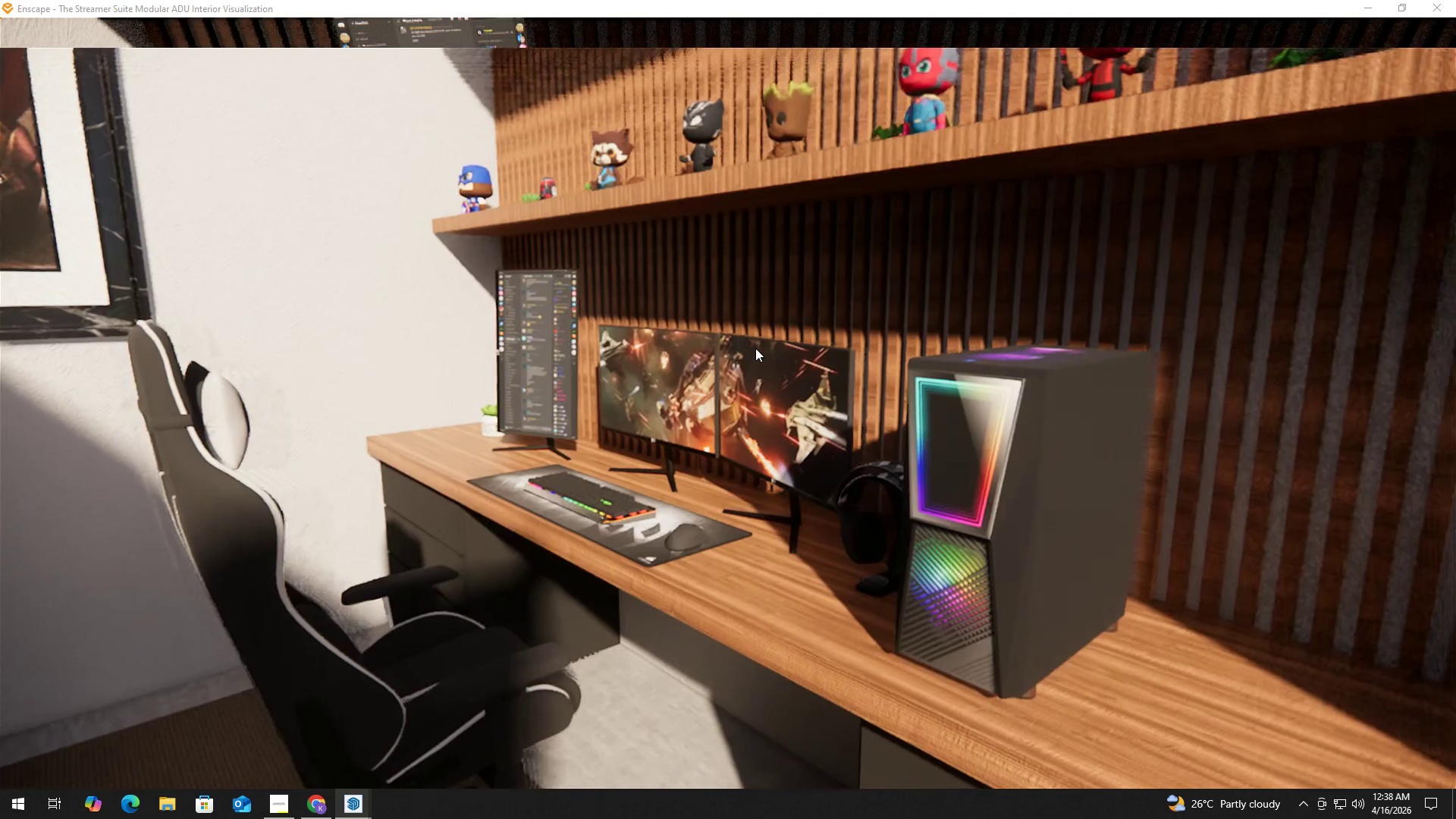 
hold_key(key=S, duration=0.31)
 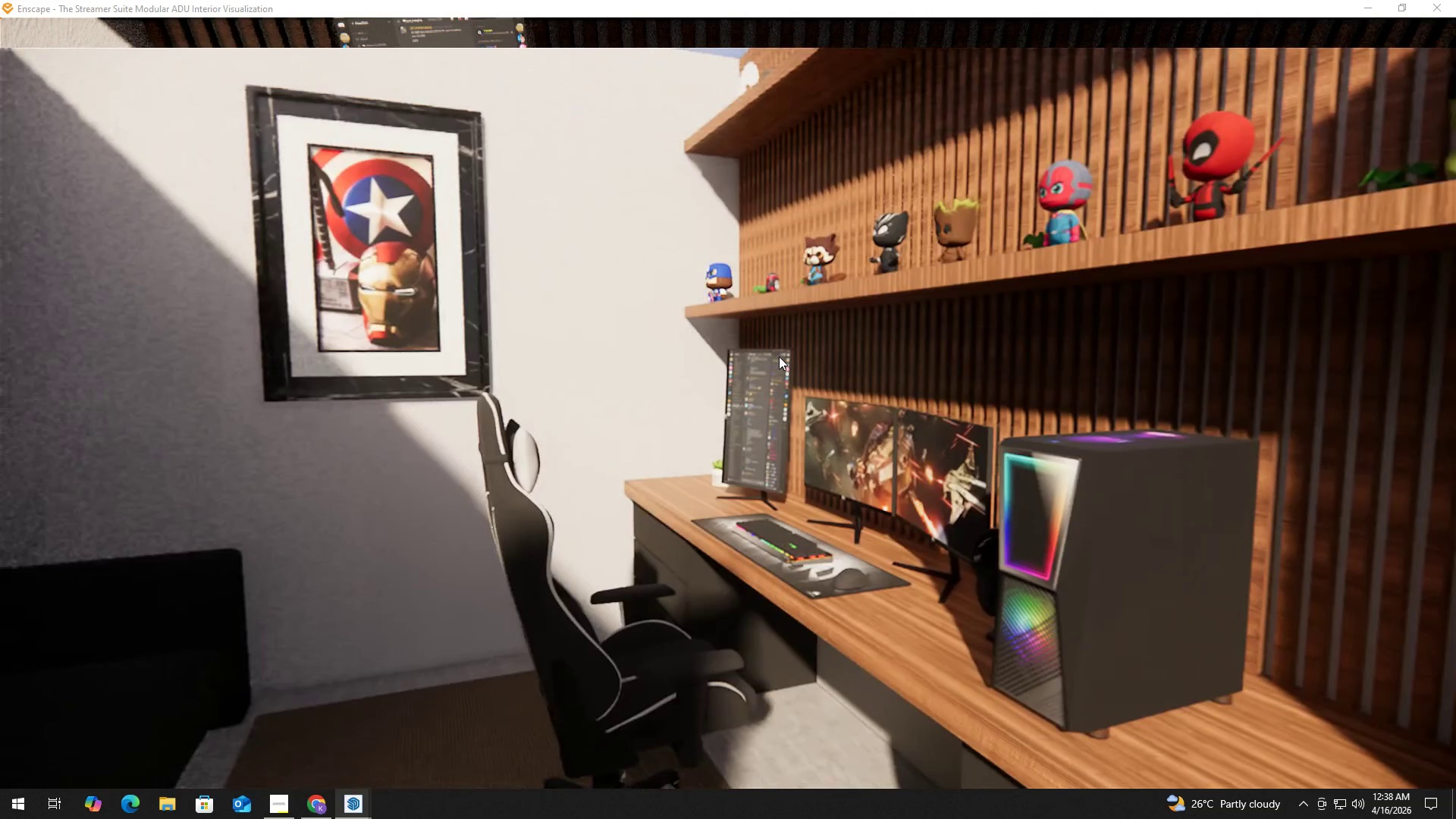 
type(dasdsad)
 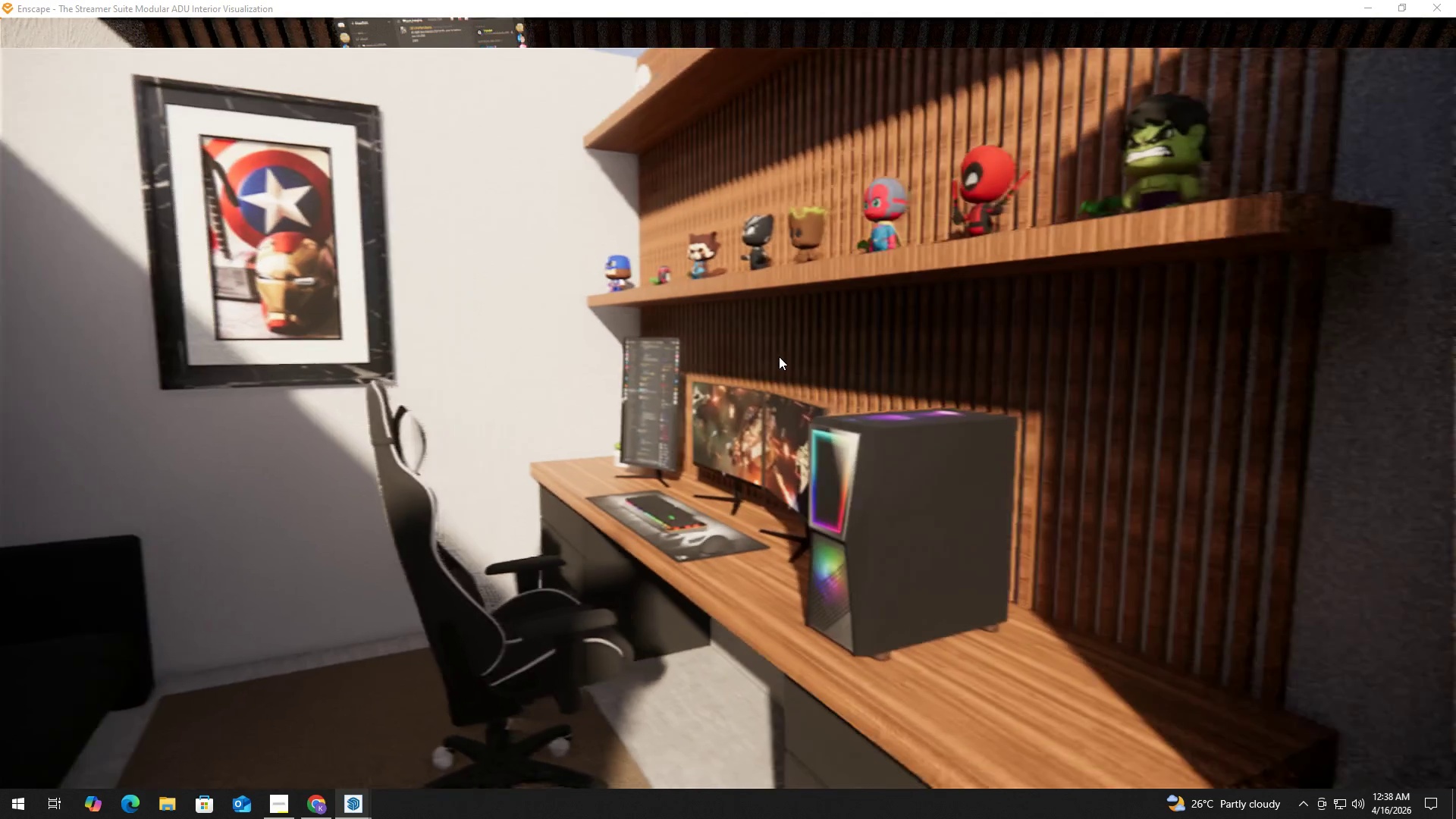 
hold_key(key=A, duration=1.28)
 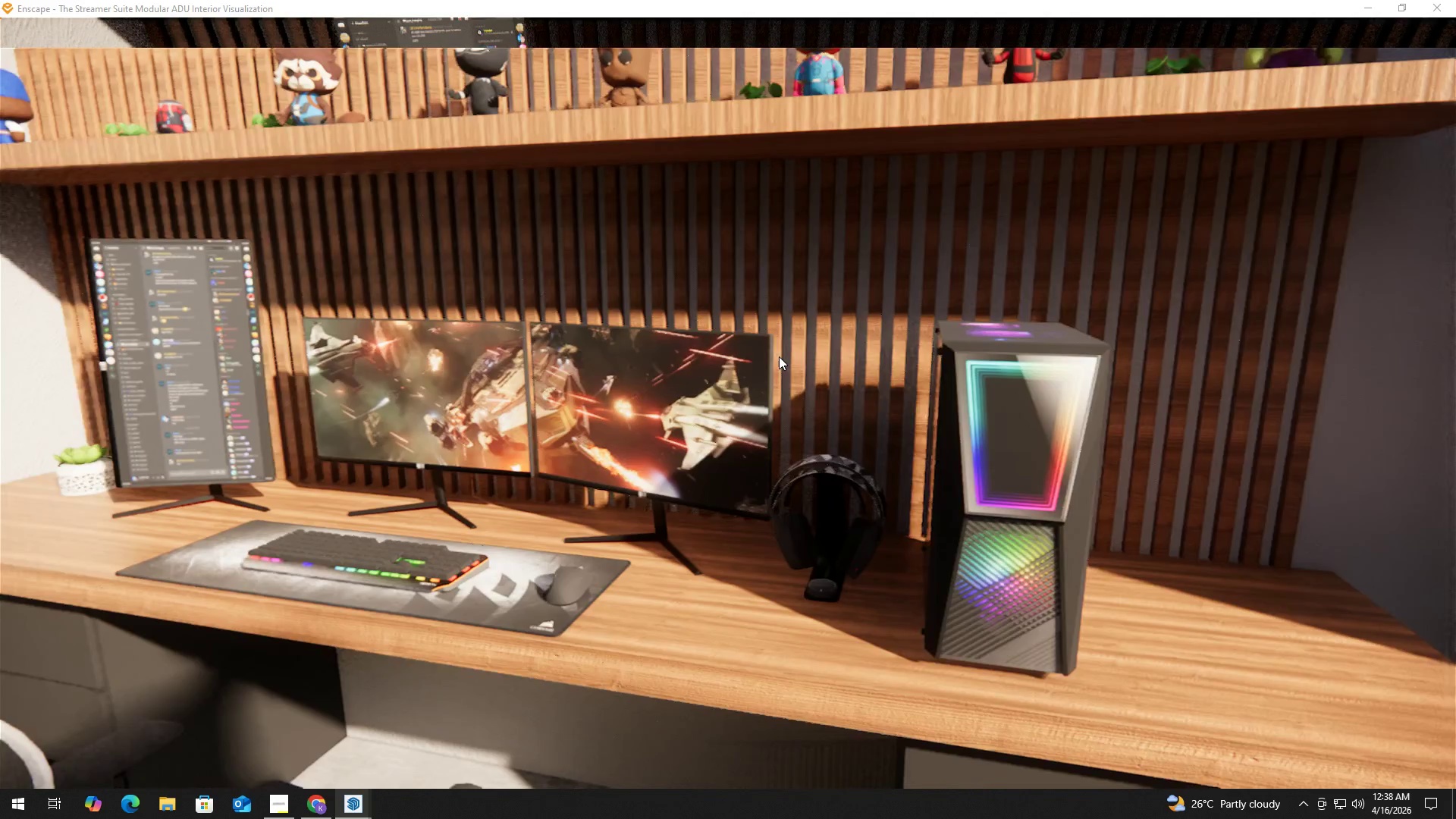 
hold_key(key=W, duration=0.41)
 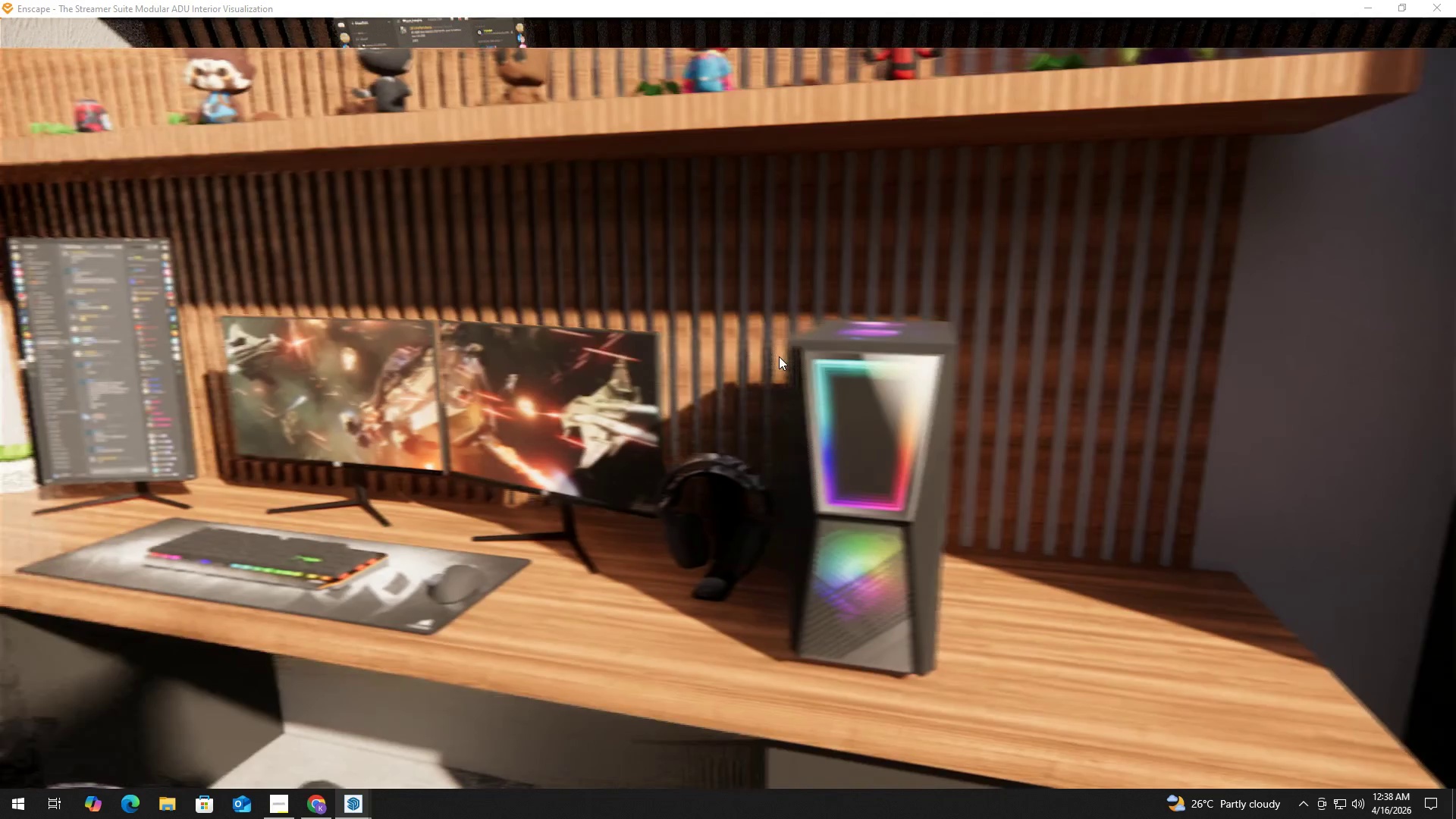 
left_click([779, 356])
 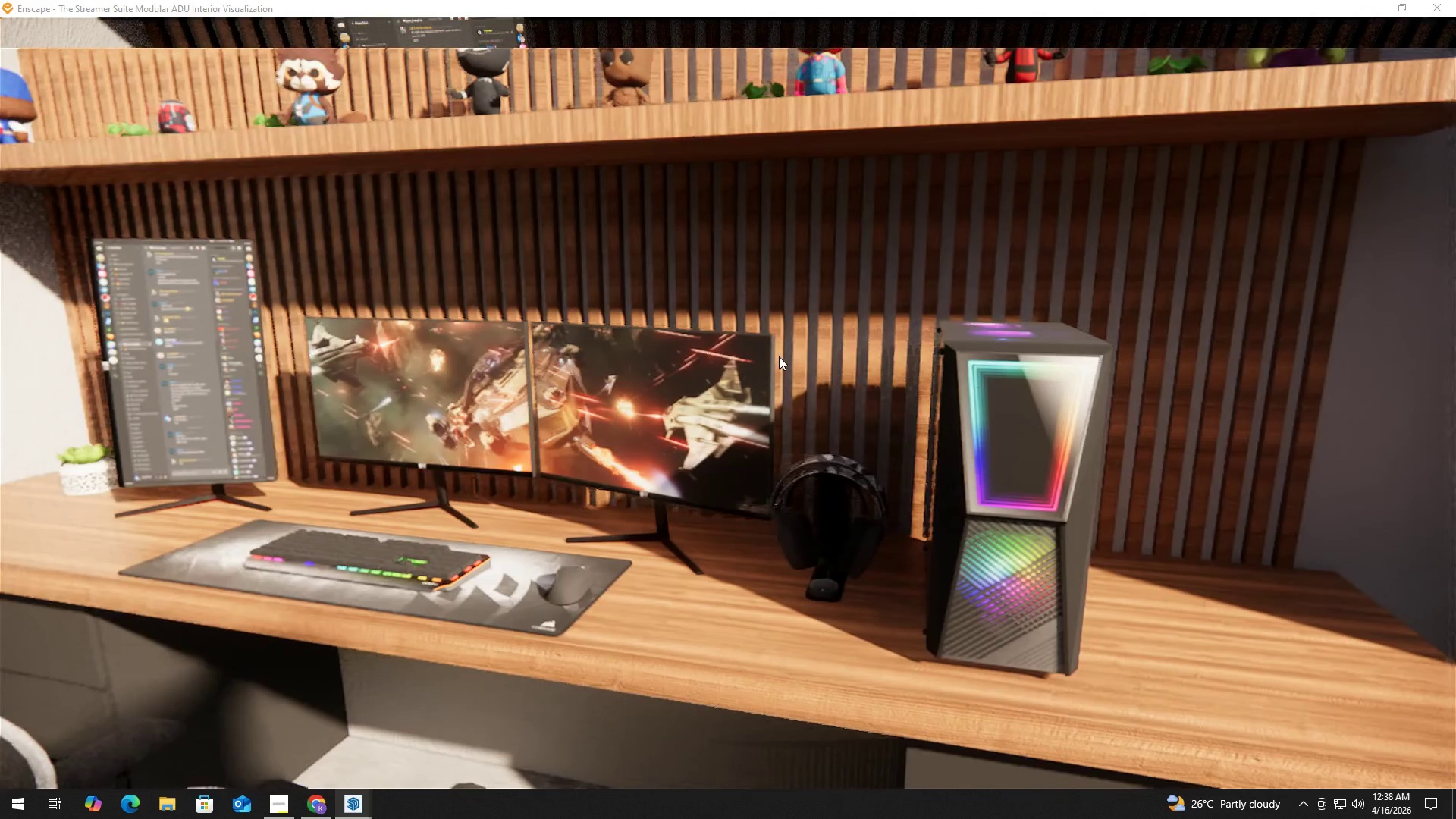 
hold_key(key=A, duration=0.36)
 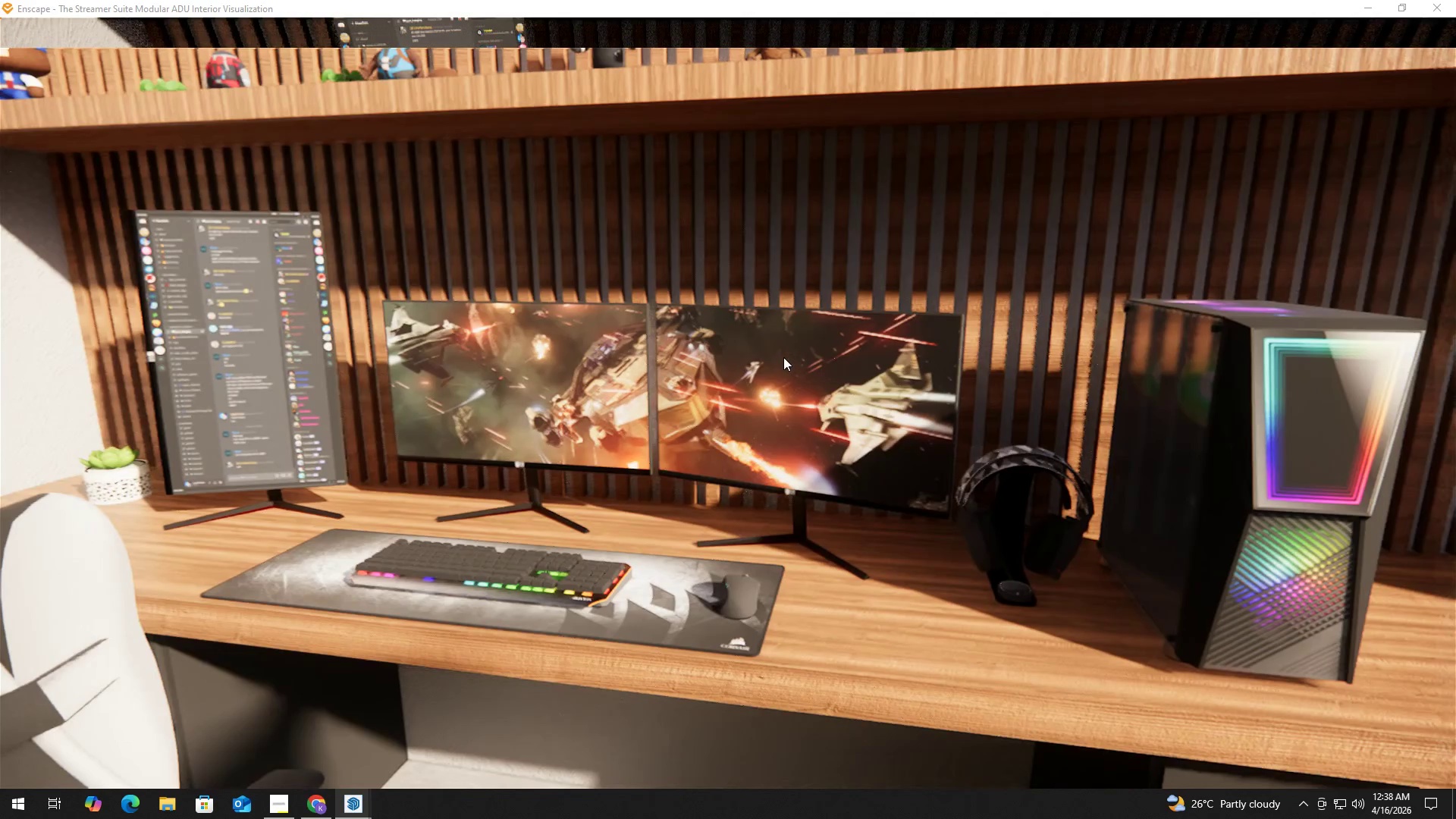 
left_click_drag(start_coordinate=[779, 356], to_coordinate=[783, 357])
 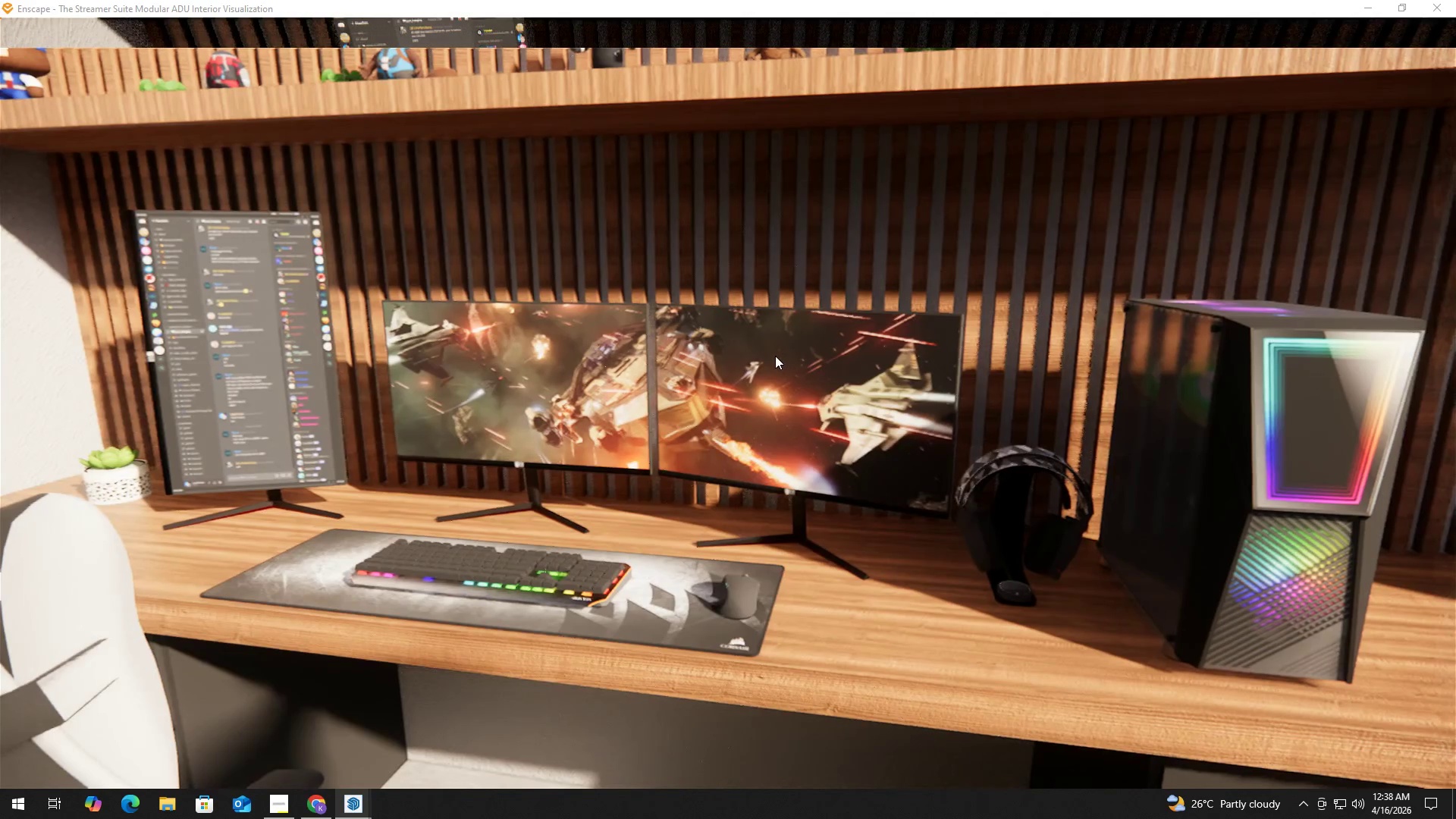 
key(W)
 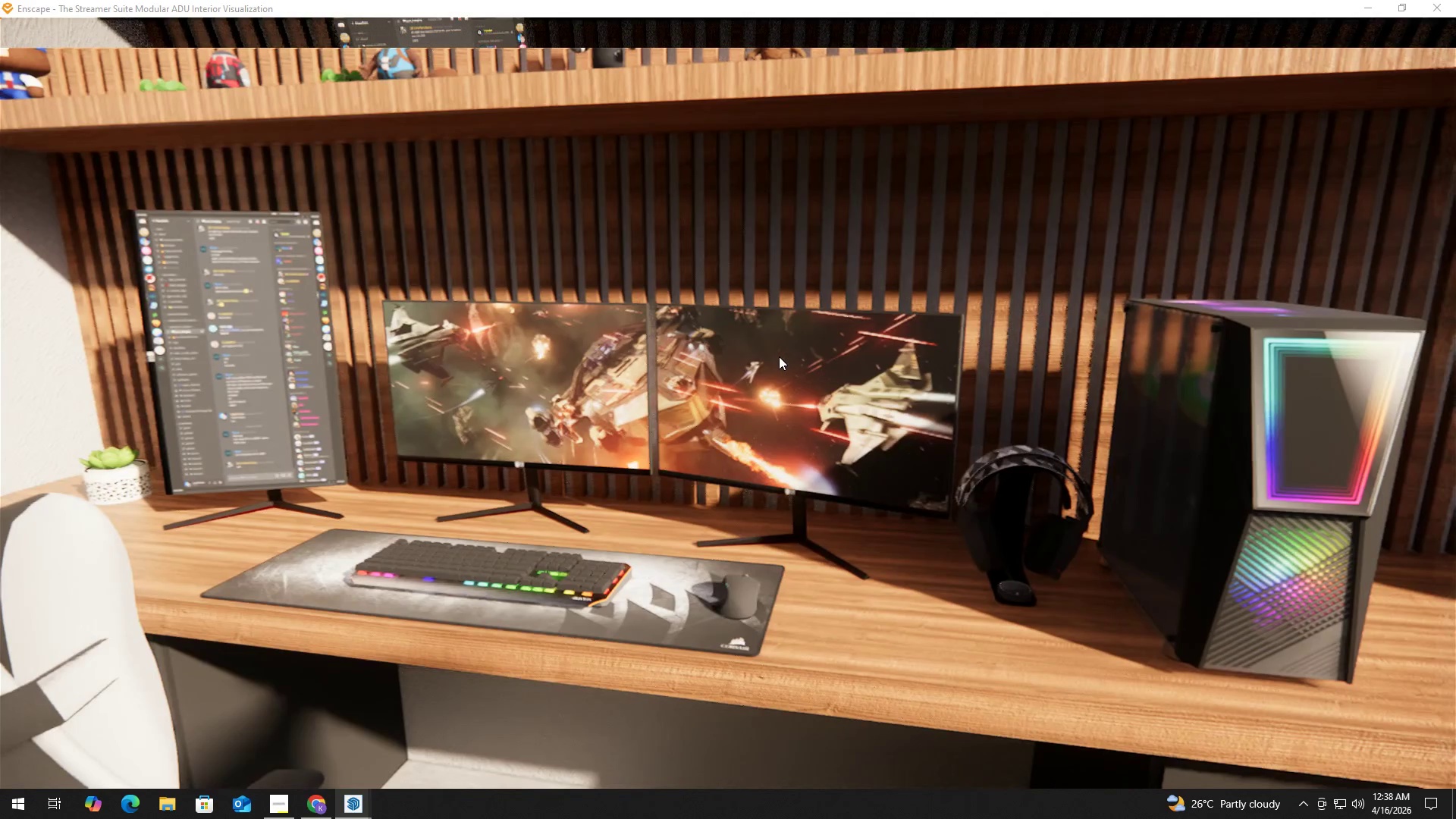 
key(Alt+Tab)
 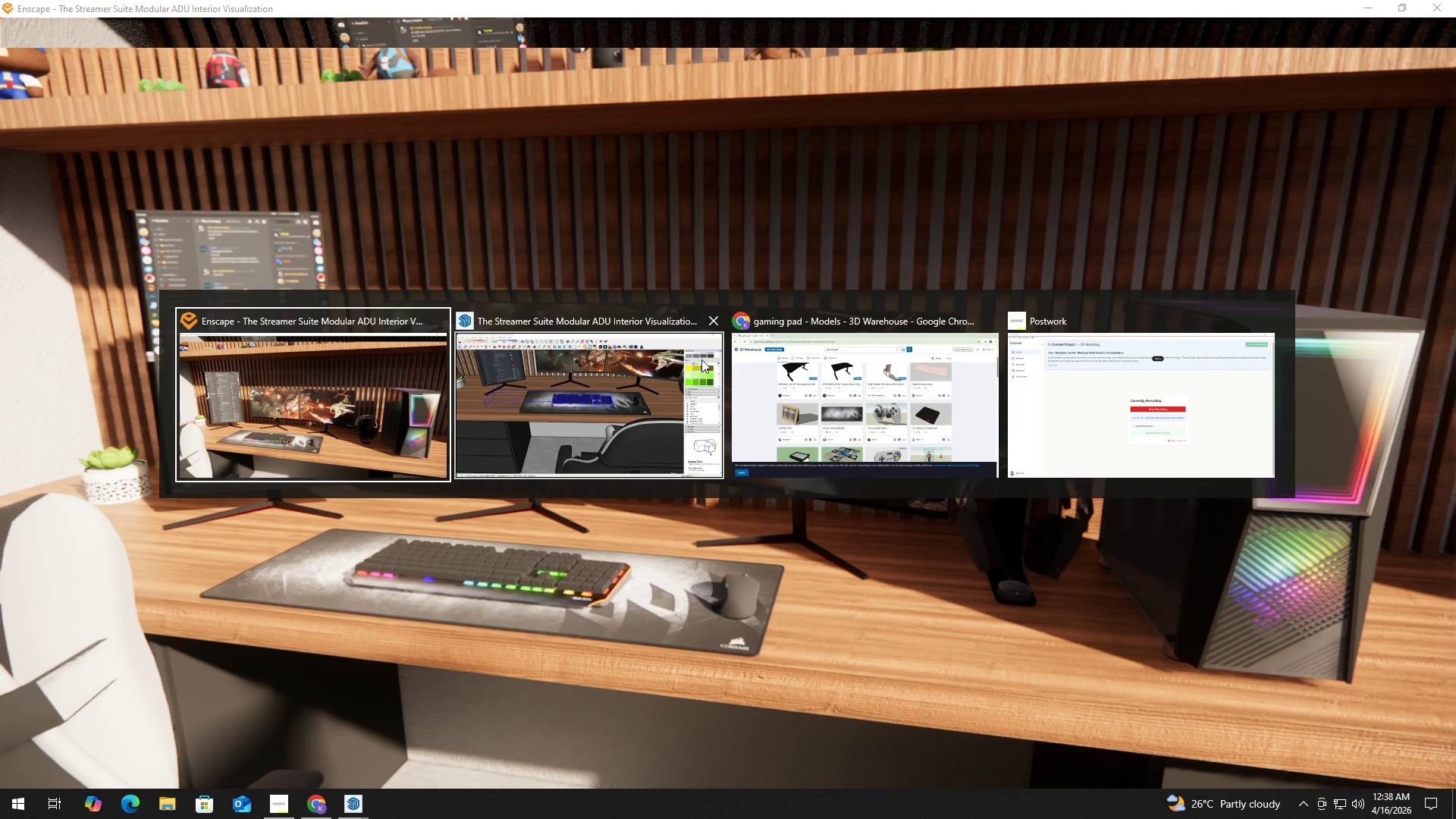 
left_click([811, 386])
 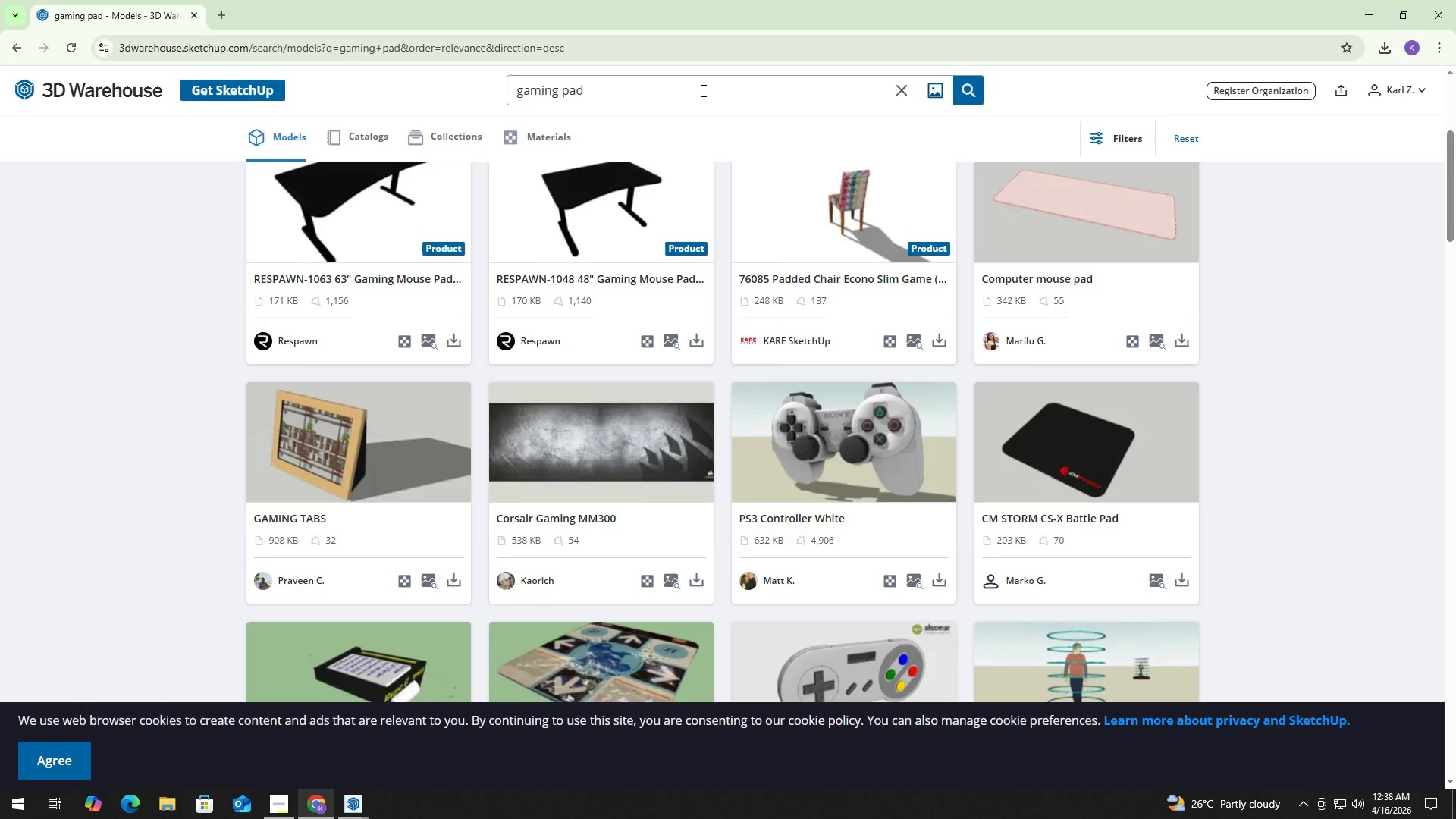 
key(Control+ControlLeft)
 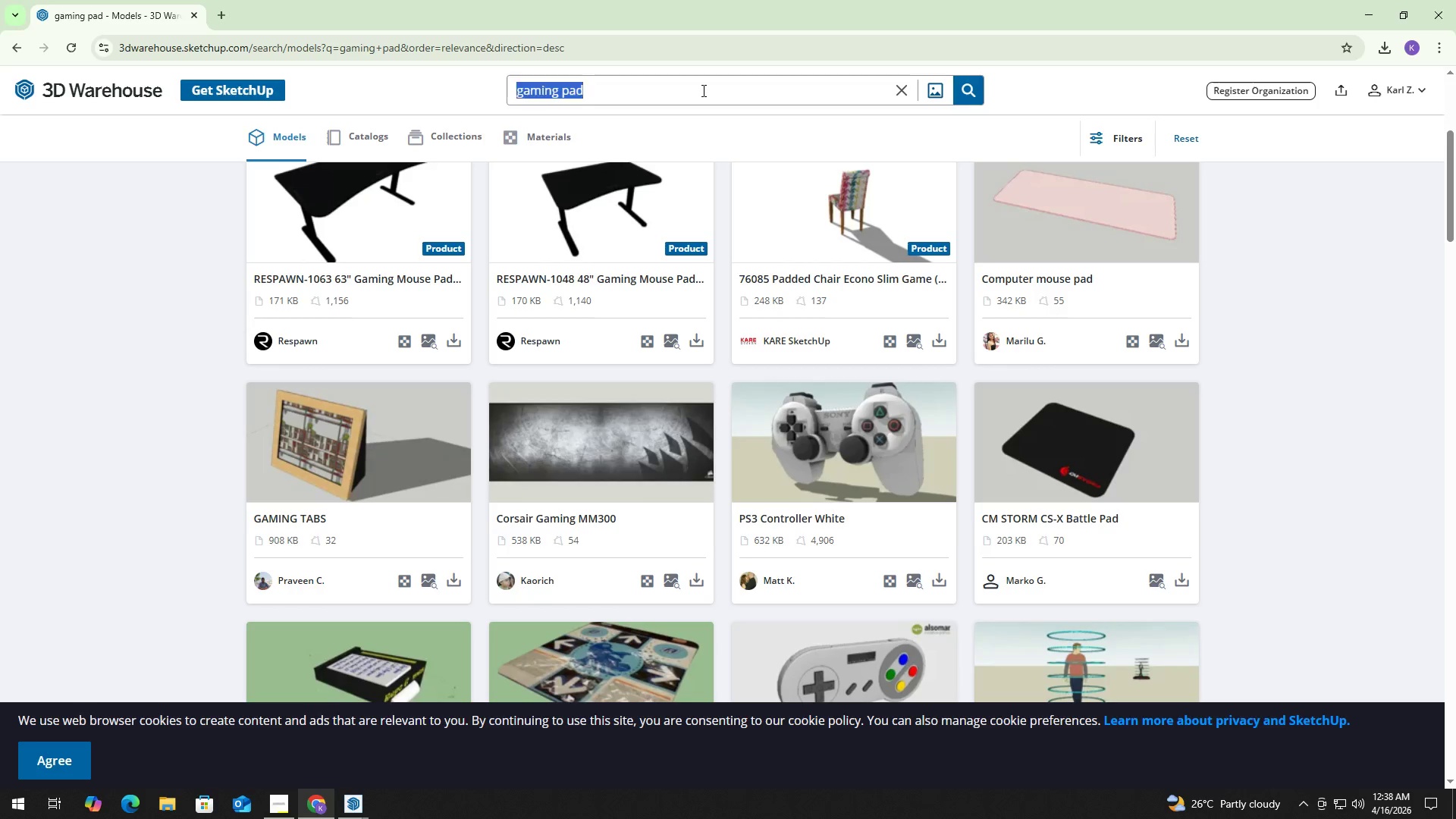 
key(Control+A)
 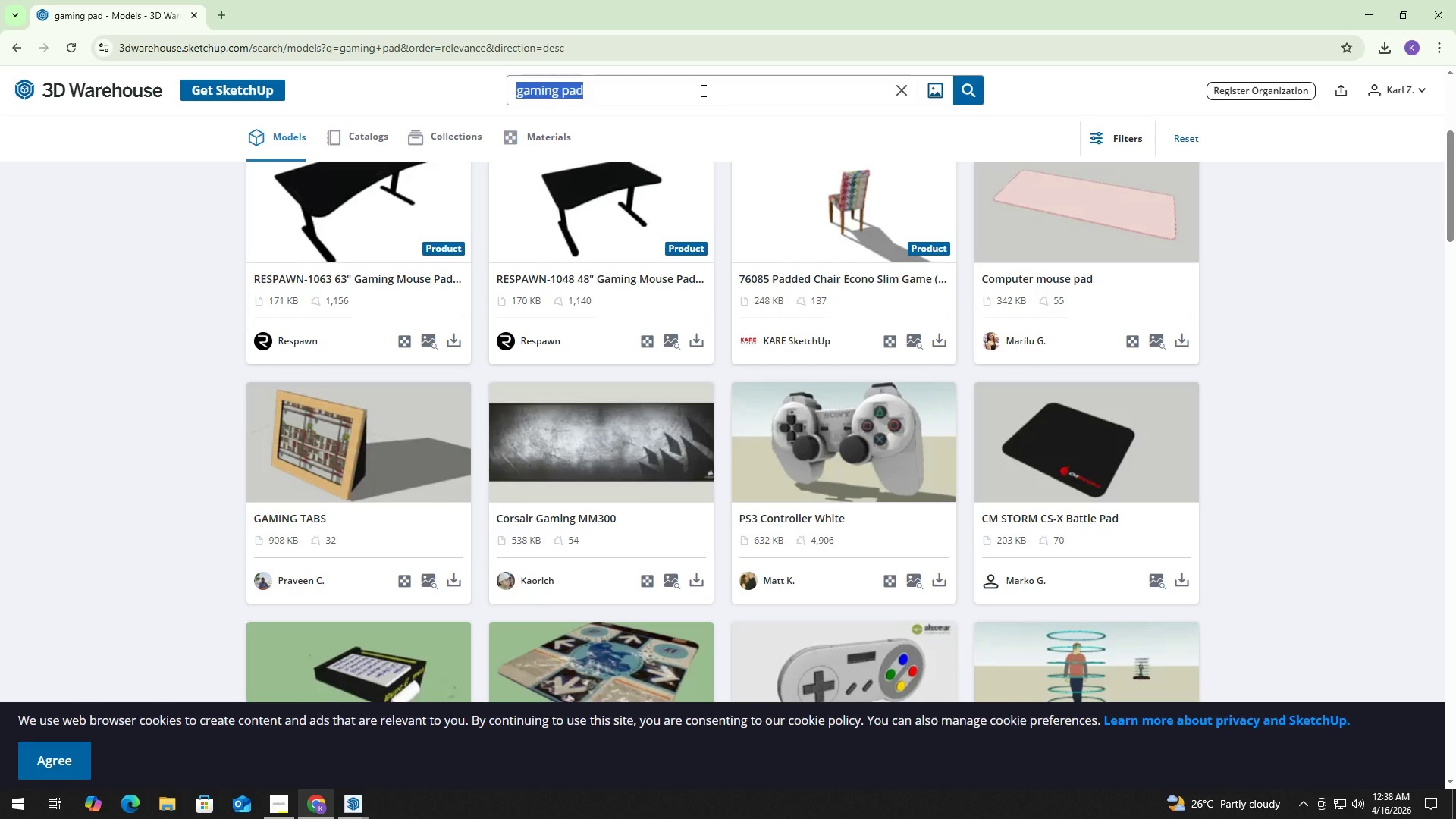 
type(pc camera)
 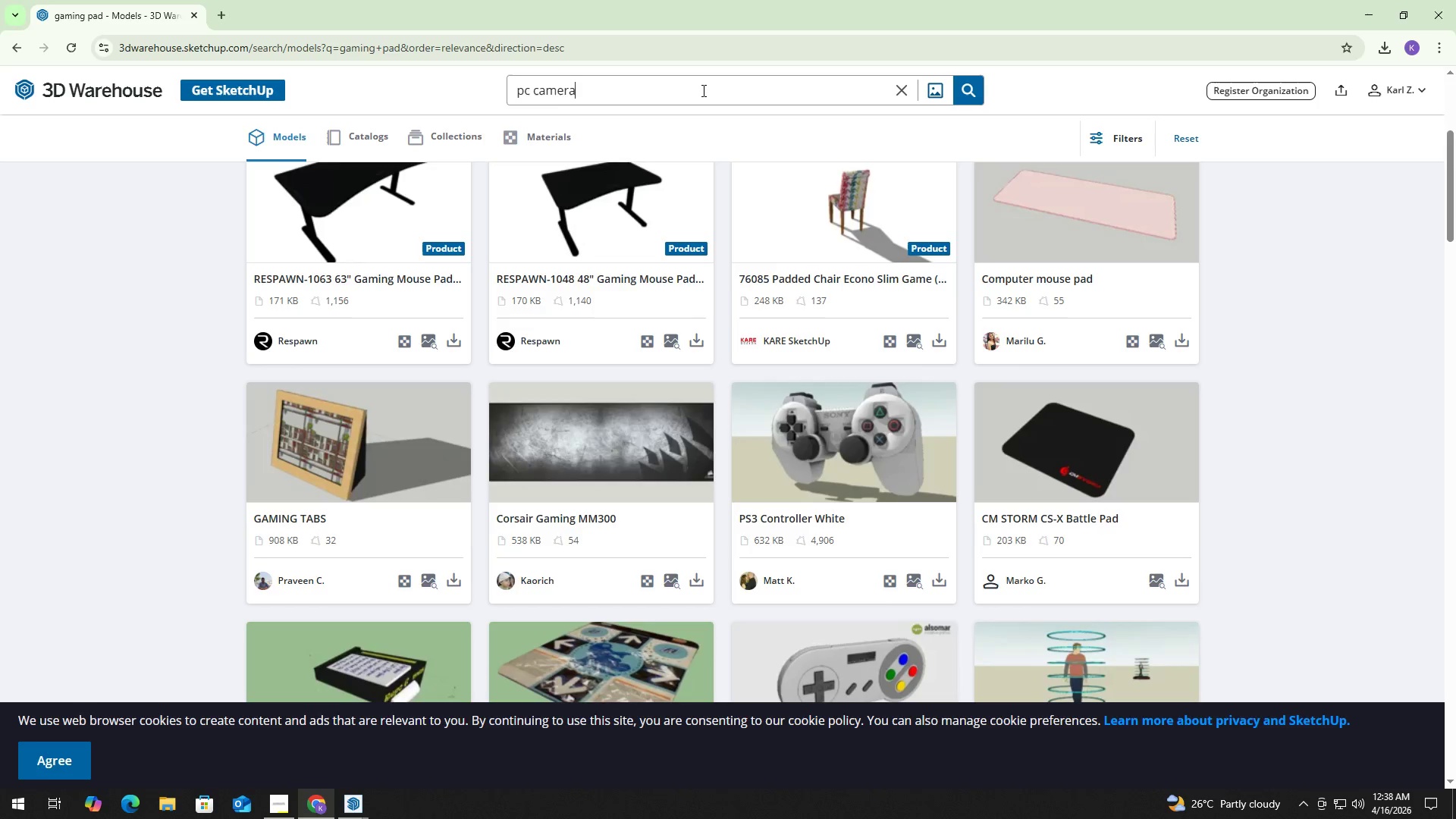 
key(Enter)
 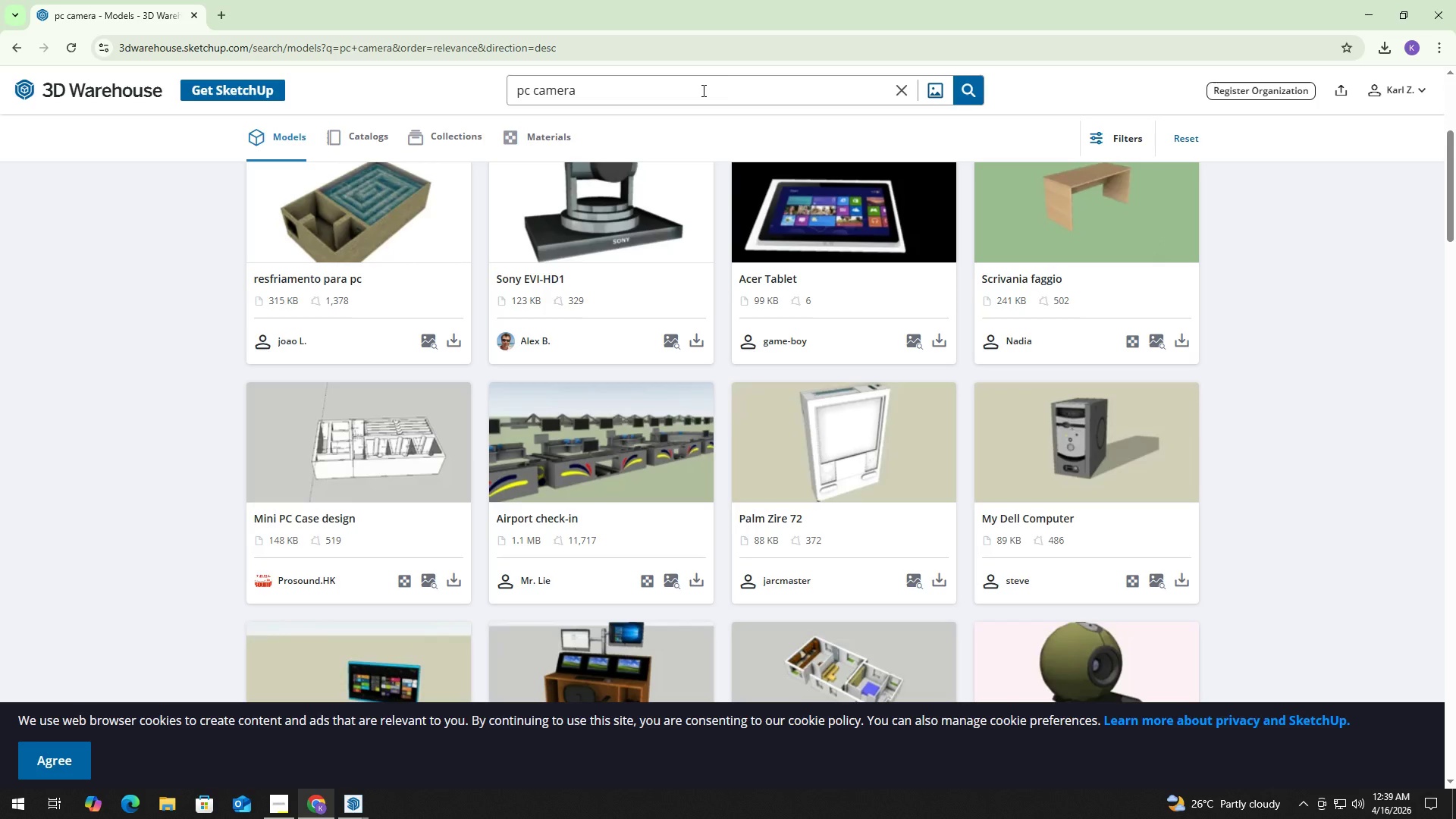 
wait(21.19)
 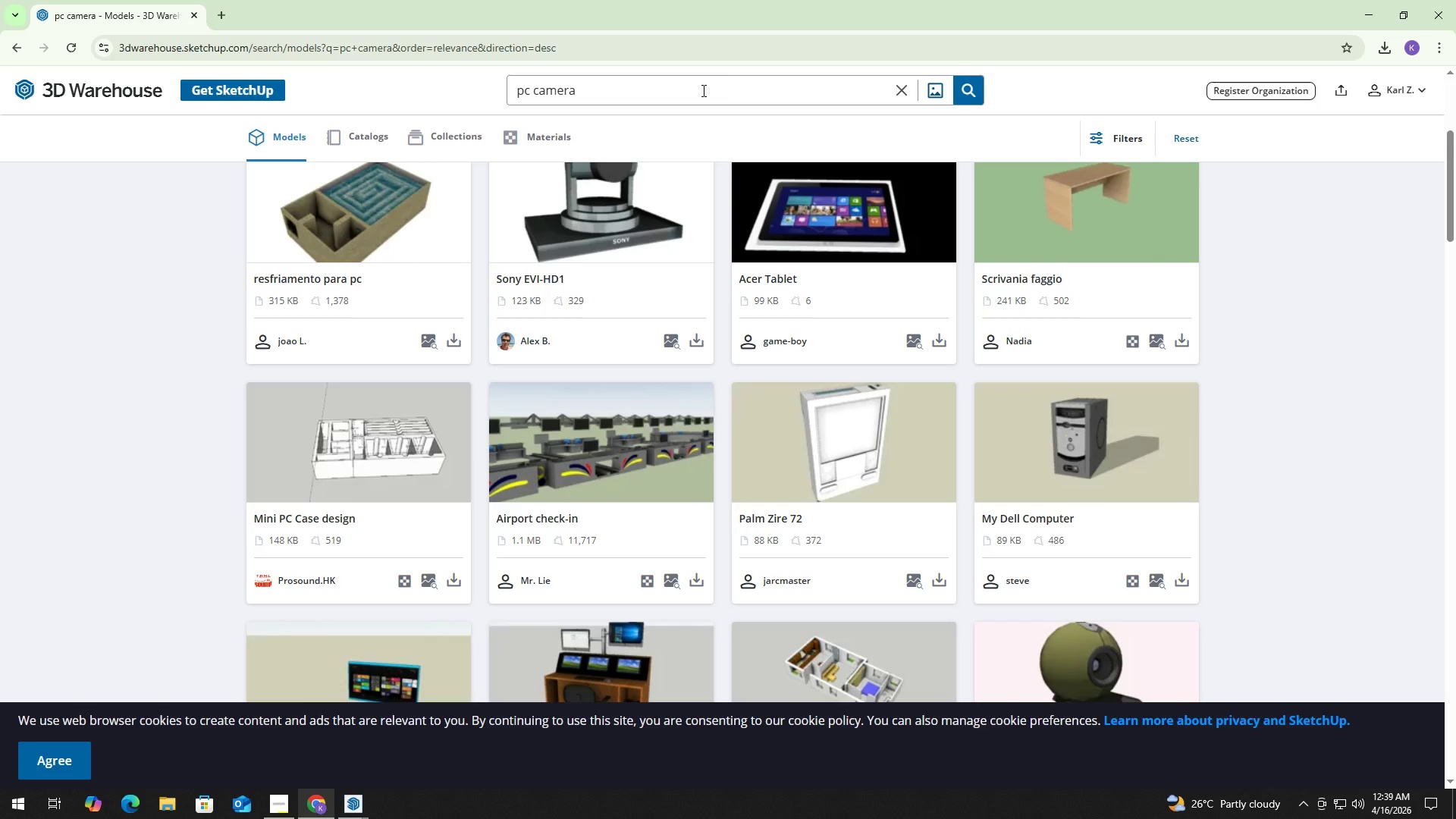 
scroll: coordinate [720, 374], scroll_direction: down, amount: 17.0
 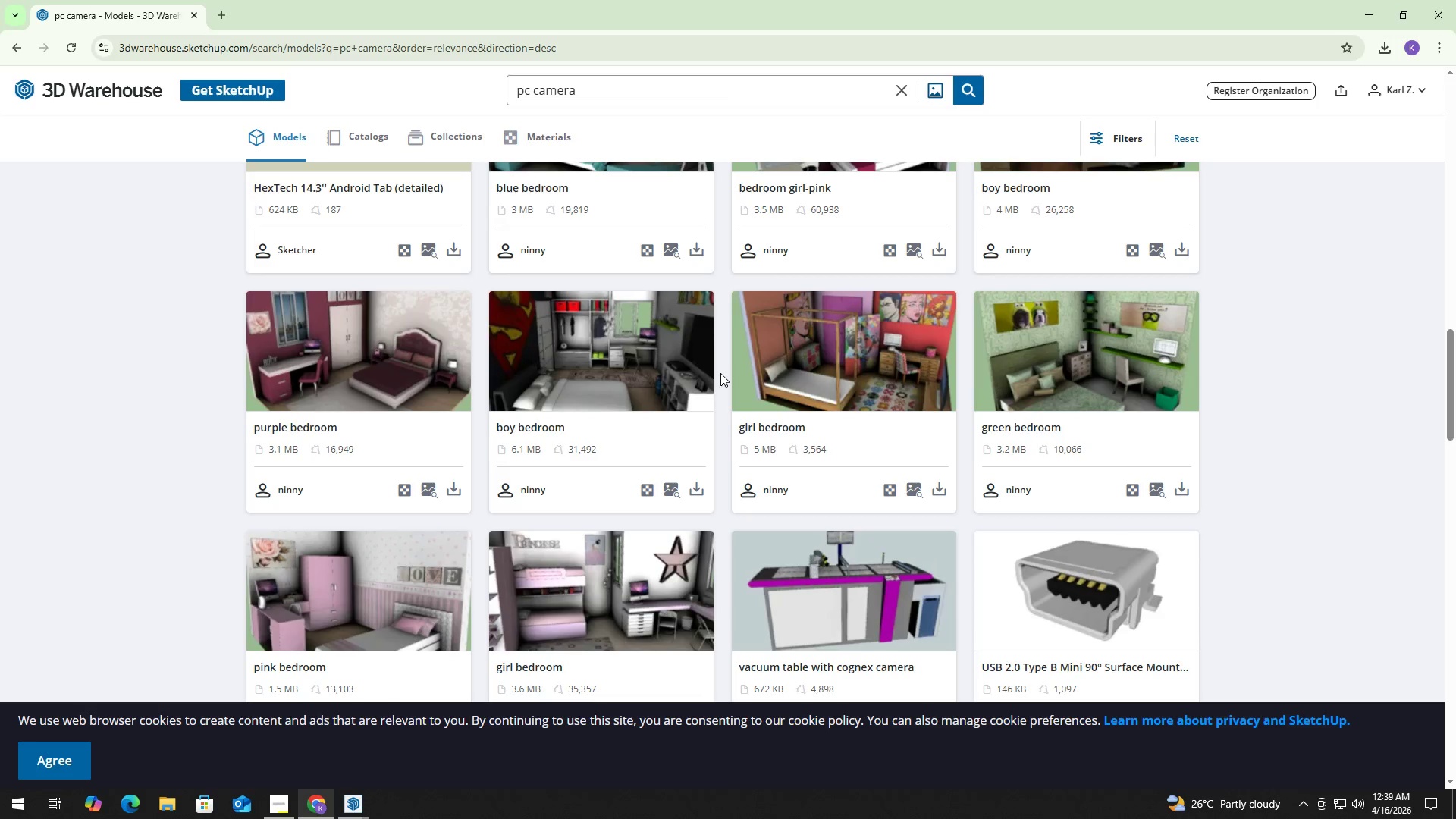 
scroll: coordinate [727, 376], scroll_direction: down, amount: 6.0
 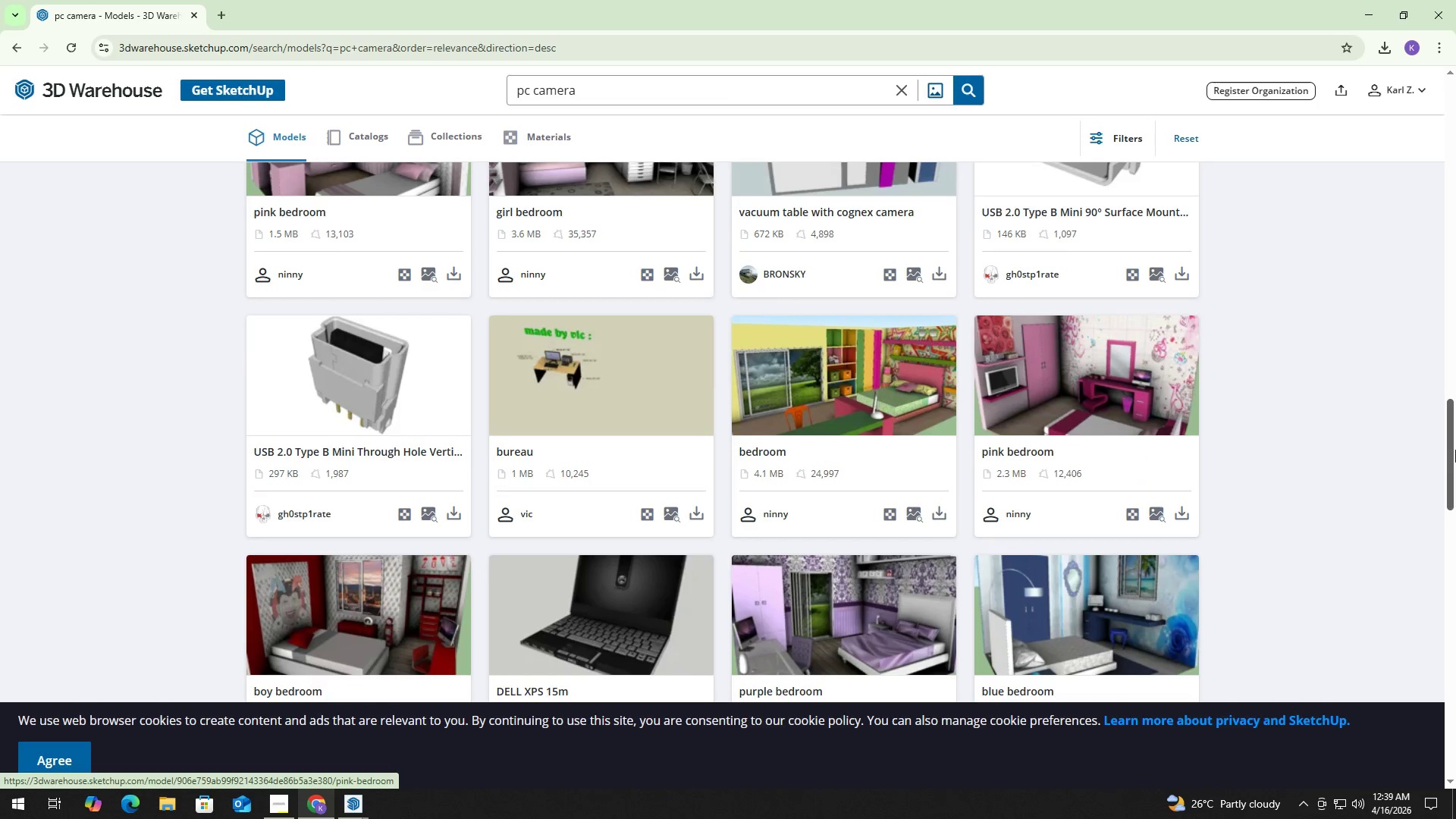 
left_click_drag(start_coordinate=[1455, 447], to_coordinate=[1441, 180])
 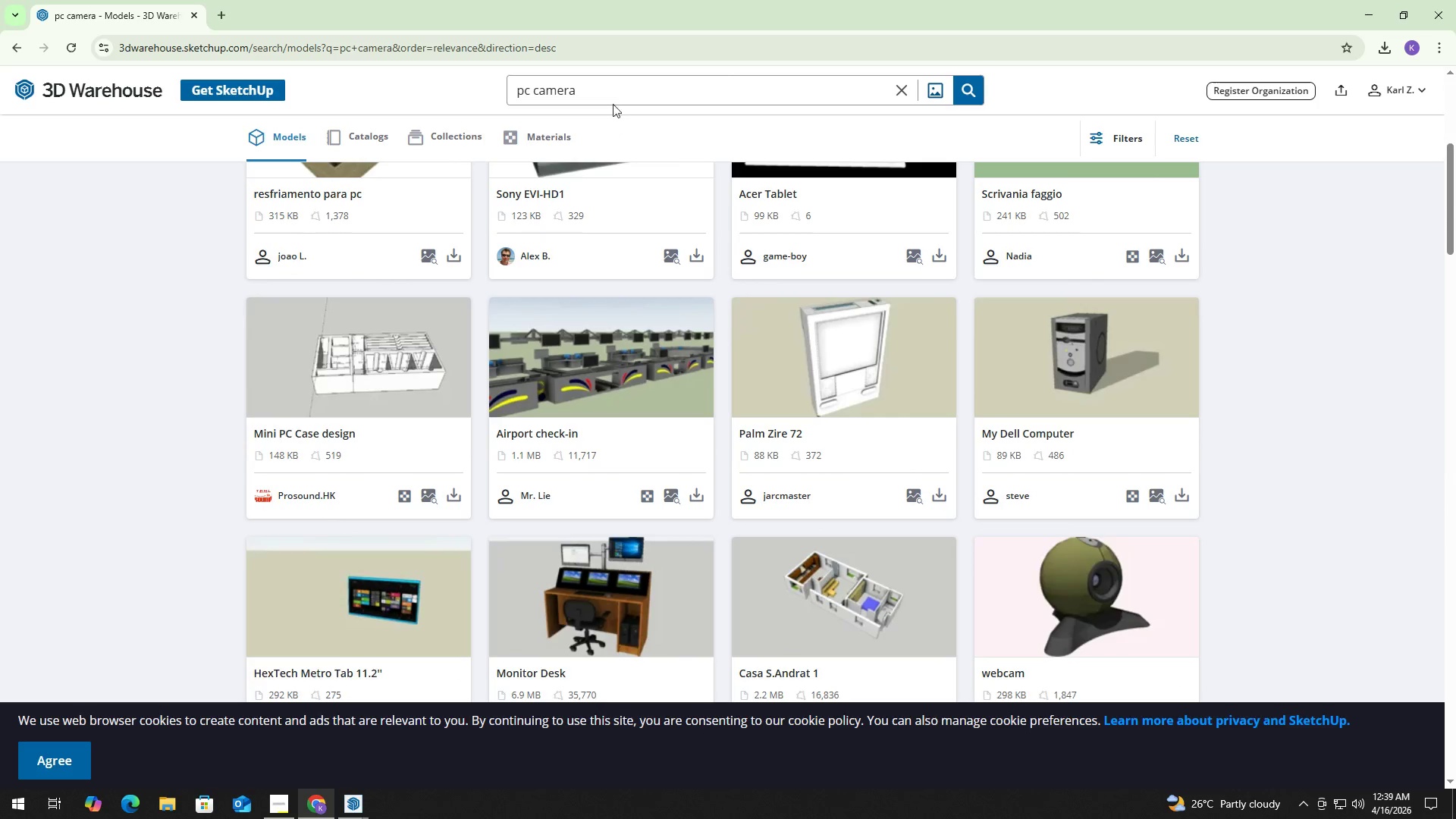 
left_click([621, 93])
 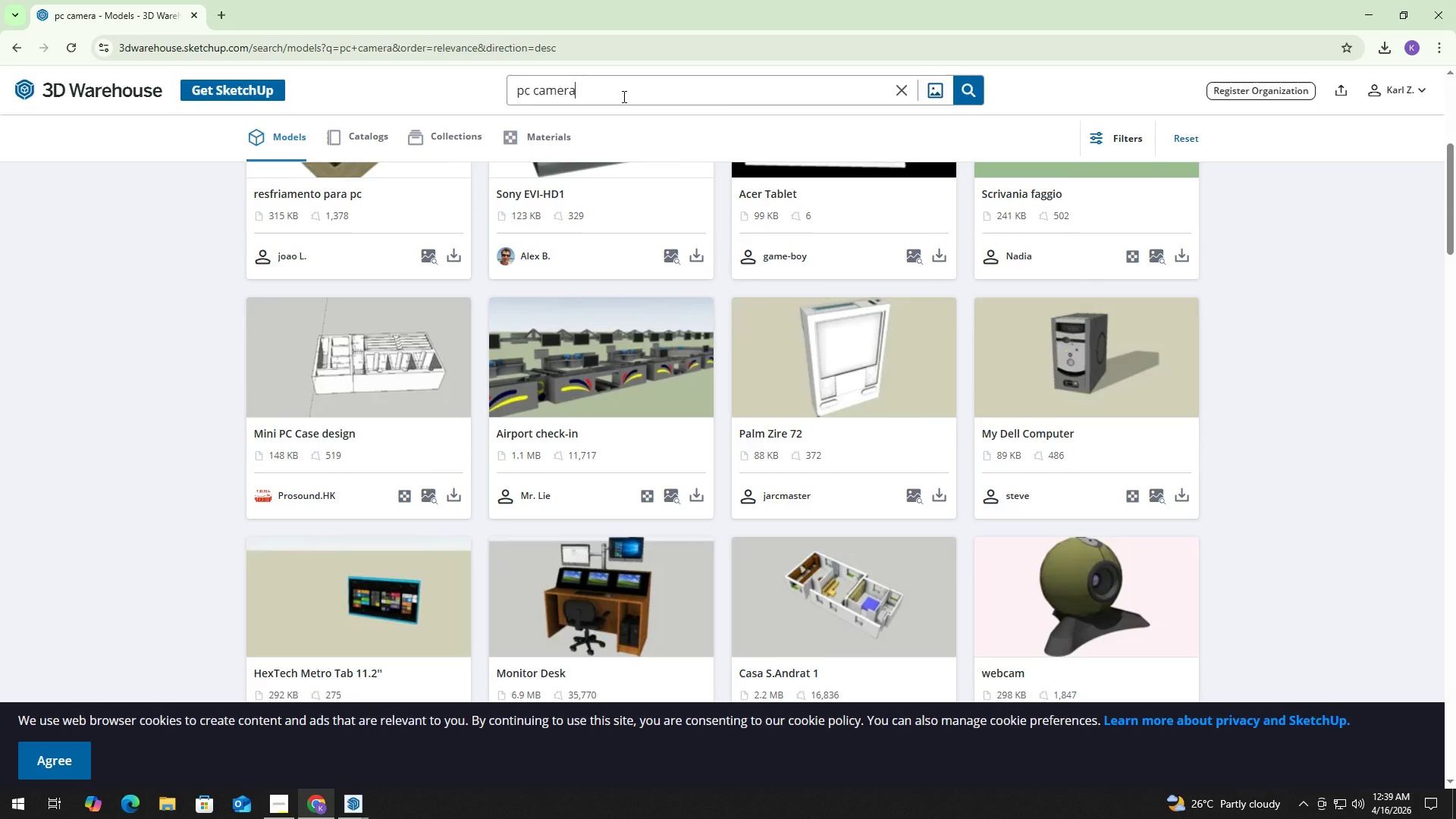 
key(Control+ControlLeft)
 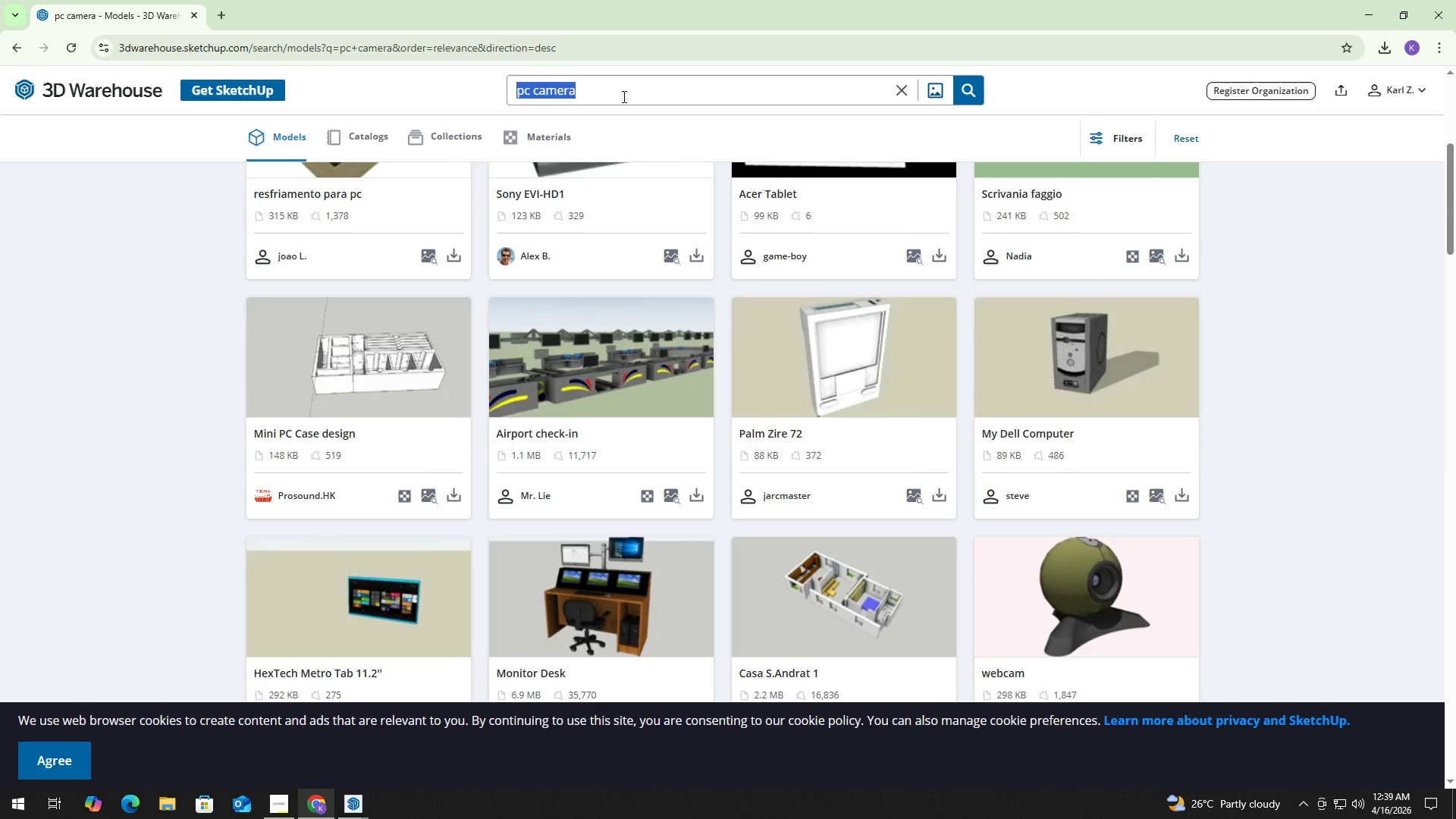 
key(Control+A)
 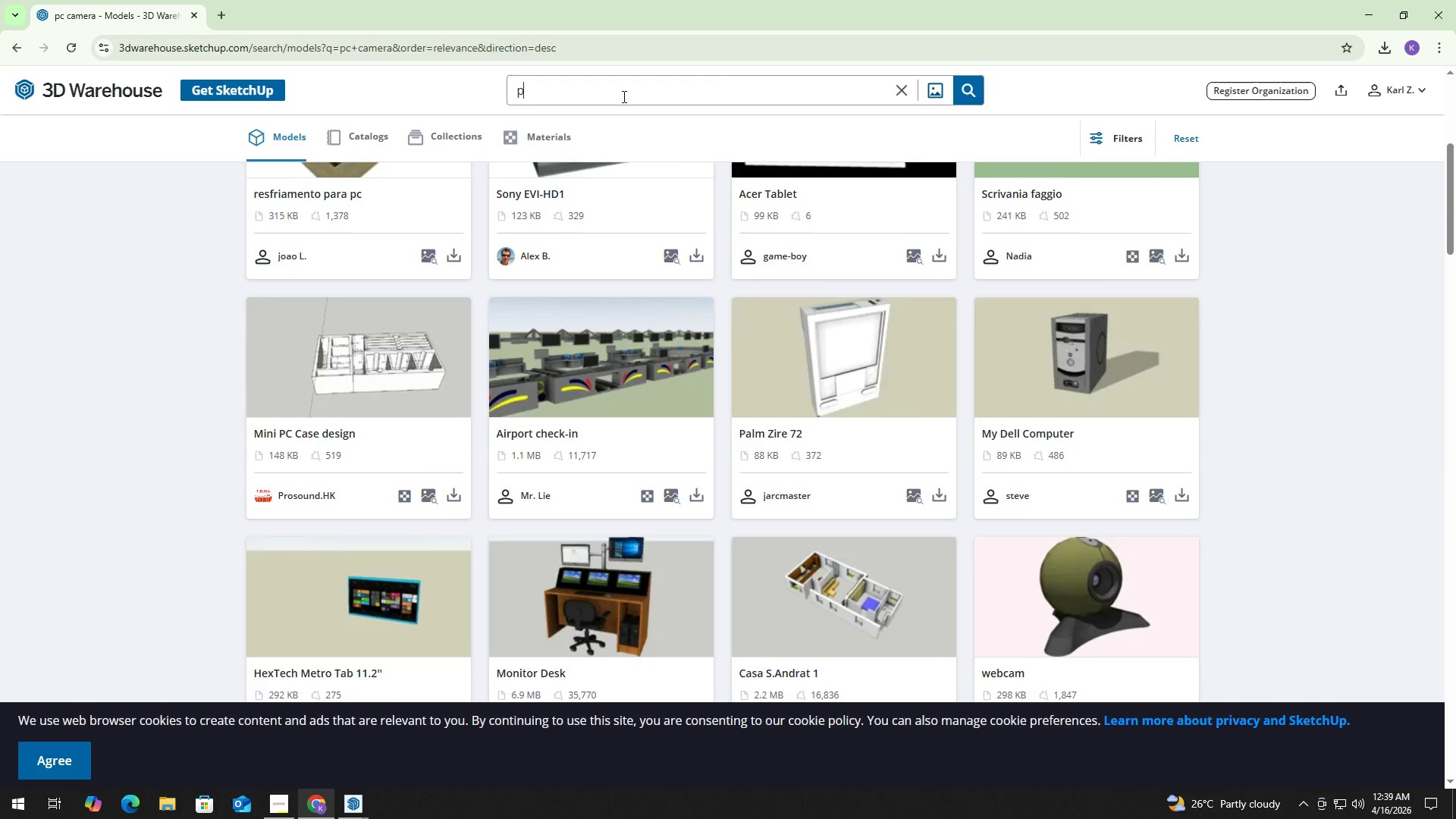 
type(pc mic)
 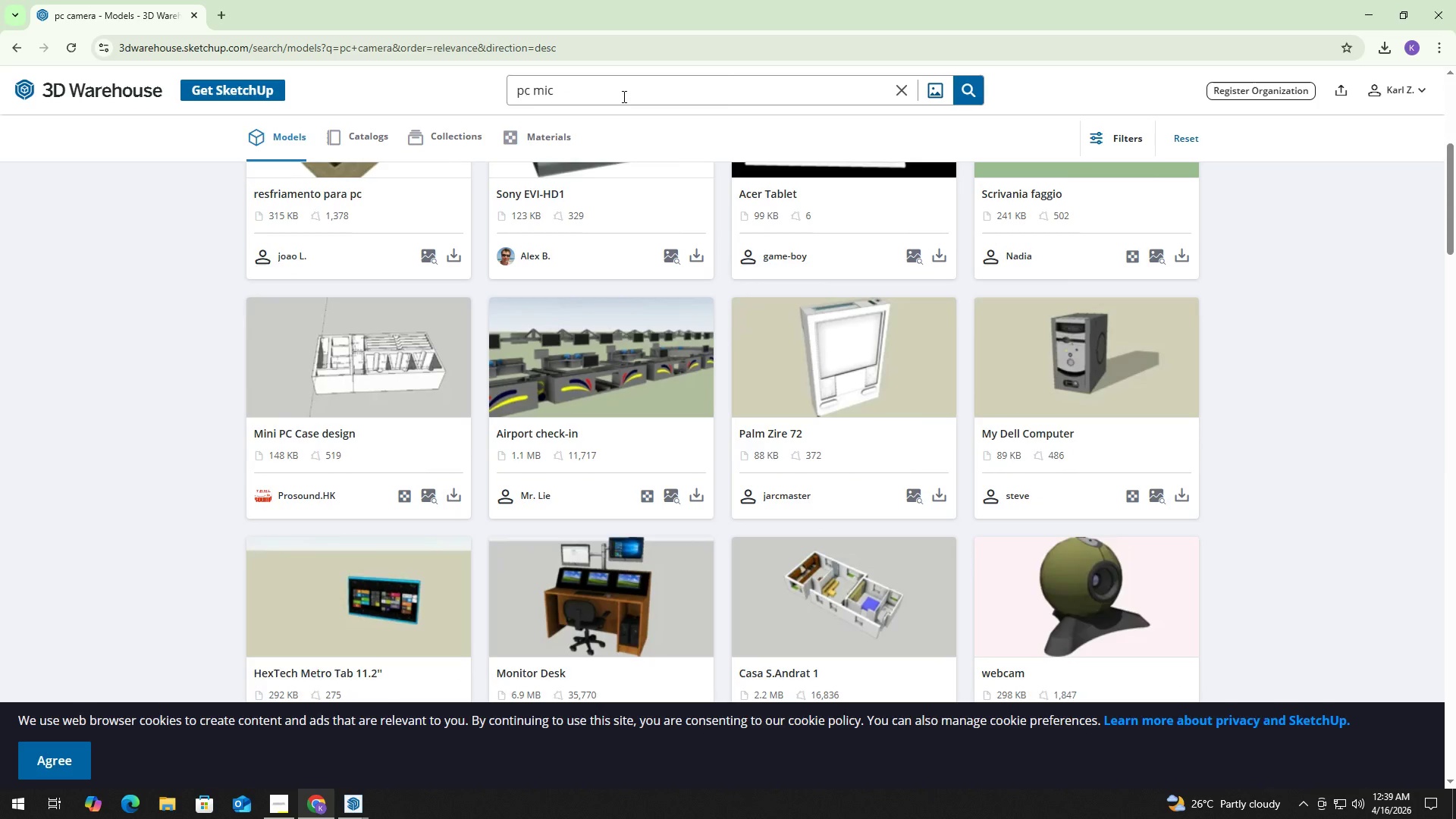 
key(Enter)
 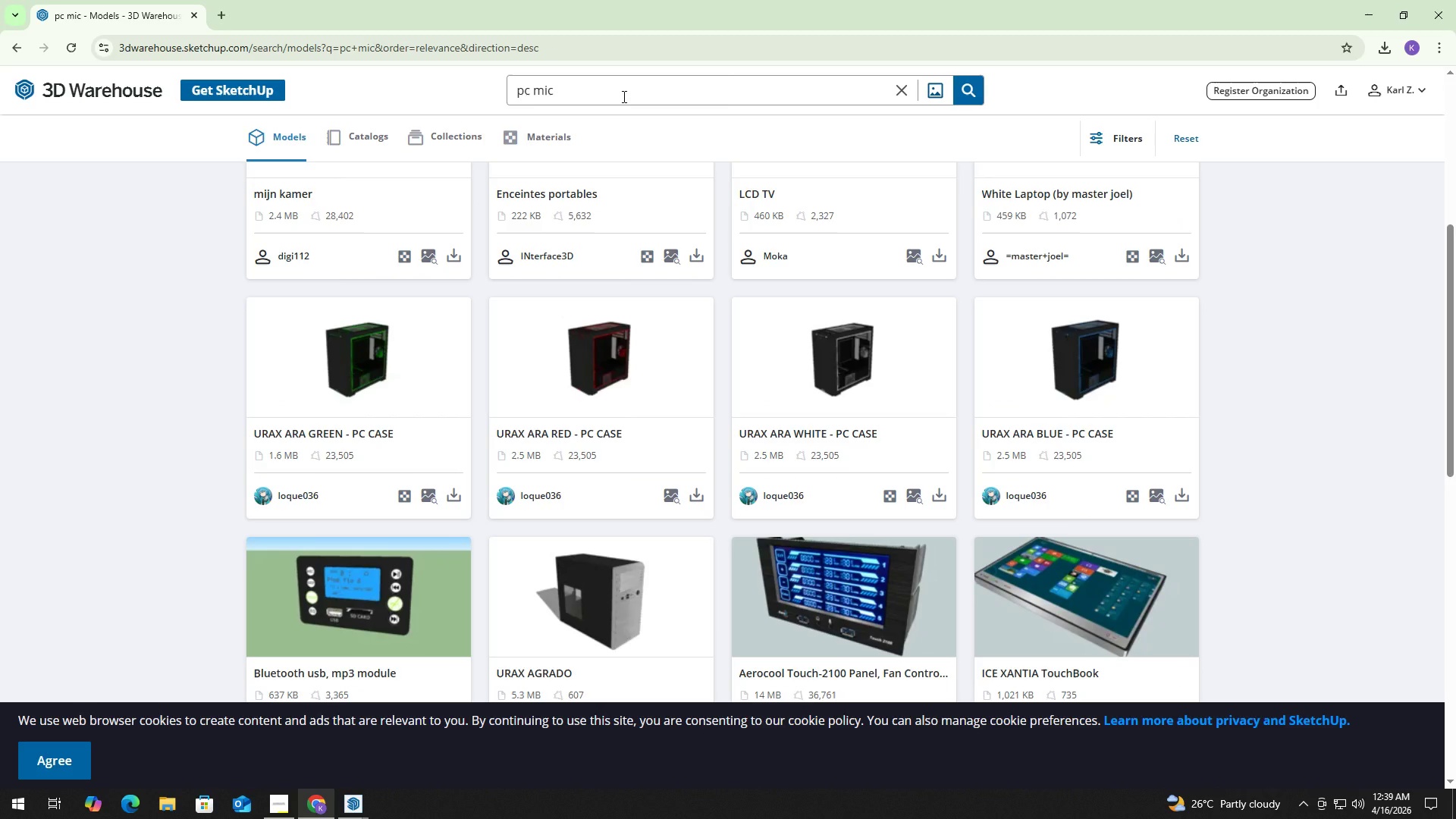 
scroll: coordinate [776, 252], scroll_direction: up, amount: 11.0
 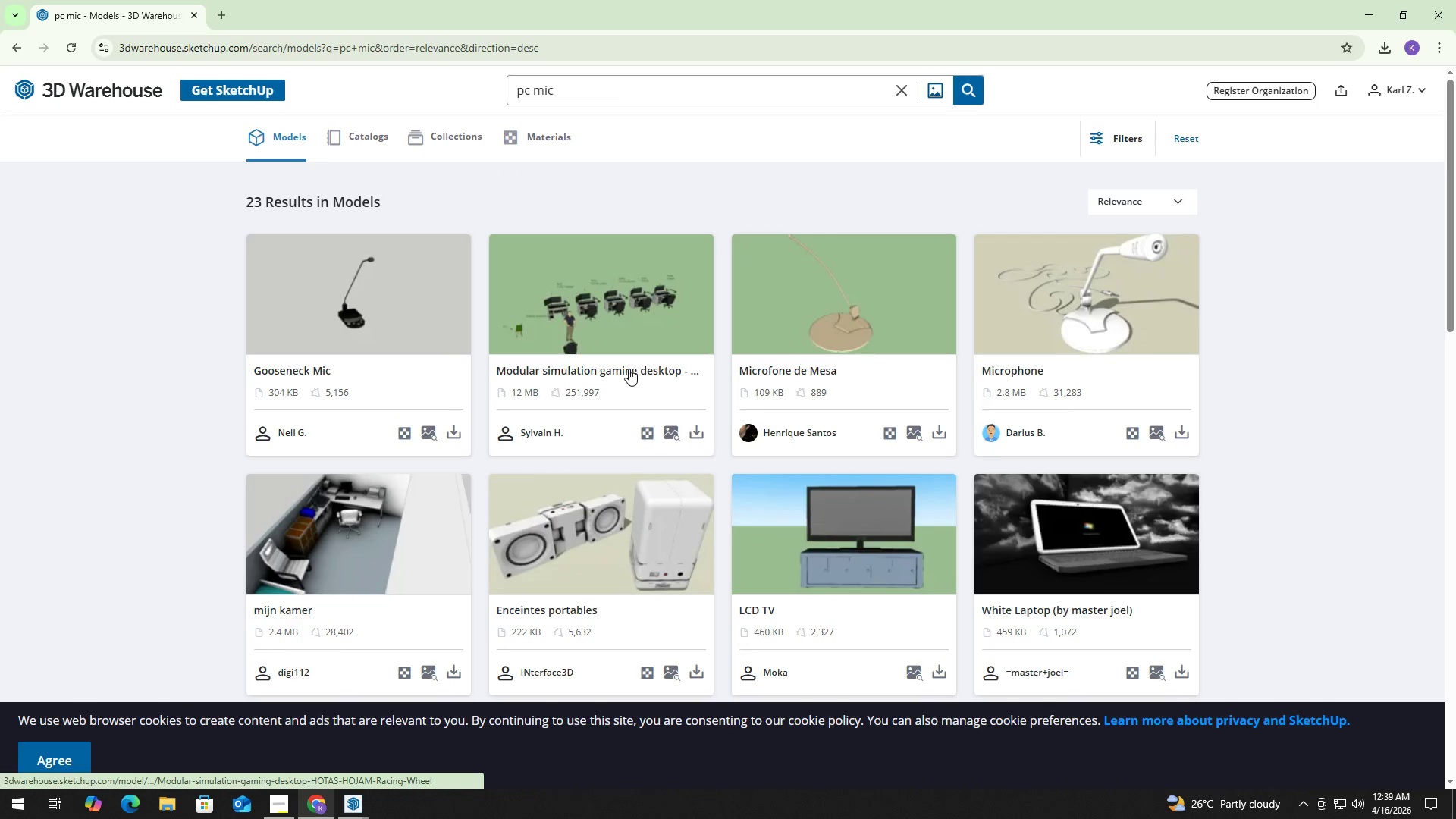 
key(Alt+Tab)
 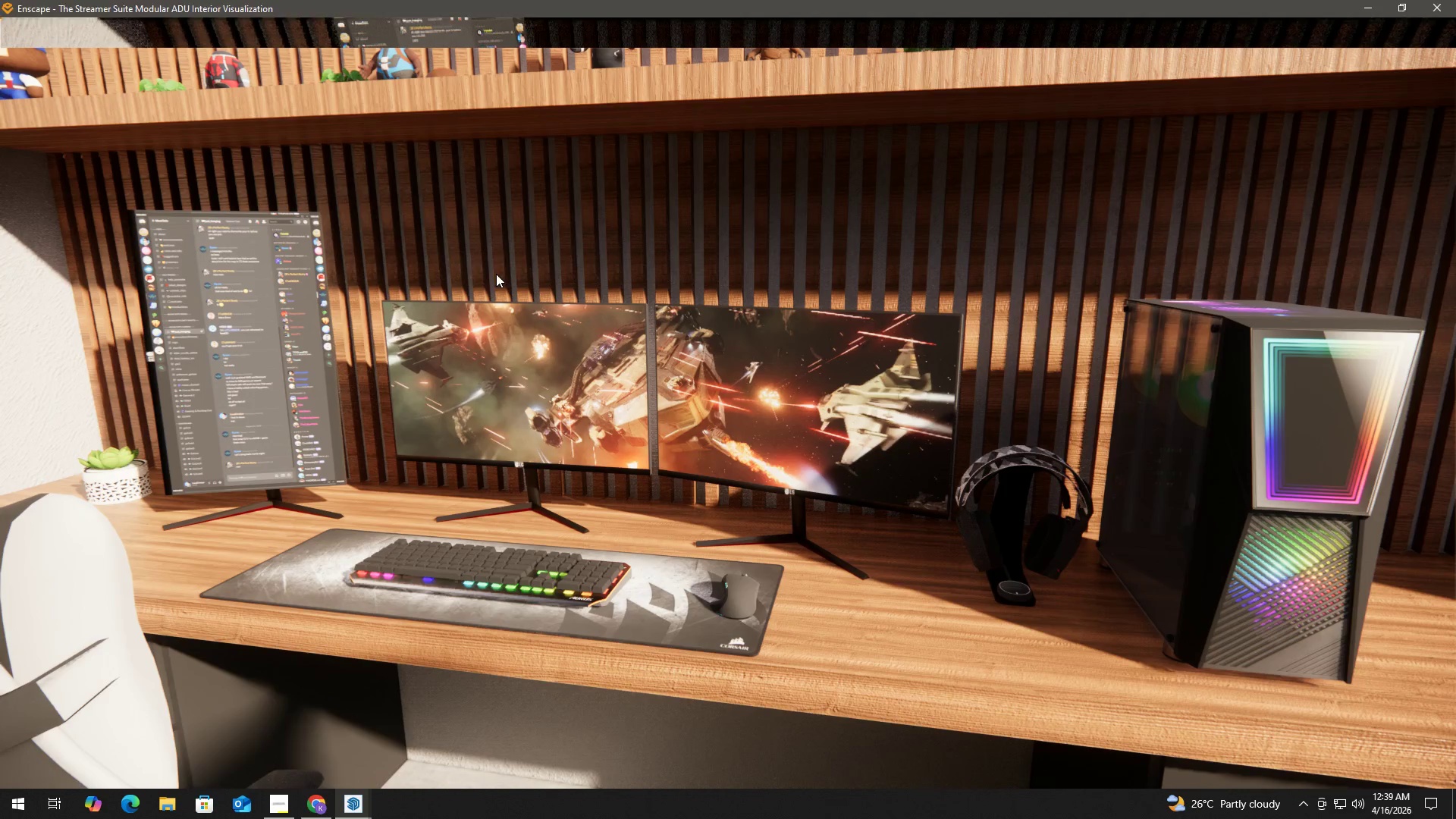 
left_click([496, 274])
 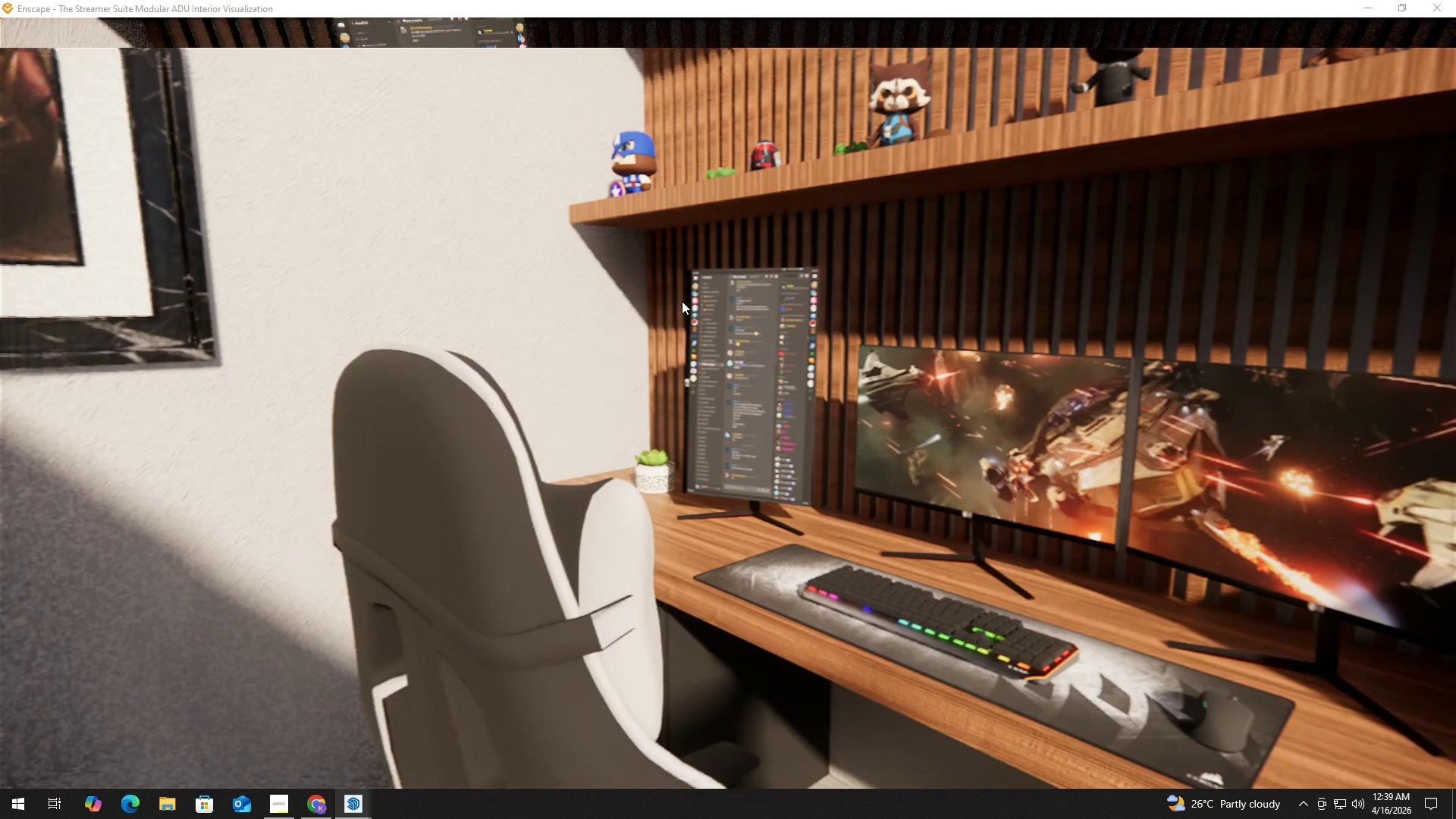 
hold_key(key=D, duration=0.41)
 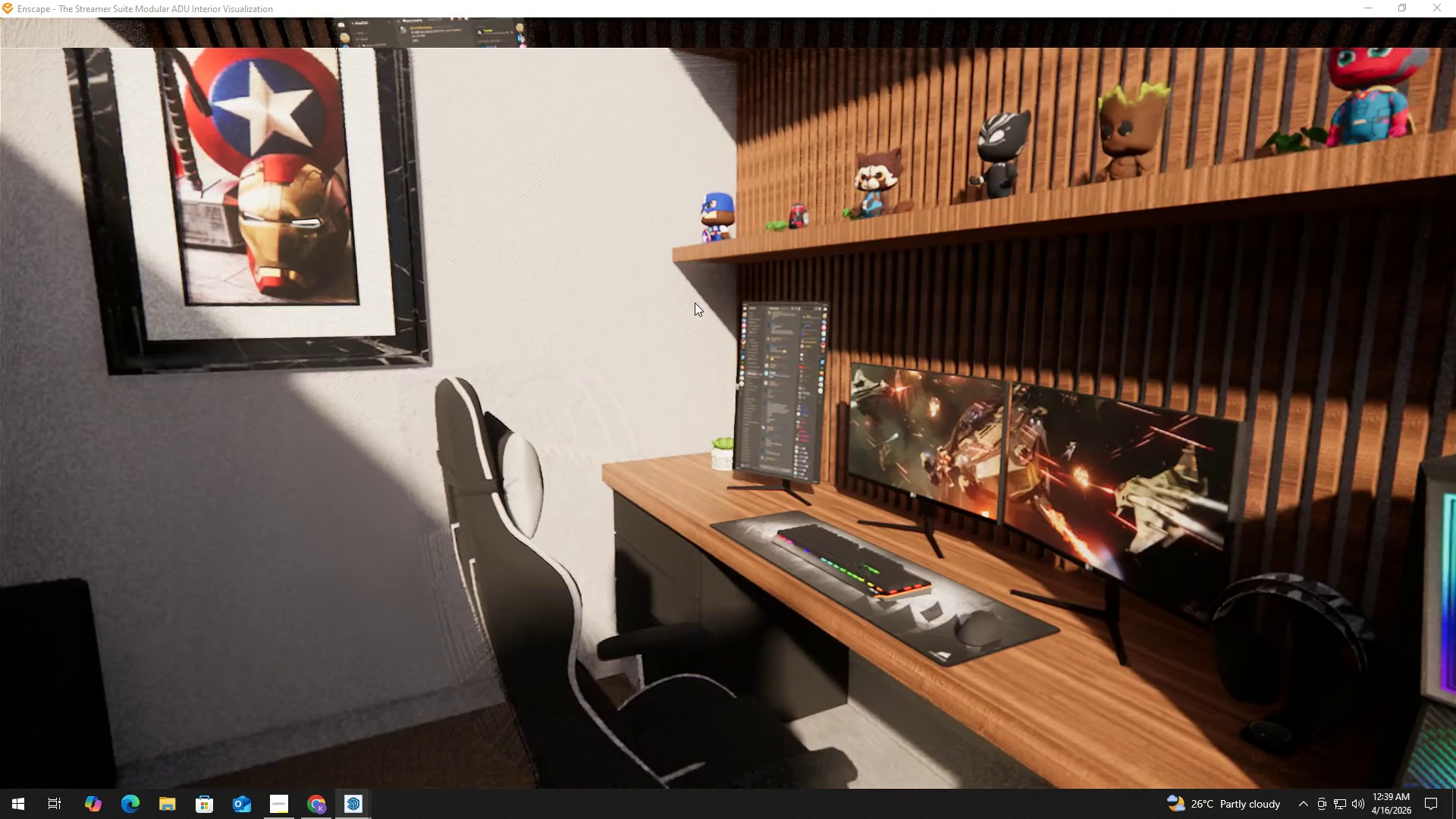 
hold_key(key=S, duration=0.59)
 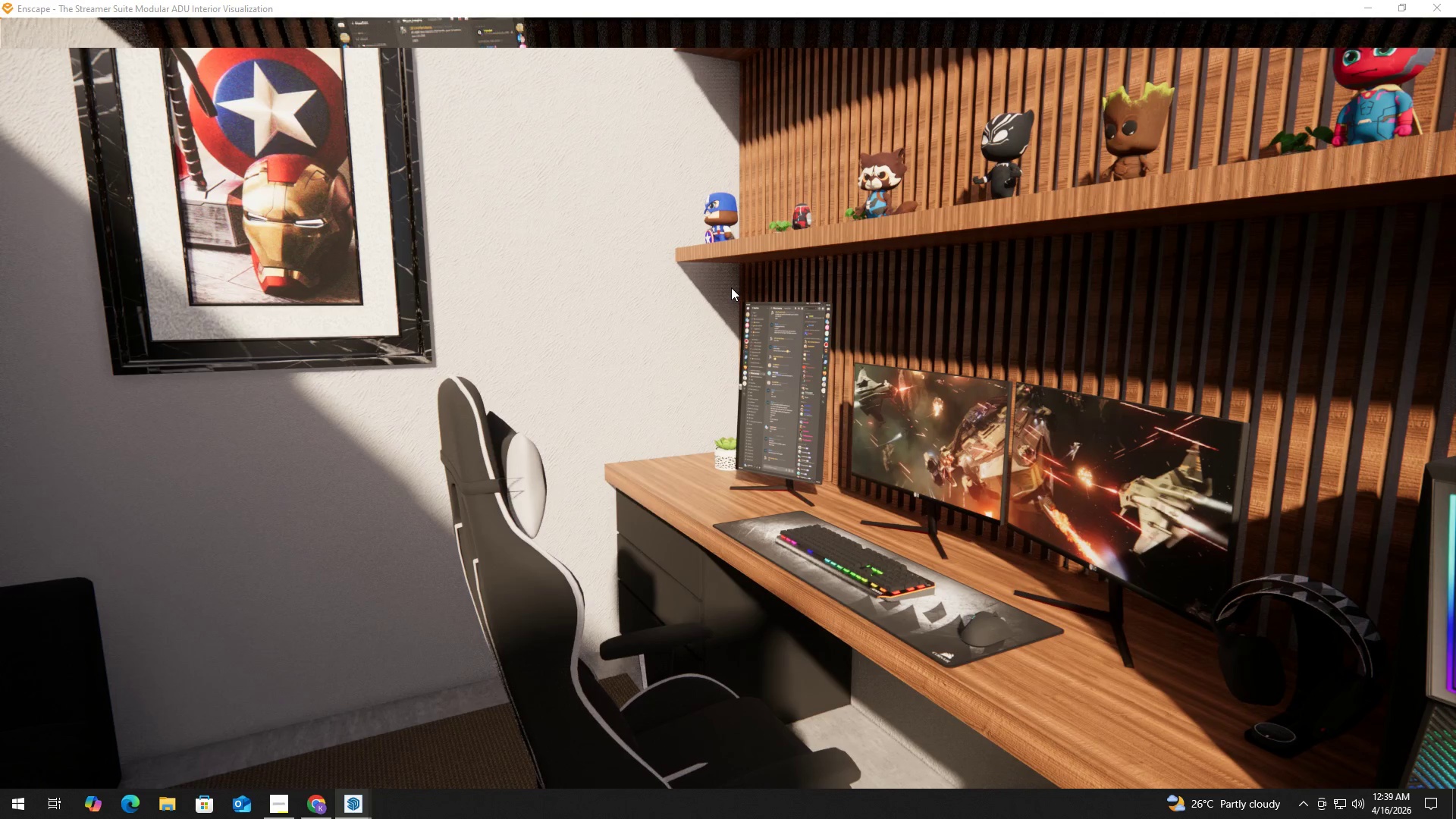 
wait(7.03)
 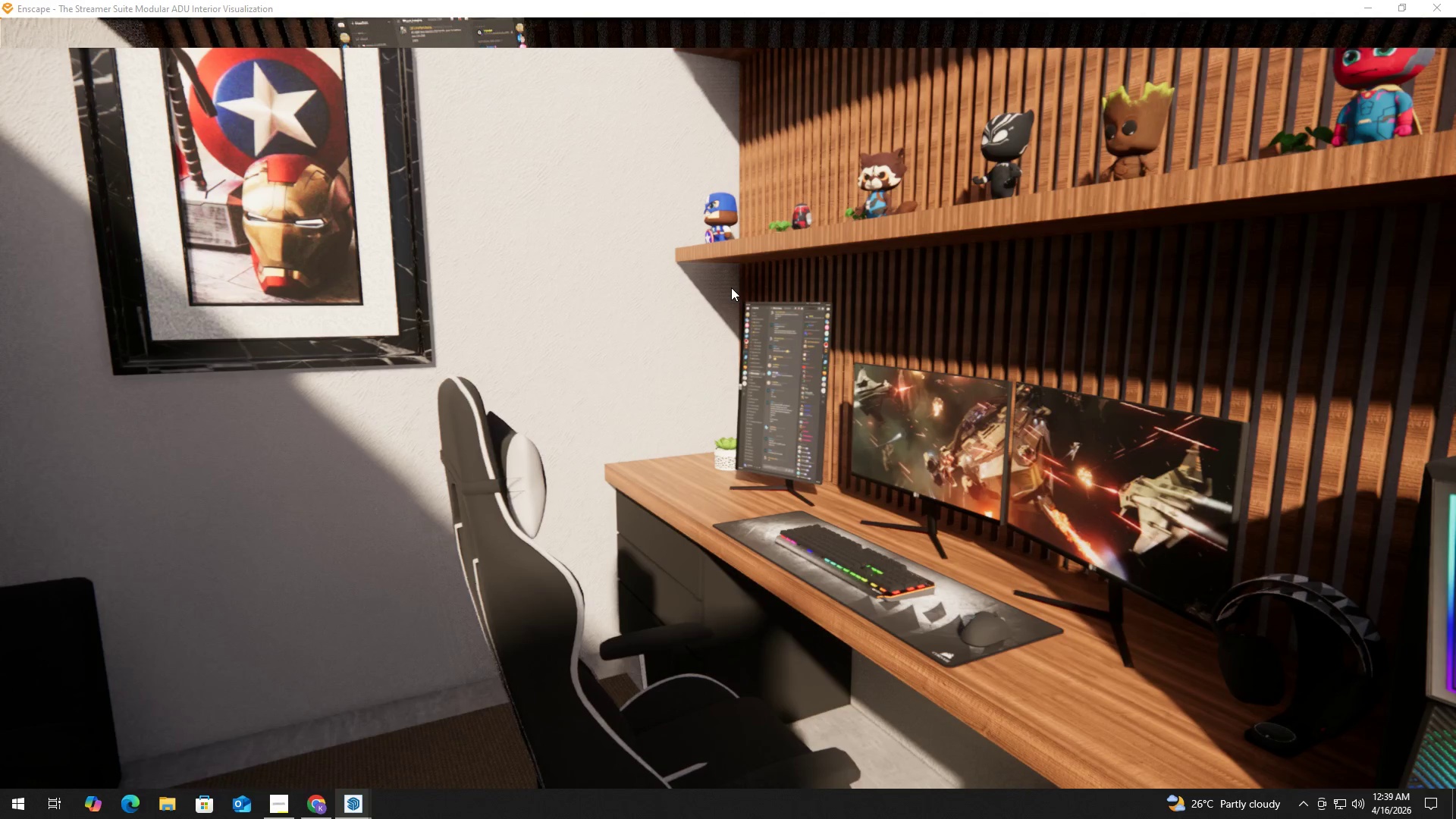 
hold_key(key=ShiftLeft, duration=1.5)
 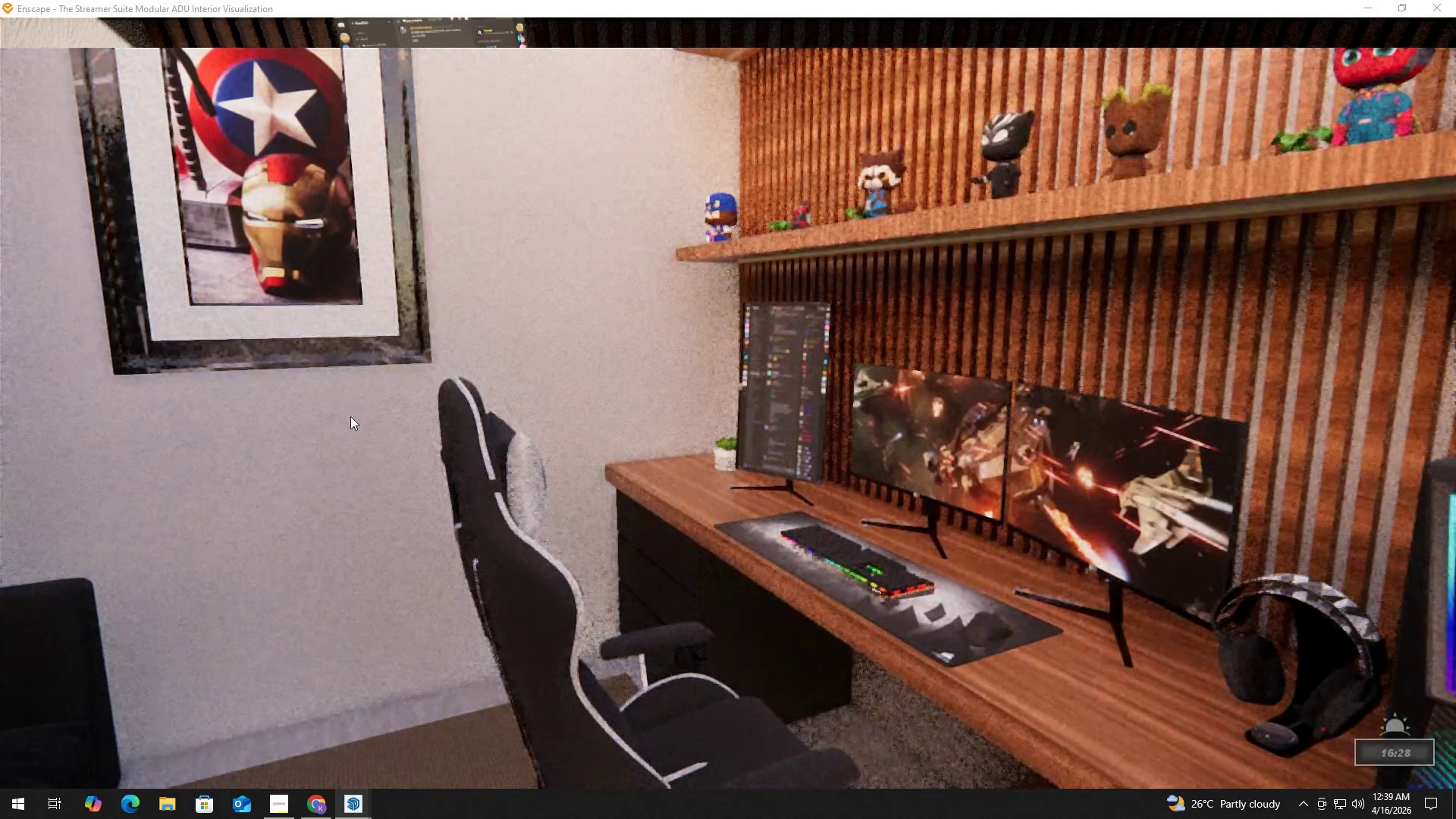 
hold_key(key=ShiftLeft, duration=1.51)
 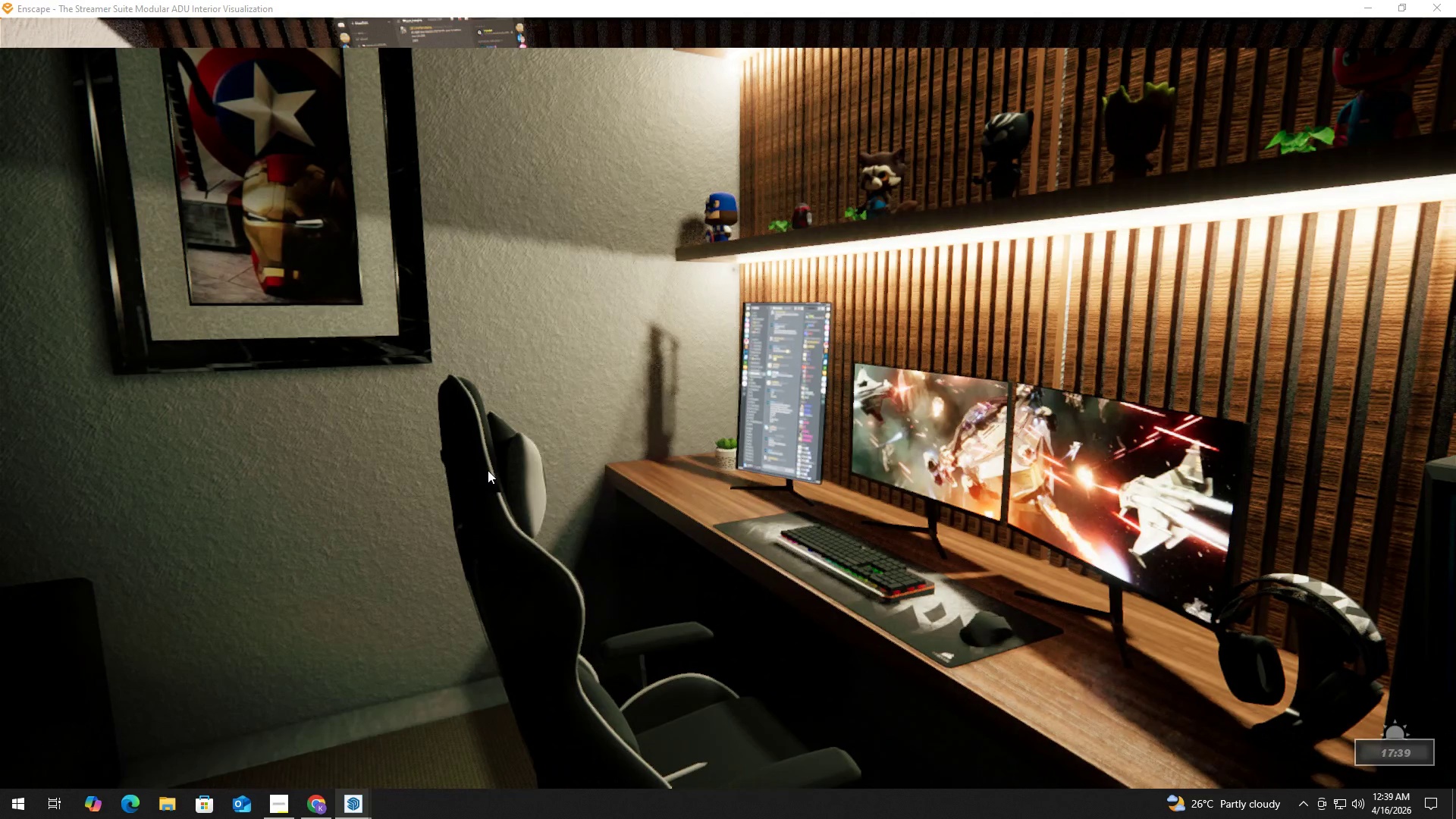 
key(Shift+ShiftLeft)
 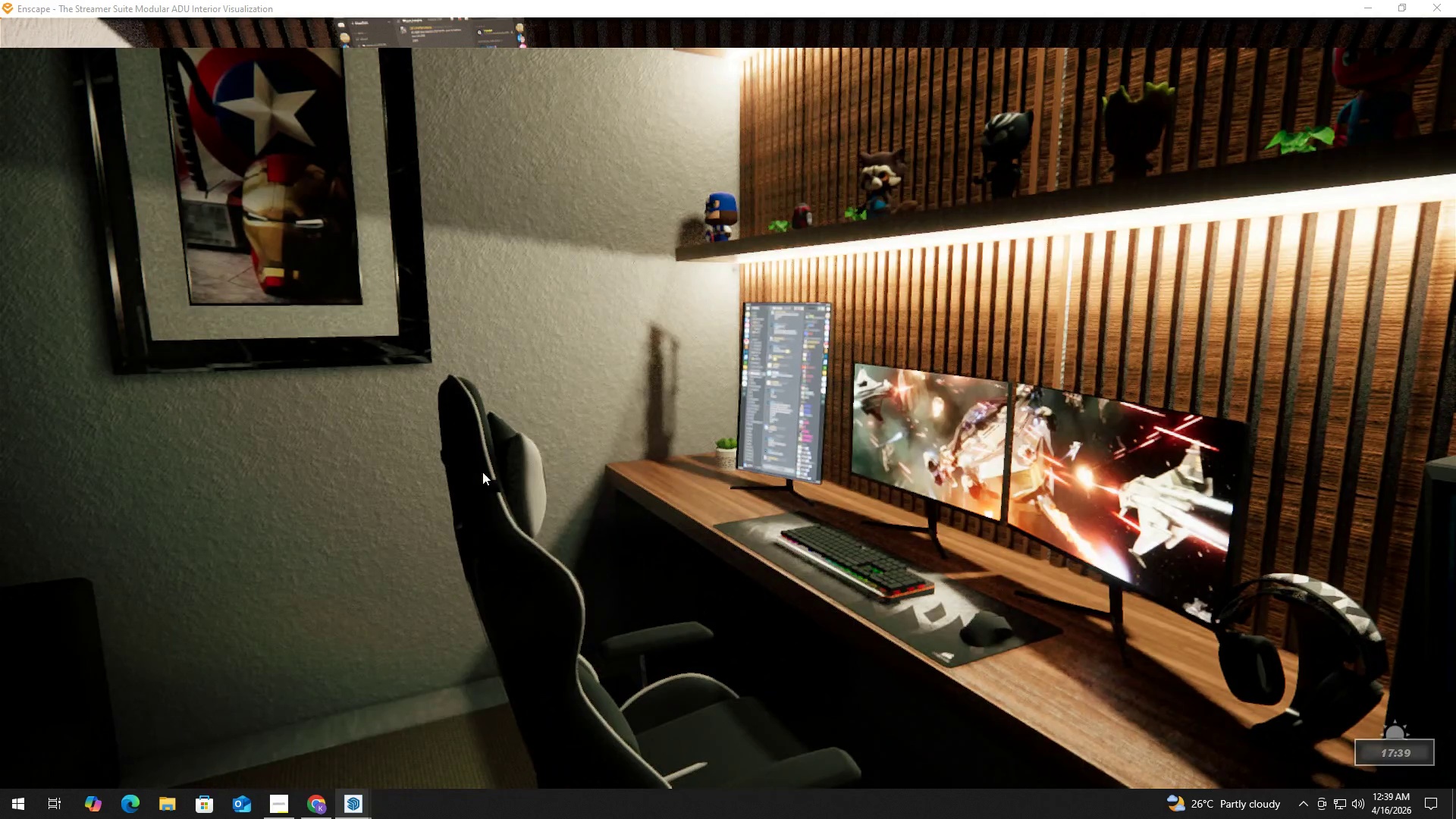 
left_click_drag(start_coordinate=[488, 472], to_coordinate=[487, 466])
 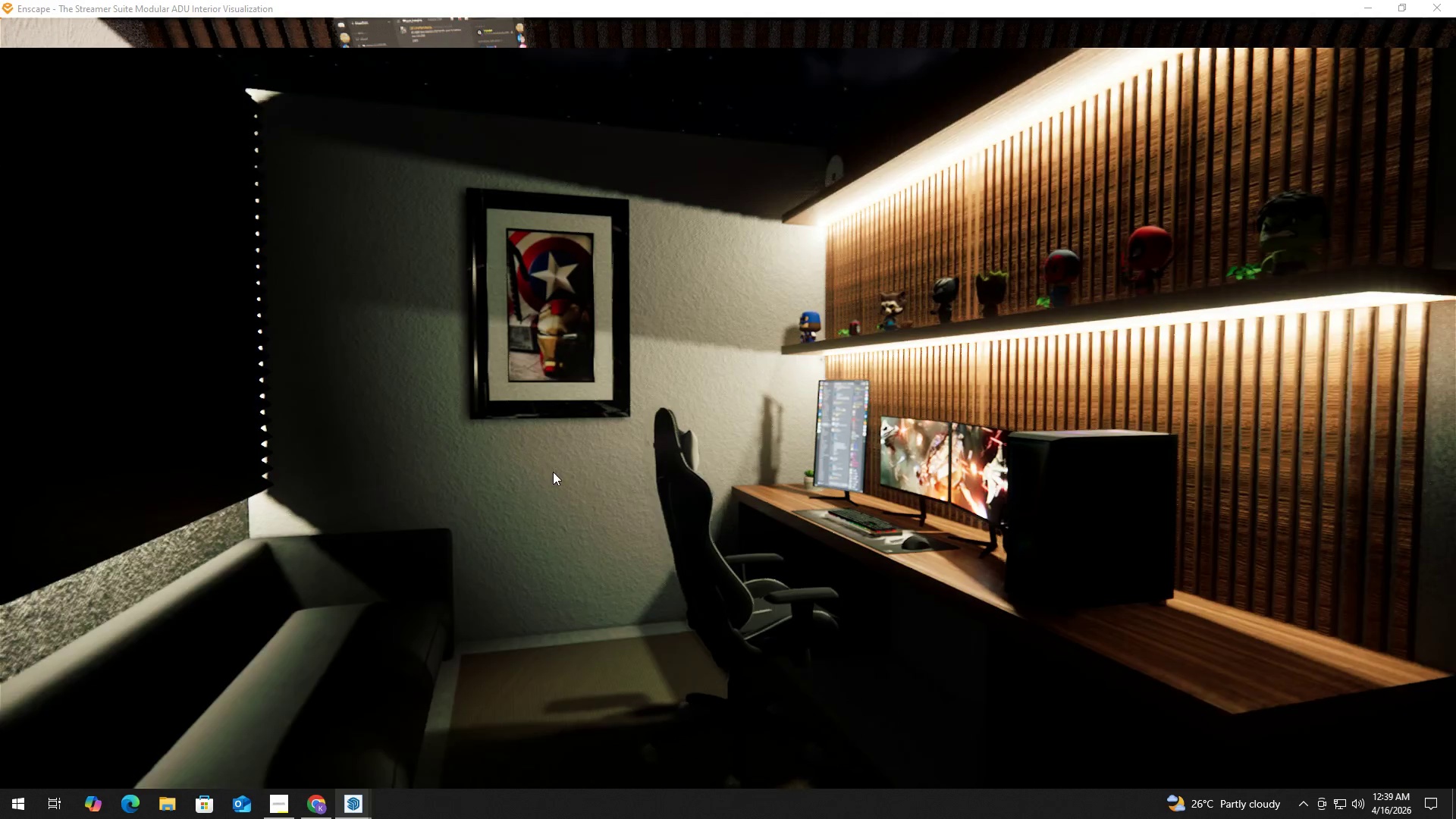 
type(sda)
 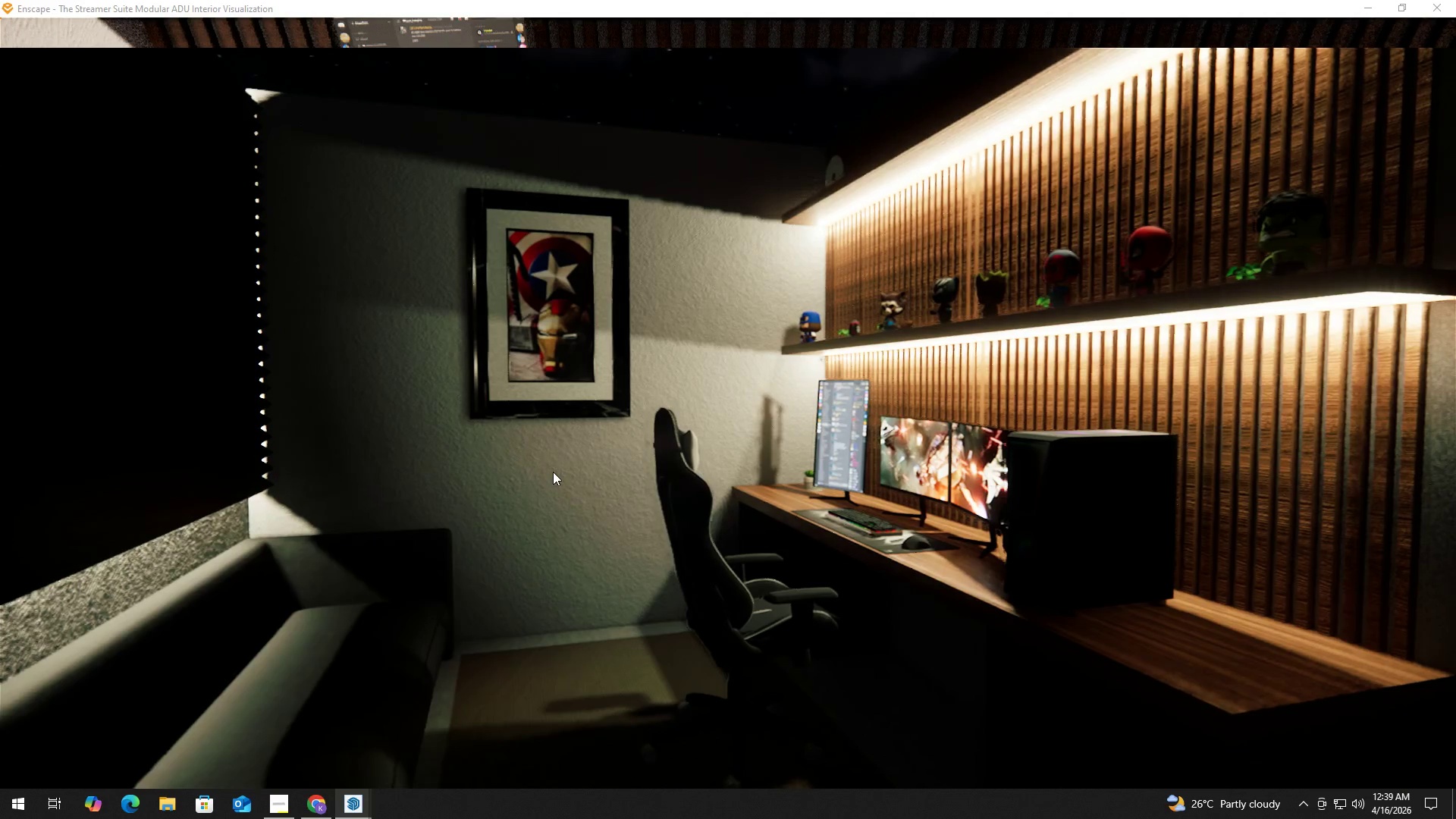 
hold_key(key=S, duration=0.36)
 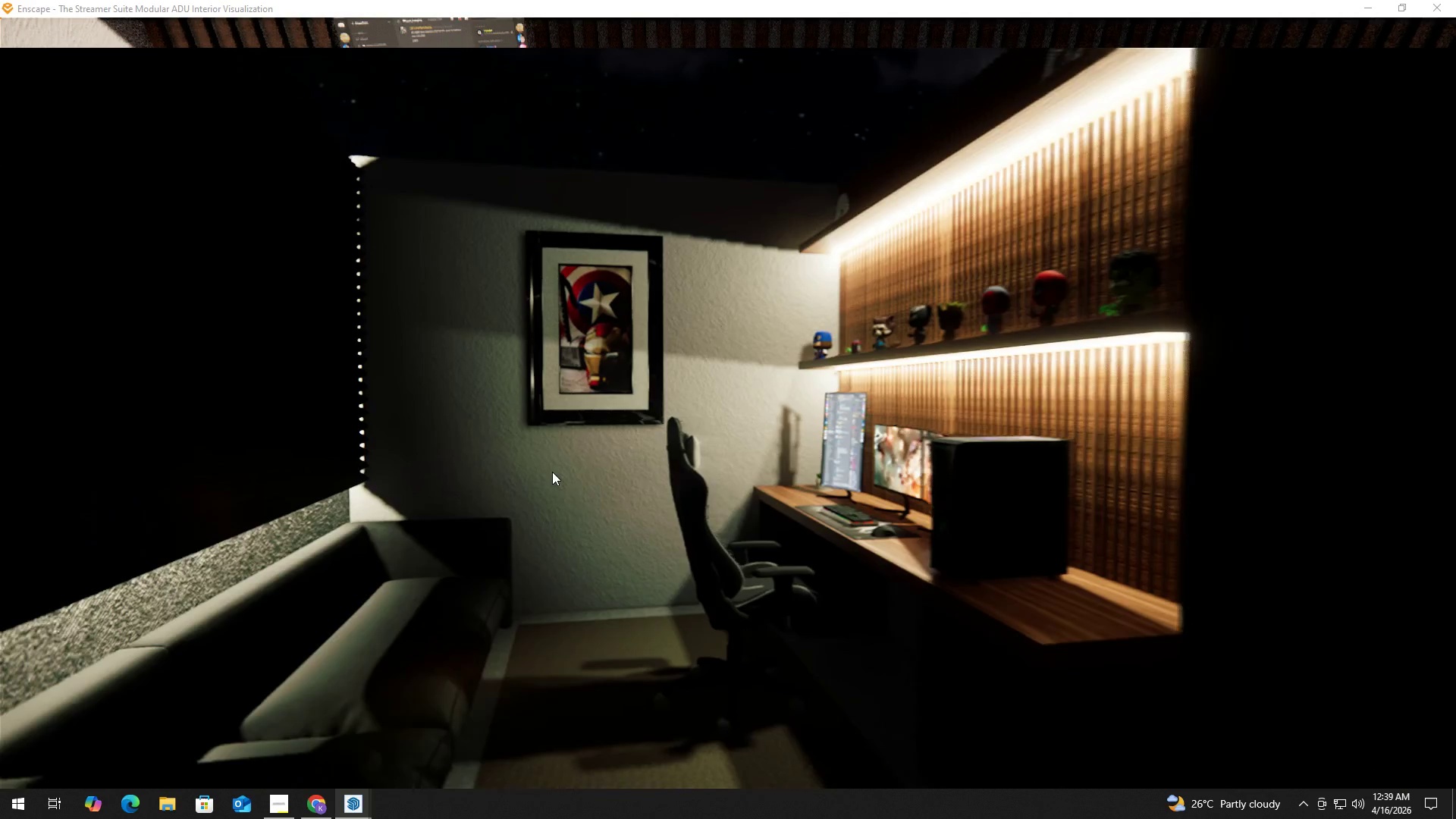 
type(dsd)
 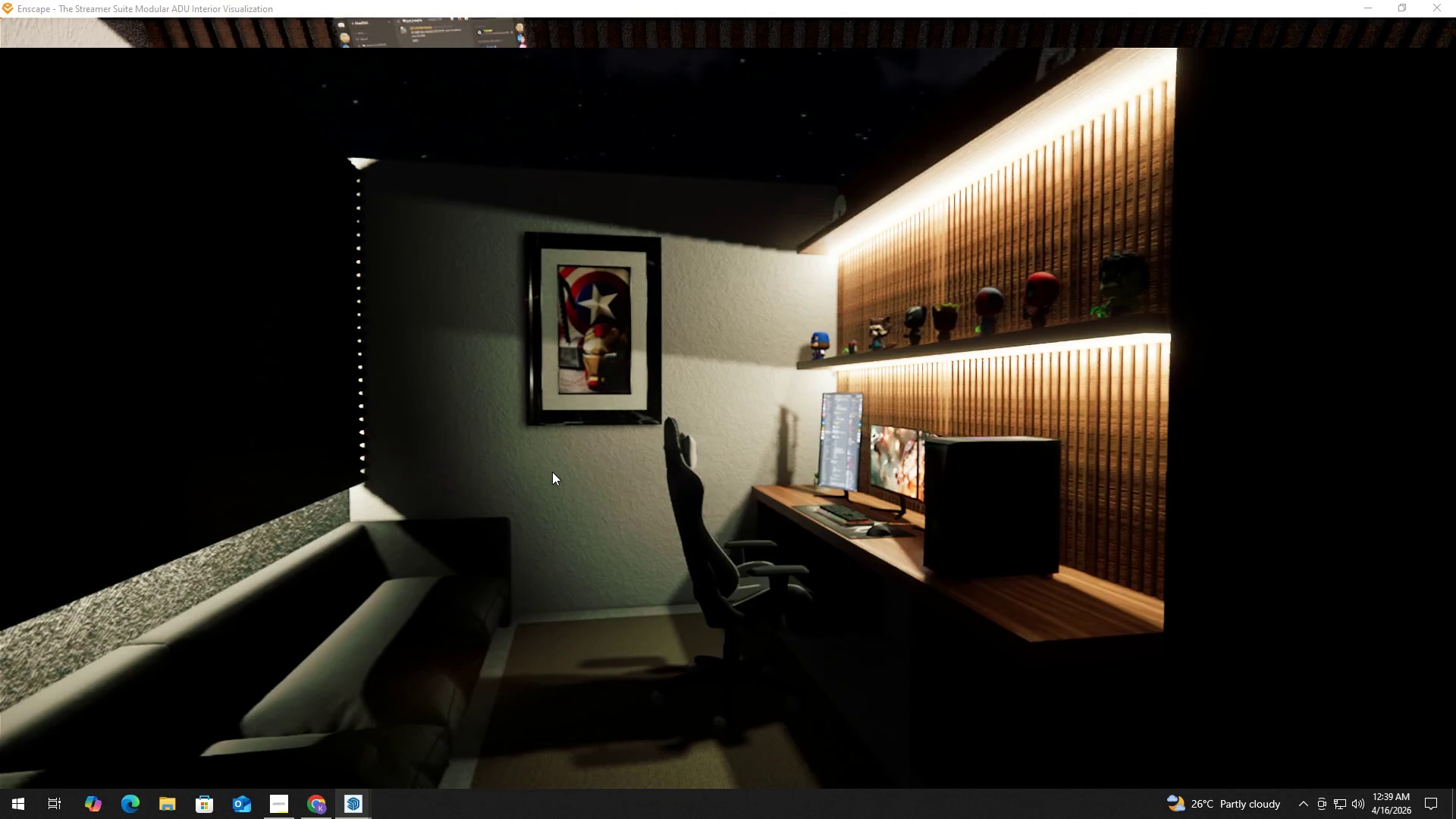 
hold_key(key=ShiftLeft, duration=1.05)
 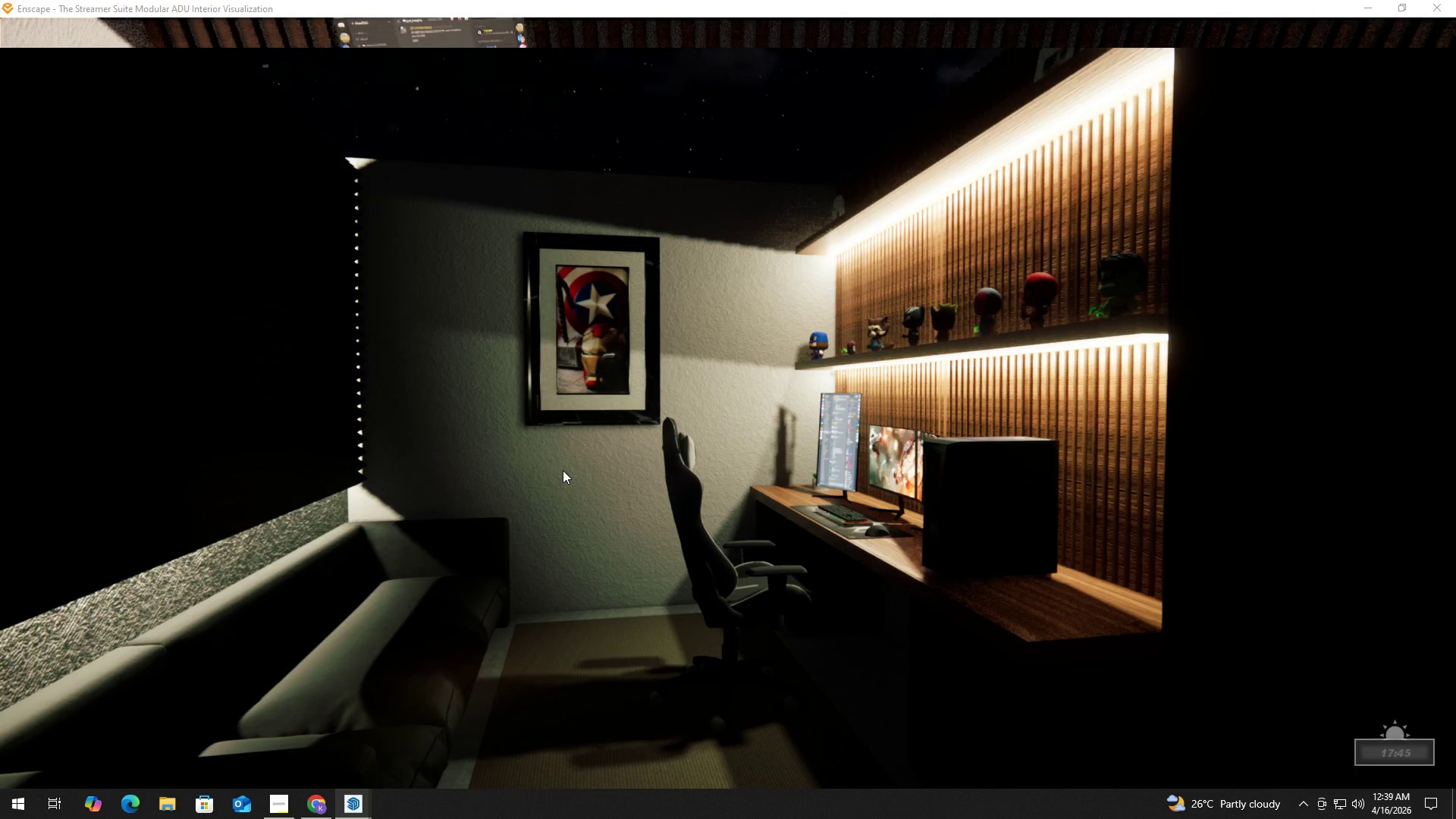 
key(Alt+Tab)
 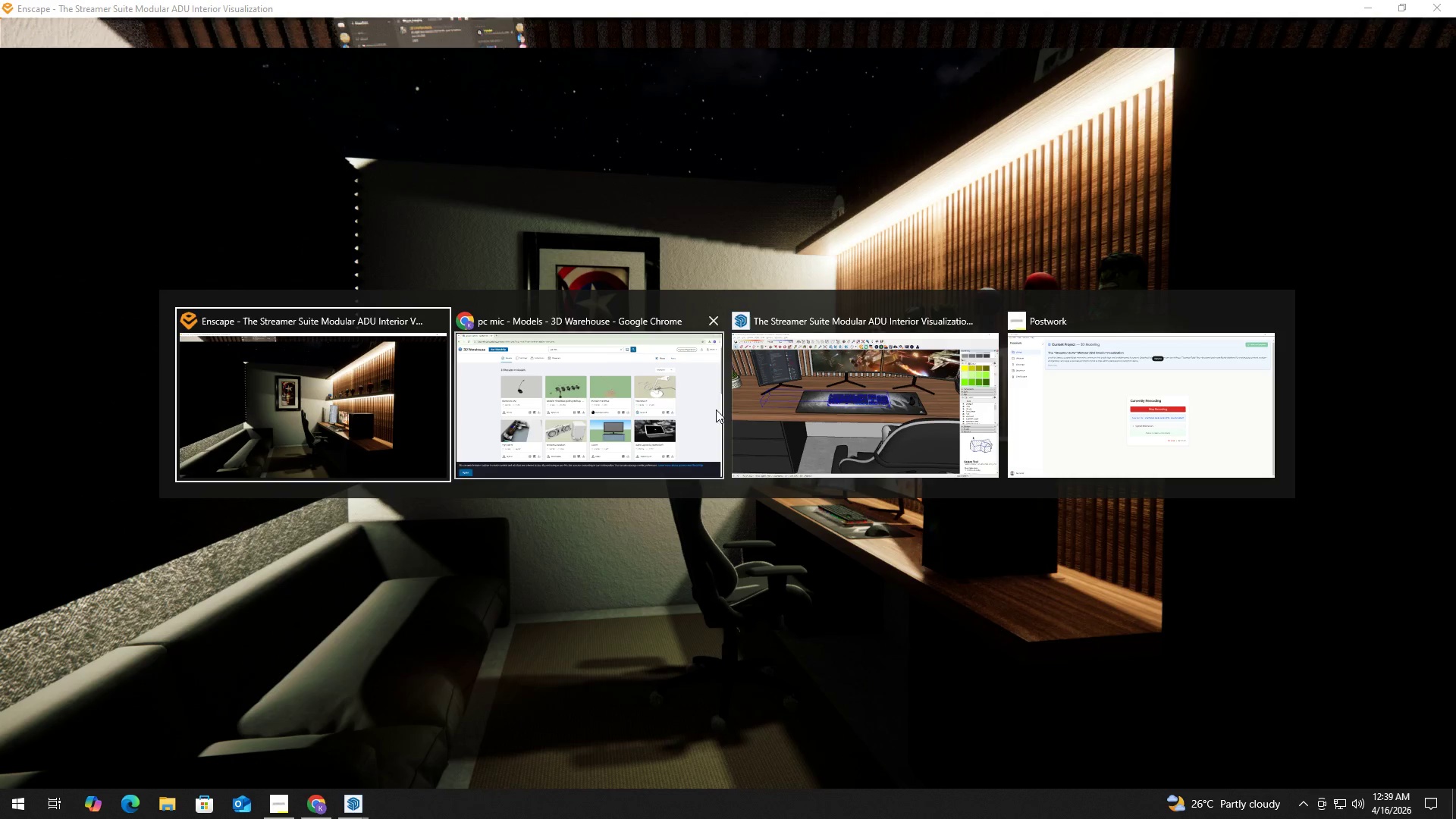 
left_click([836, 416])
 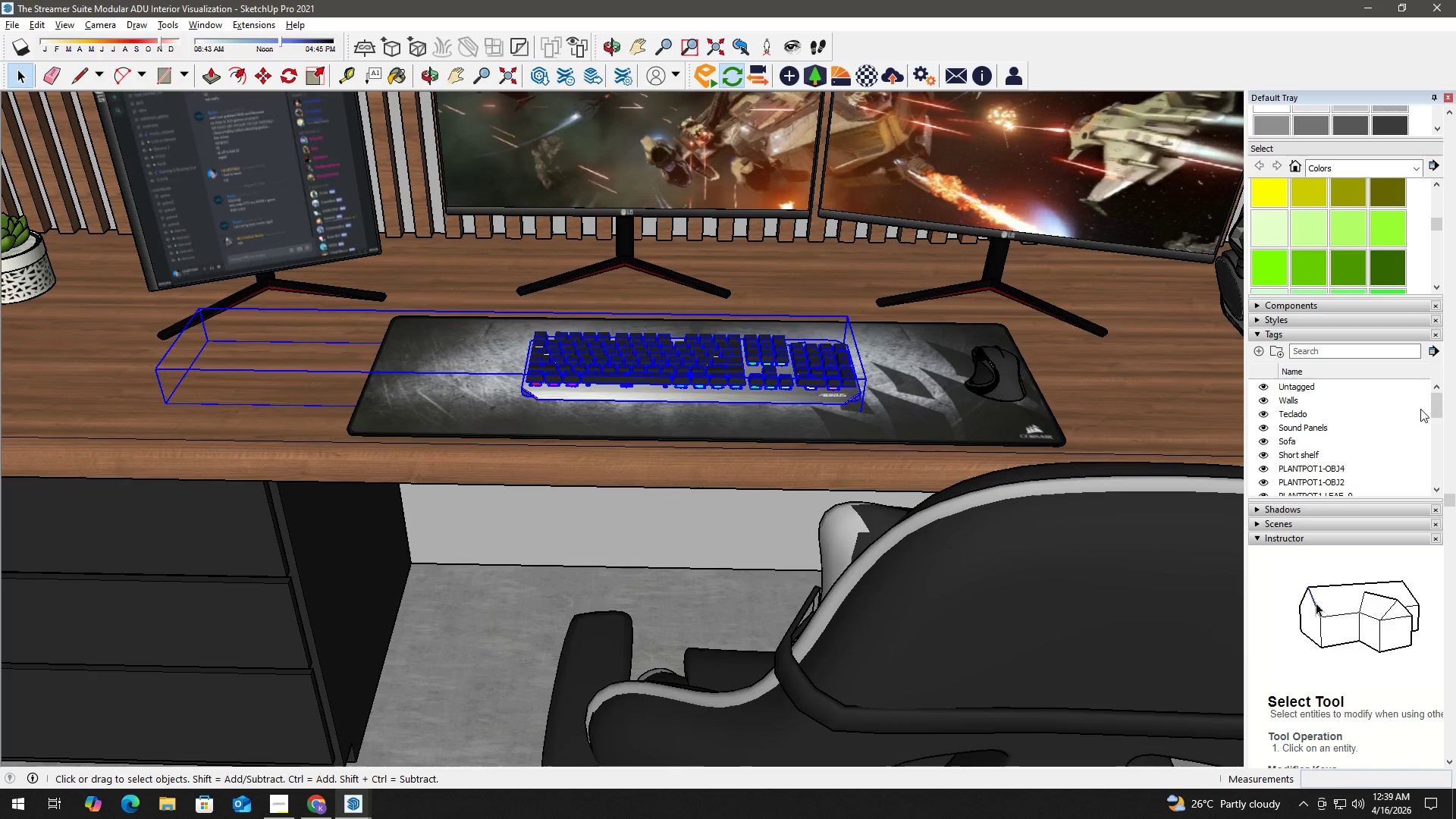 
left_click_drag(start_coordinate=[1434, 405], to_coordinate=[1436, 466])
 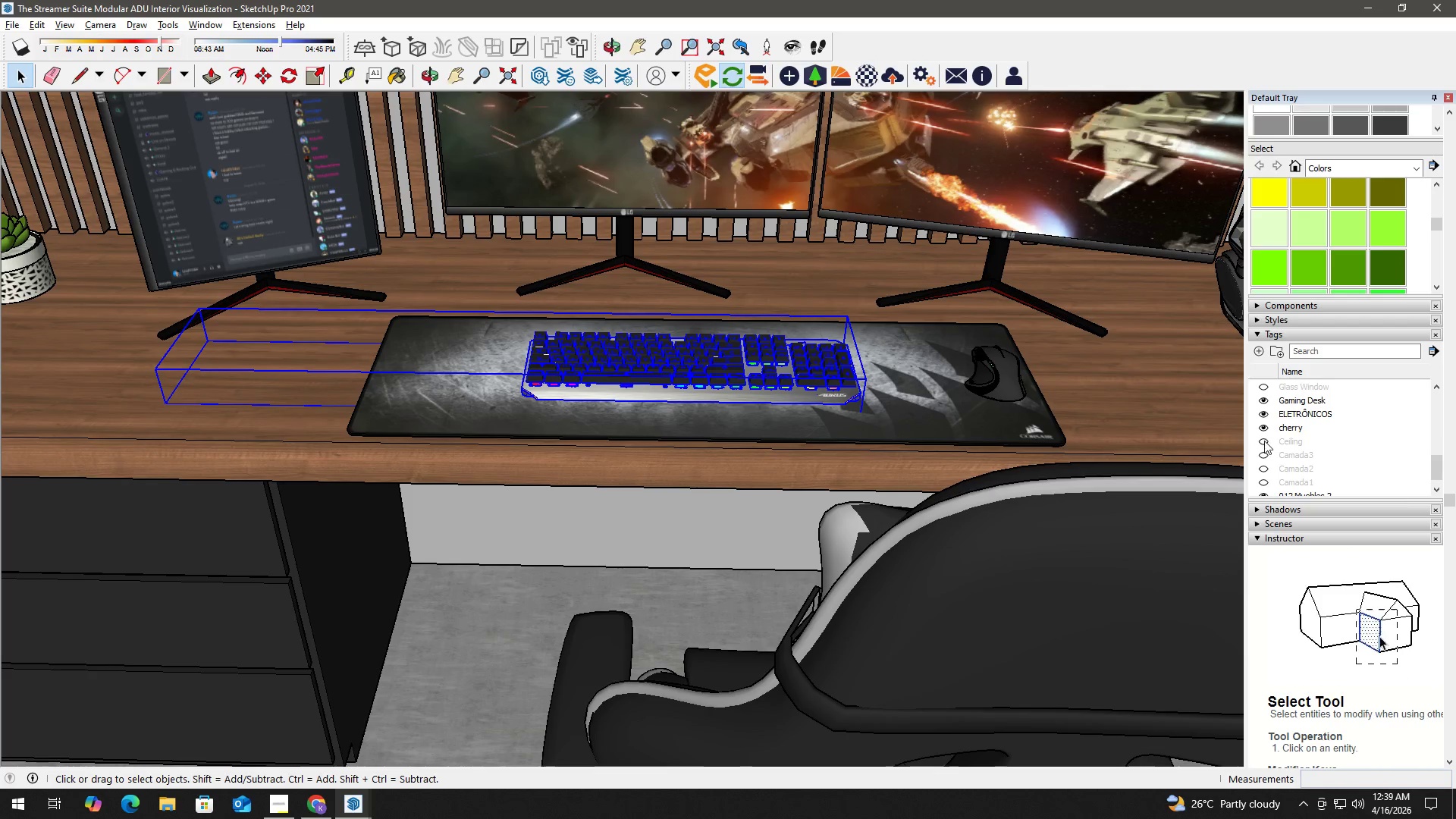 
left_click([1264, 441])
 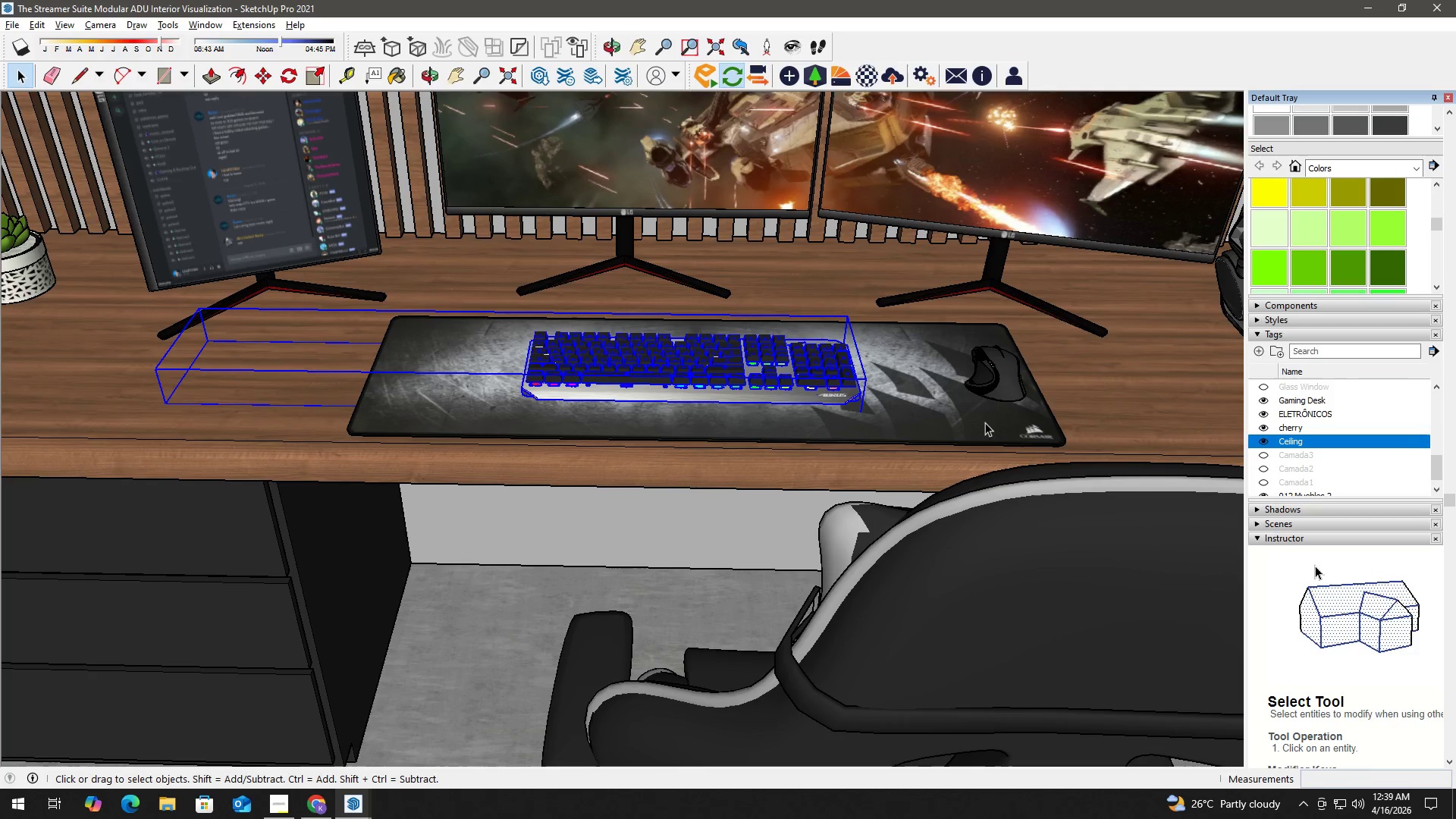 
key(Alt+Tab)
 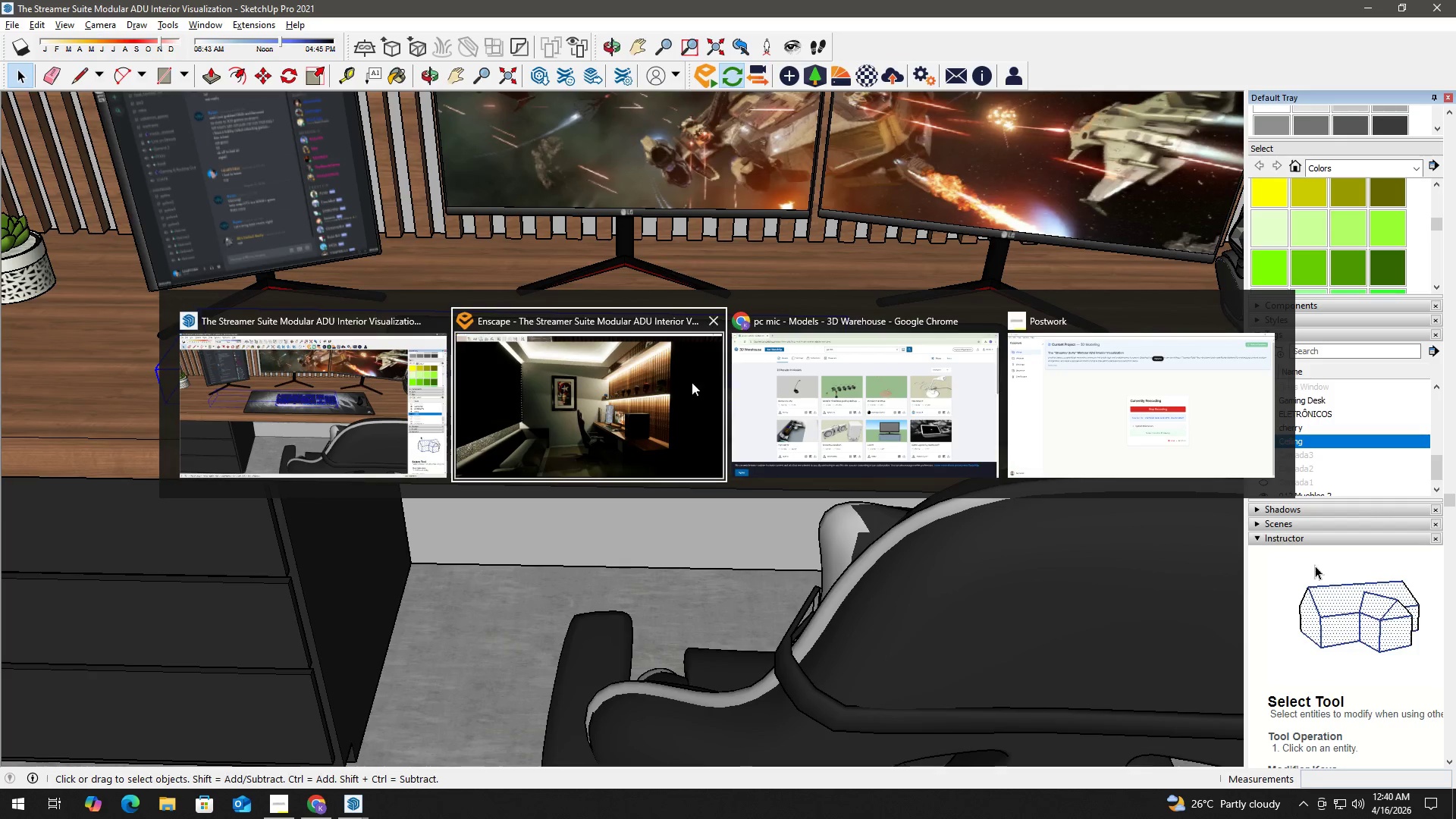 
left_click([635, 385])
 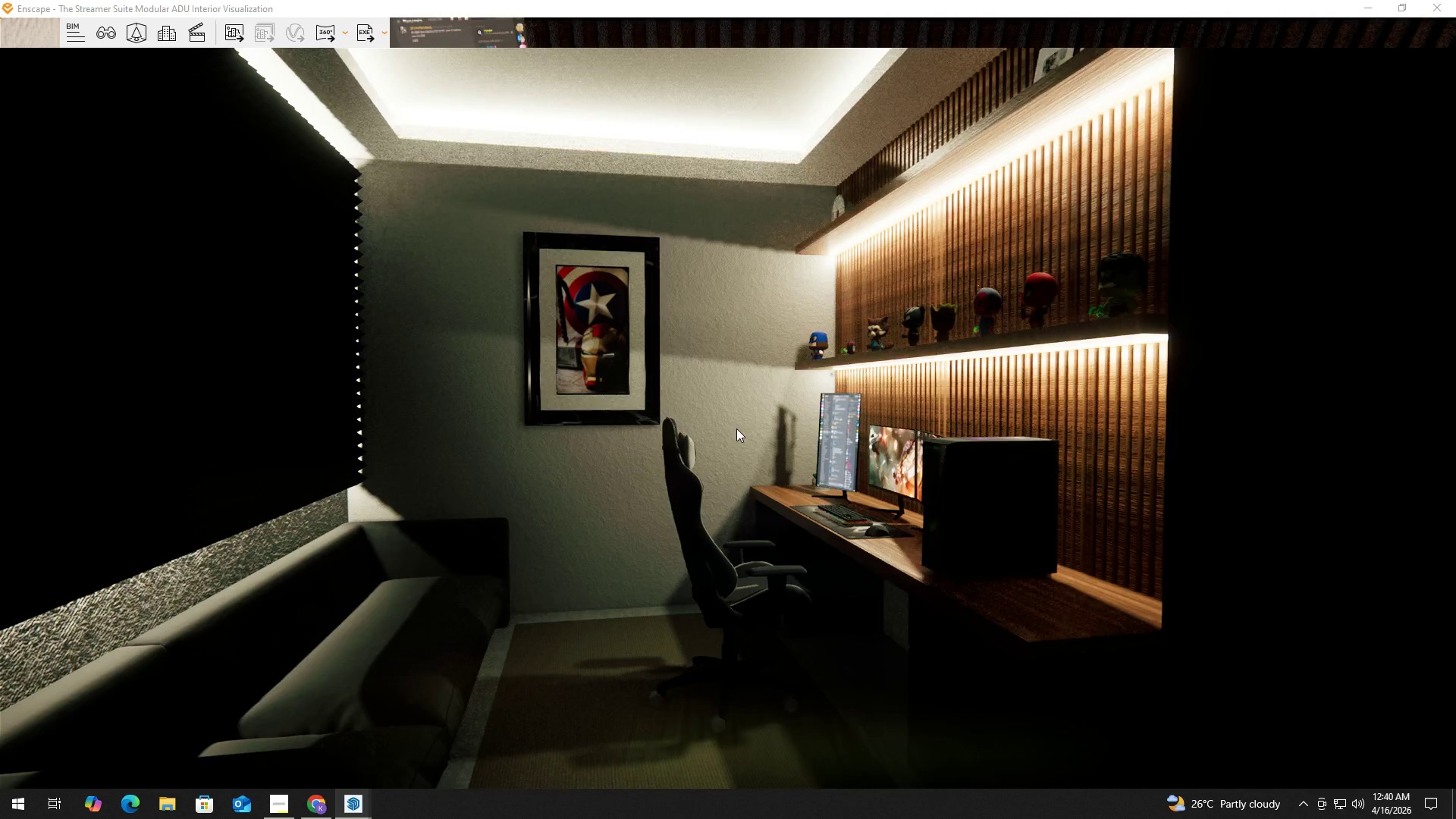 
type(sassdsdwaa)
 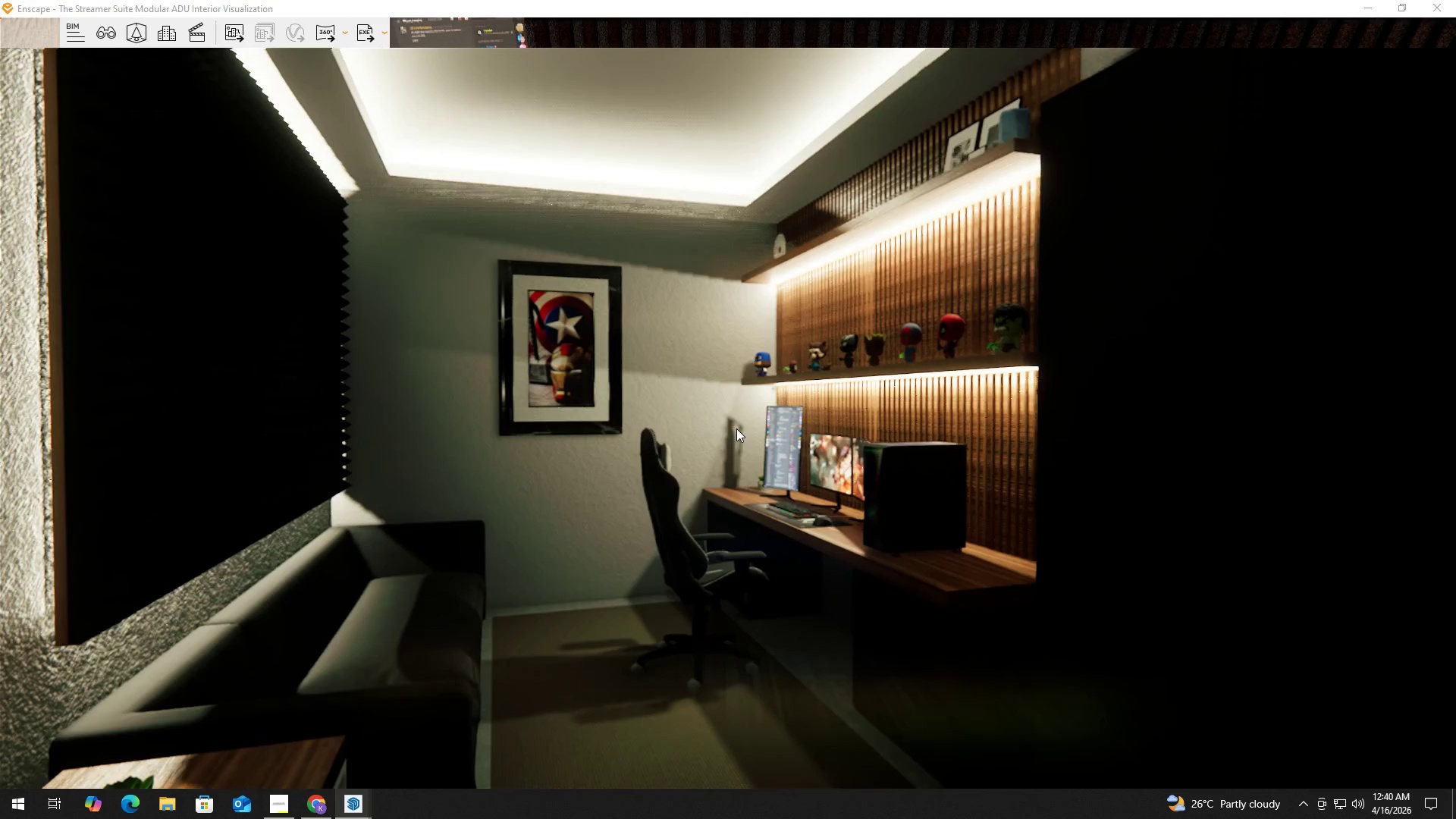 
hold_key(key=W, duration=1.06)
 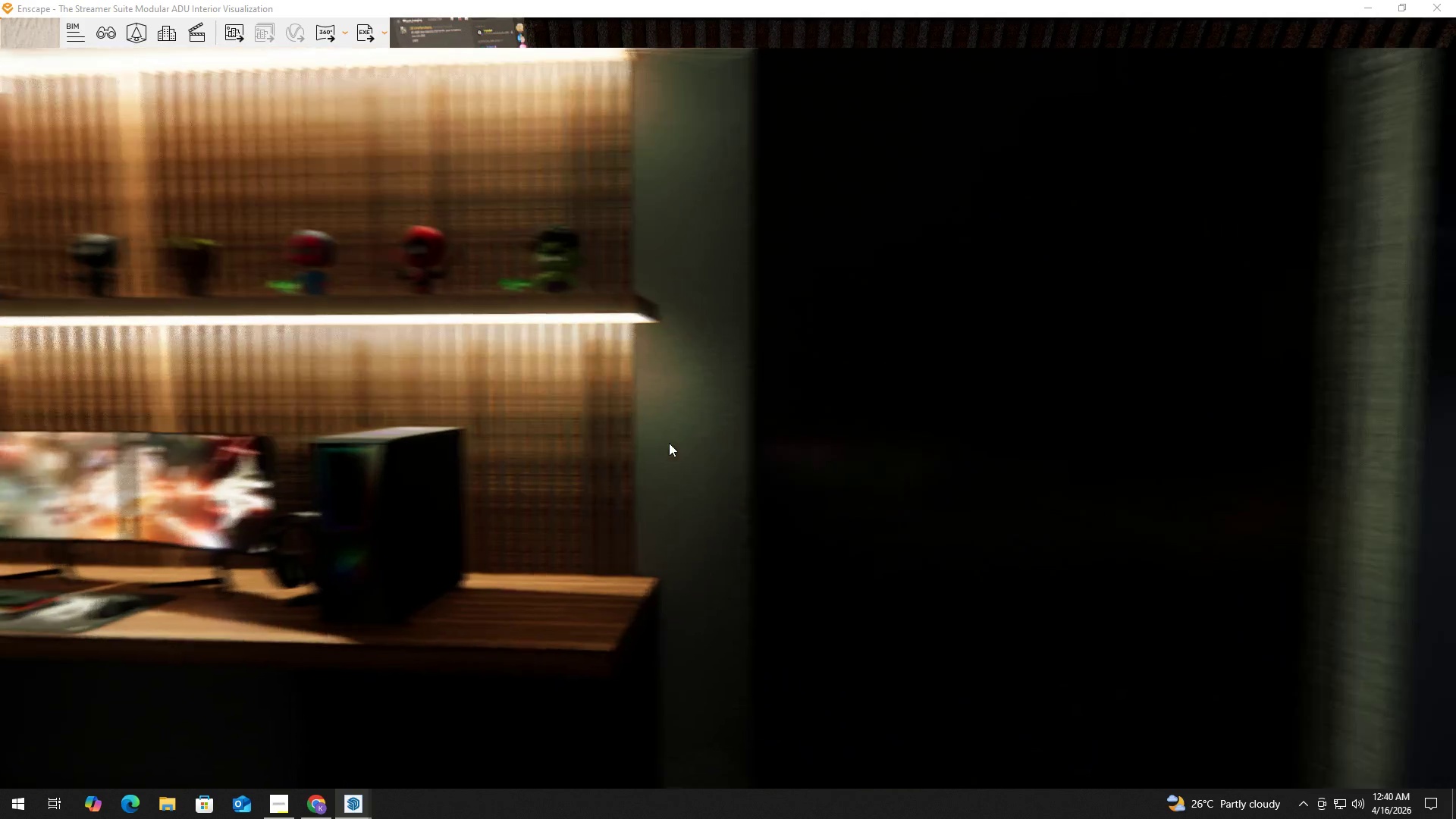 
hold_key(key=A, duration=3.36)
 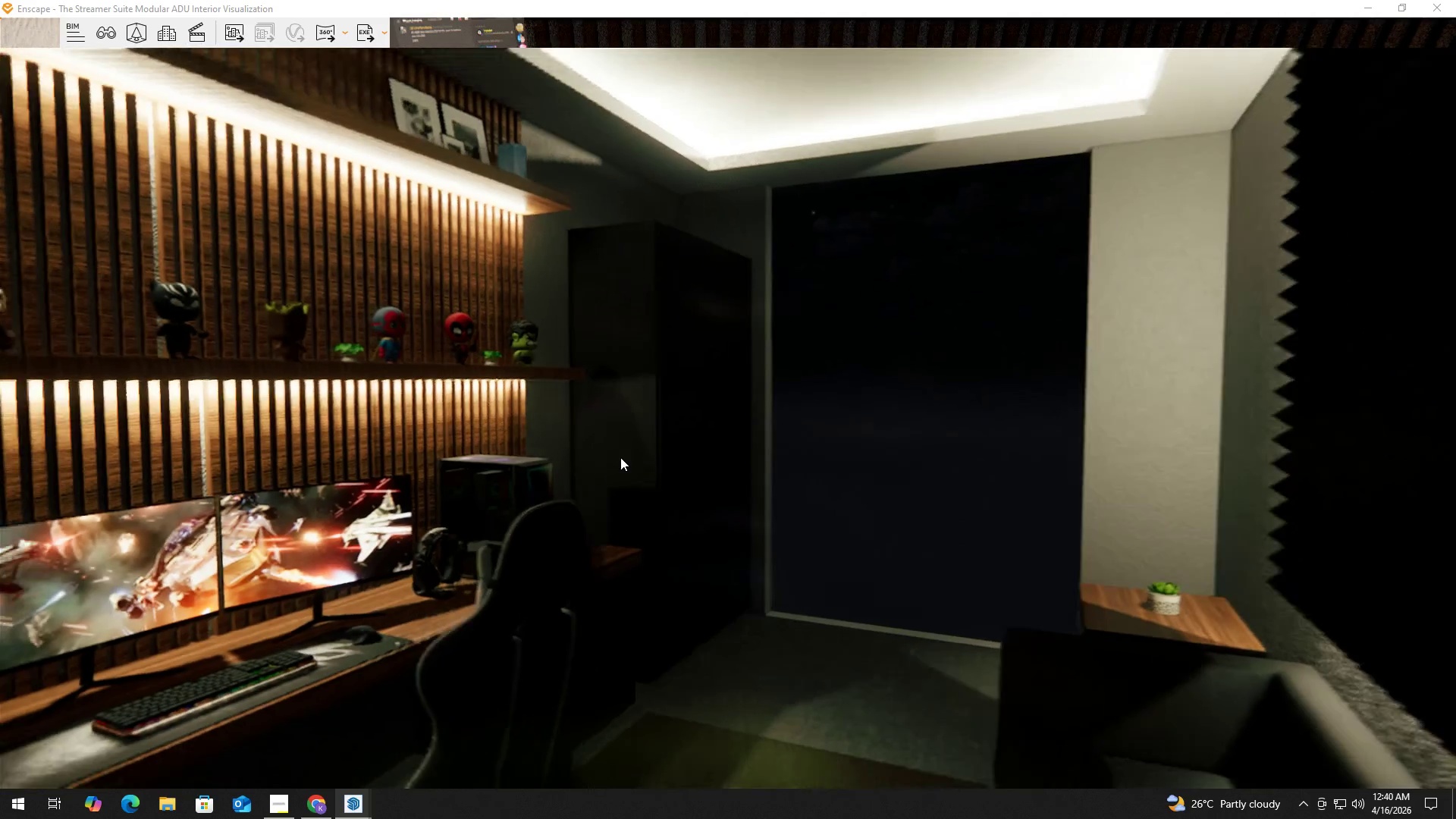 
hold_key(key=S, duration=1.51)
 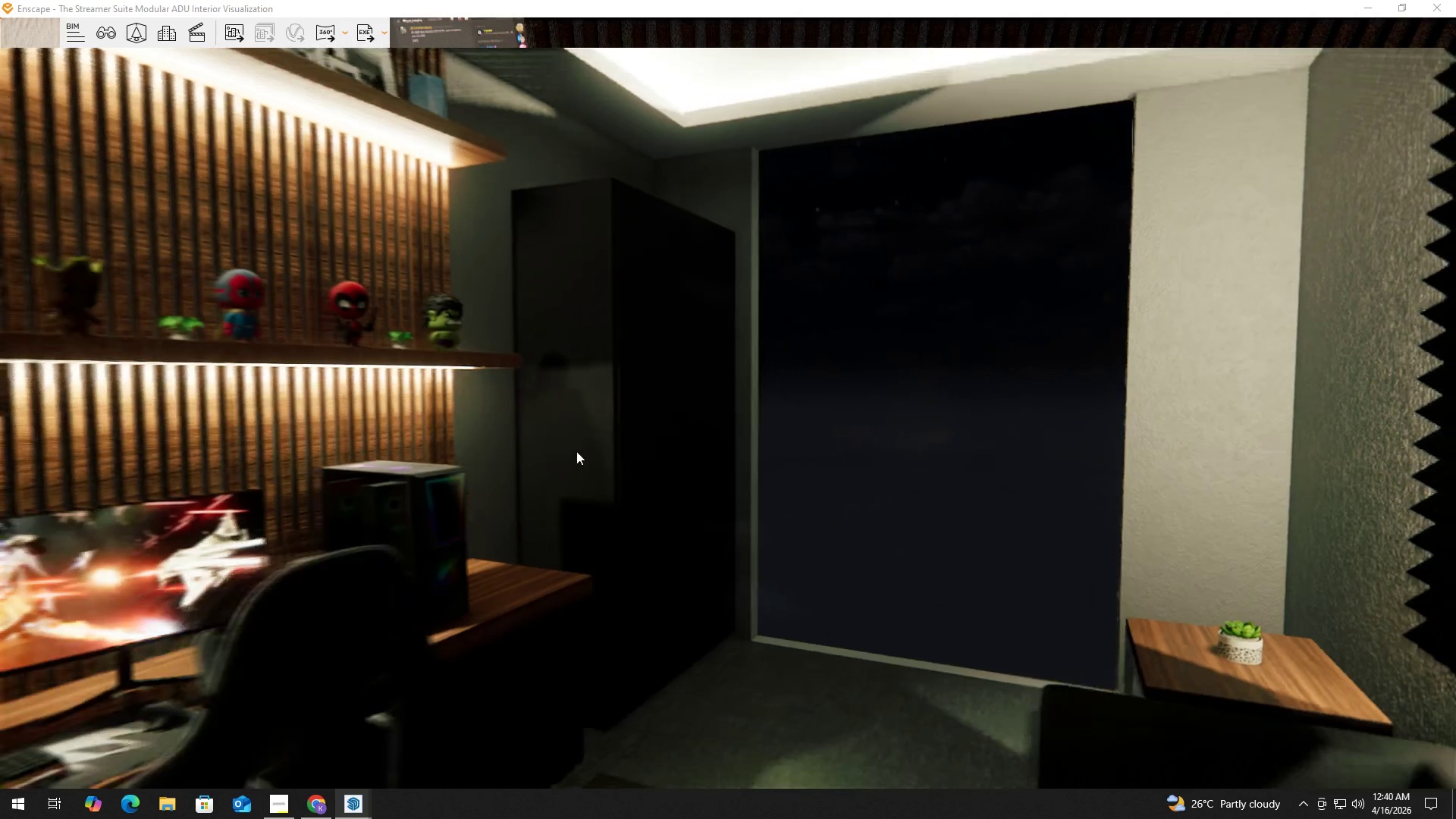 
hold_key(key=S, duration=1.38)
 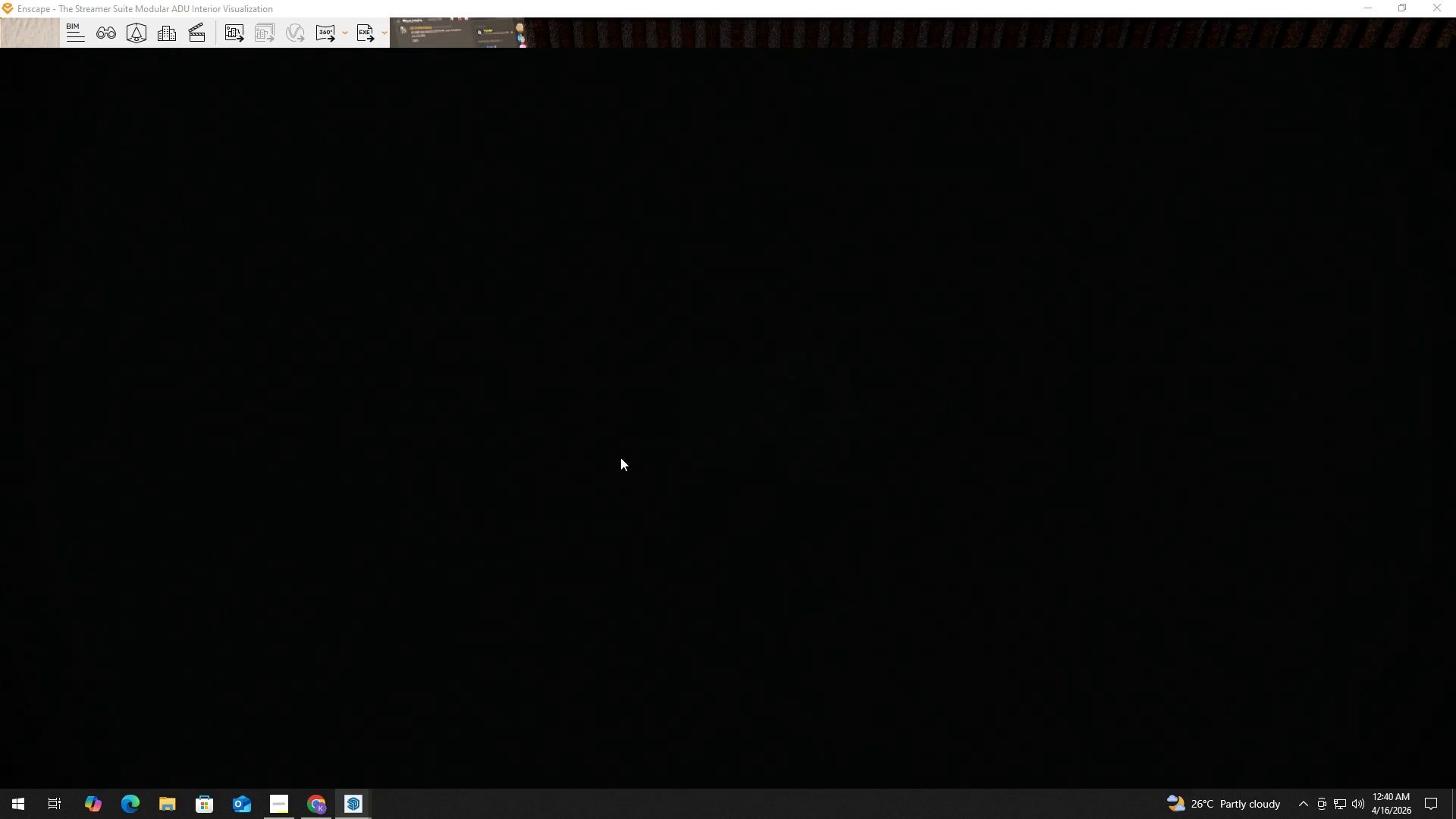 
type(das)
 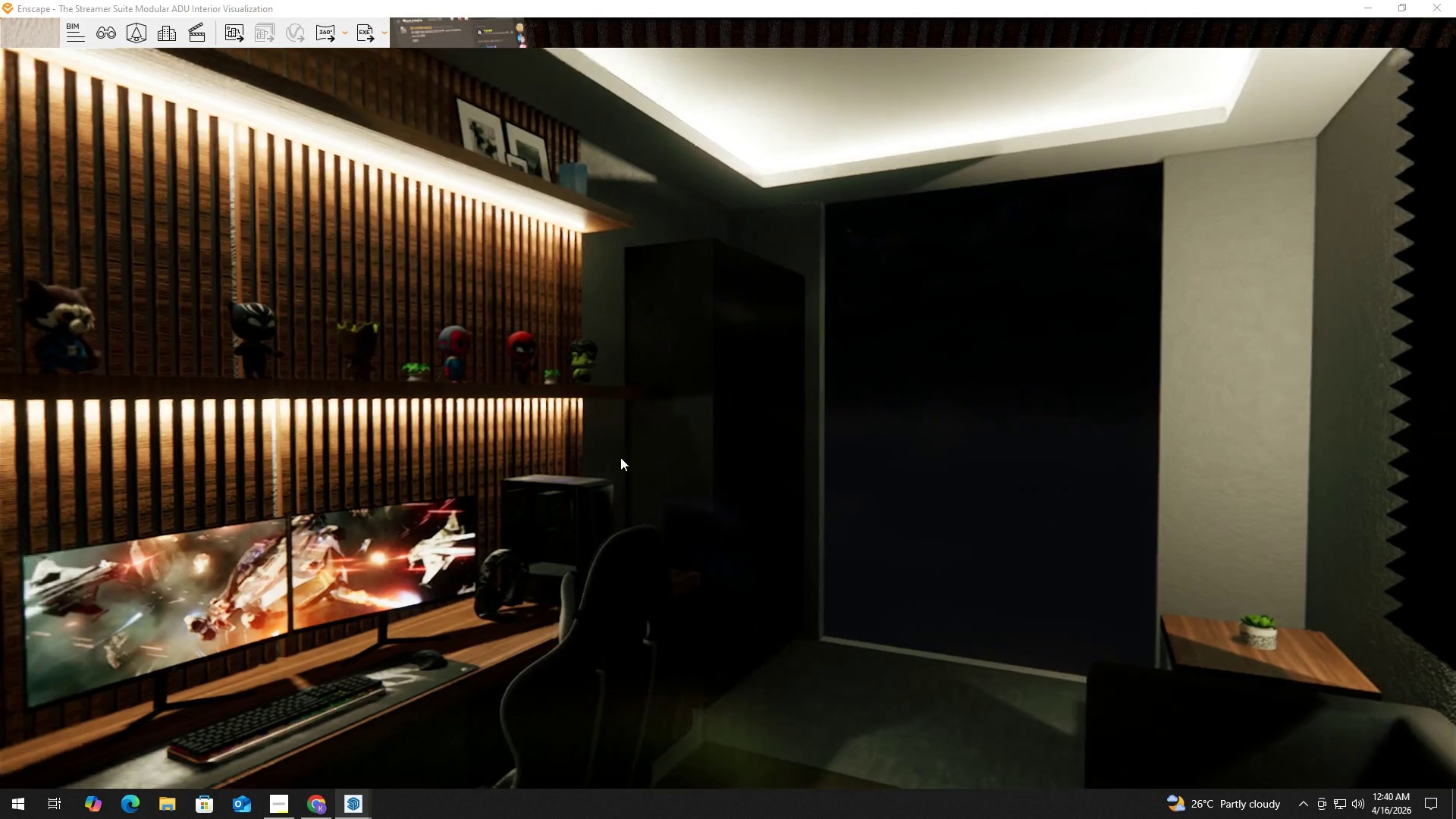 
hold_key(key=W, duration=0.52)
 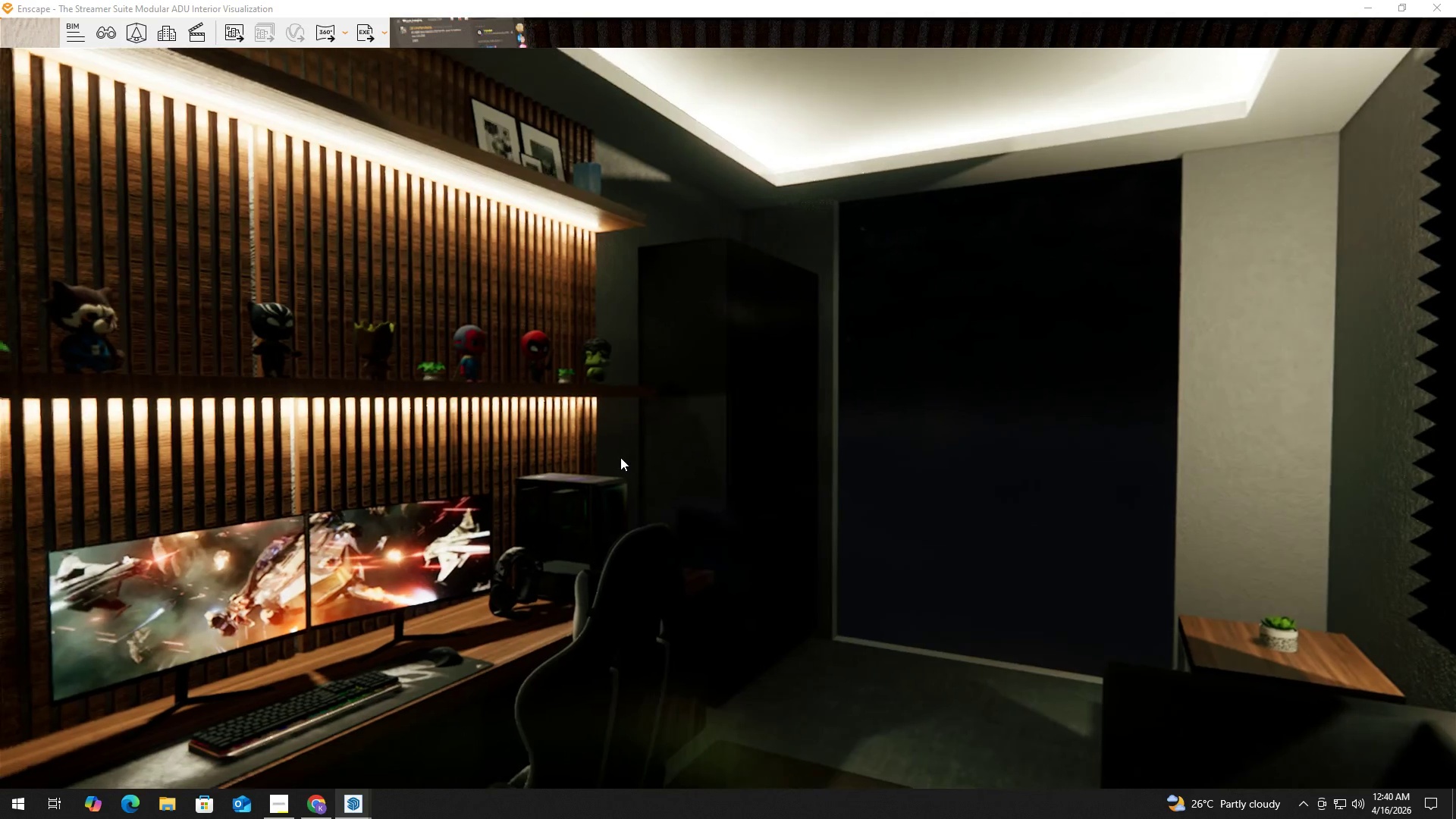 
left_click([620, 457])
 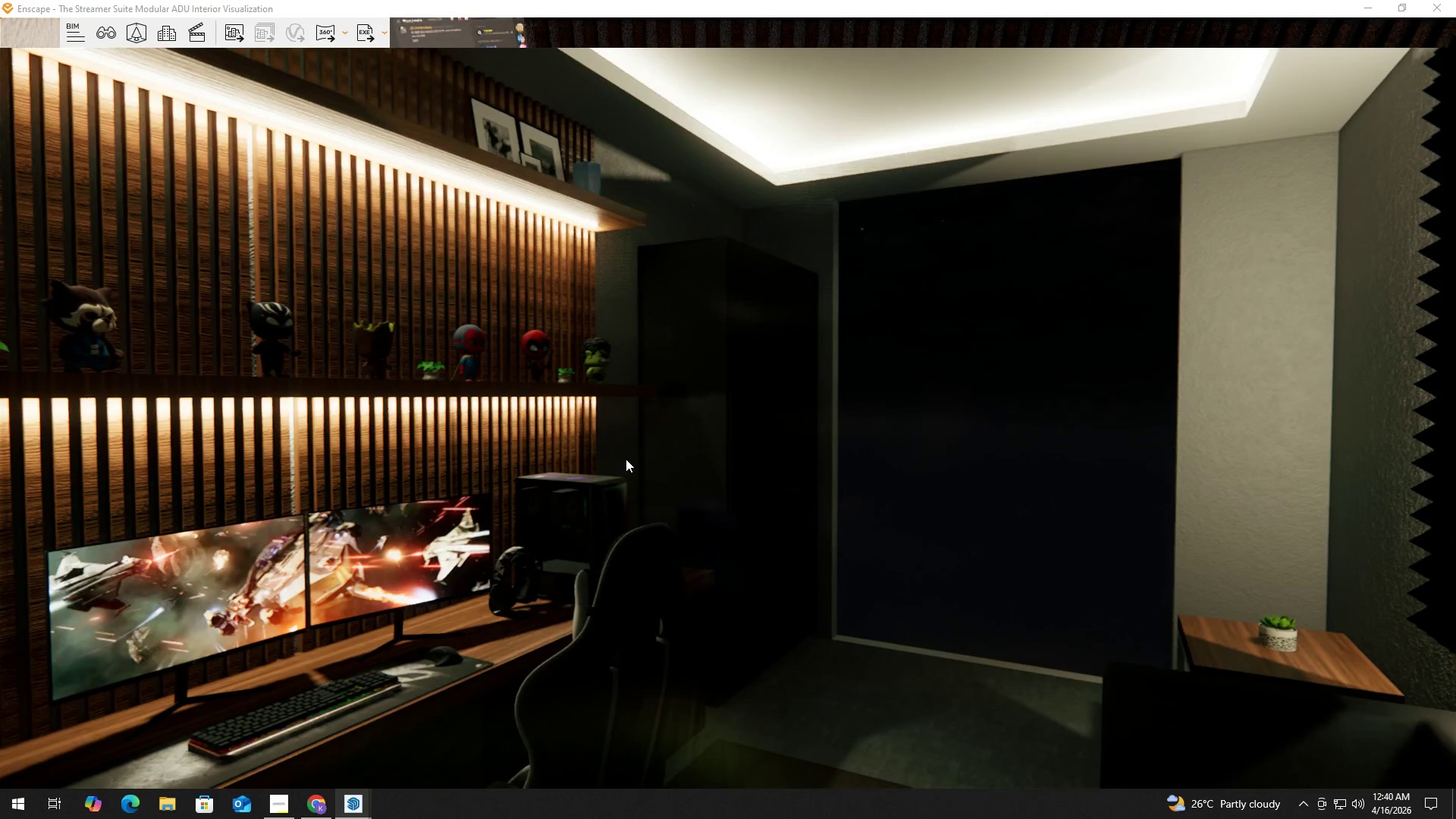 
key(S)
 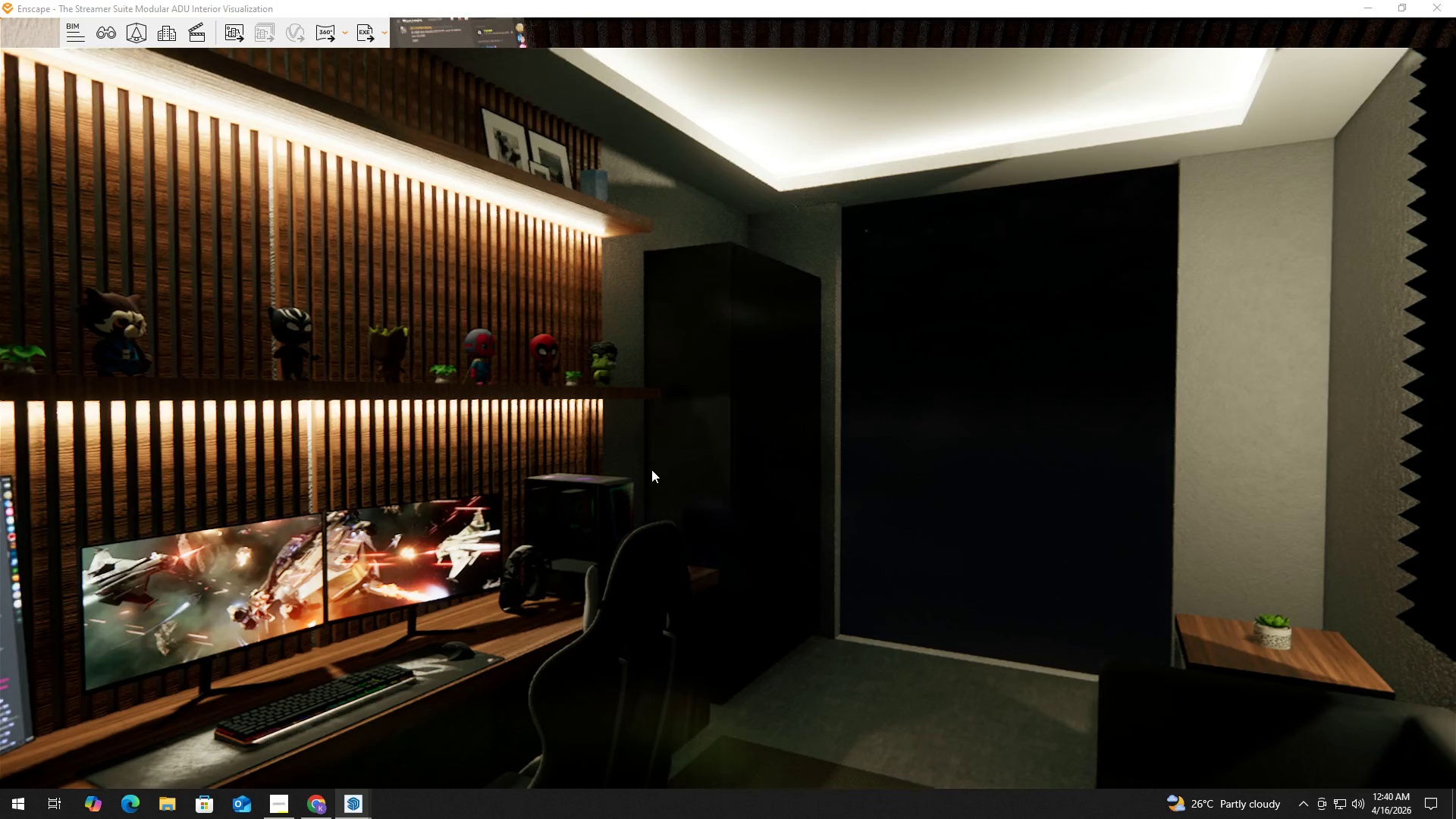 
hold_key(key=ShiftLeft, duration=1.51)
 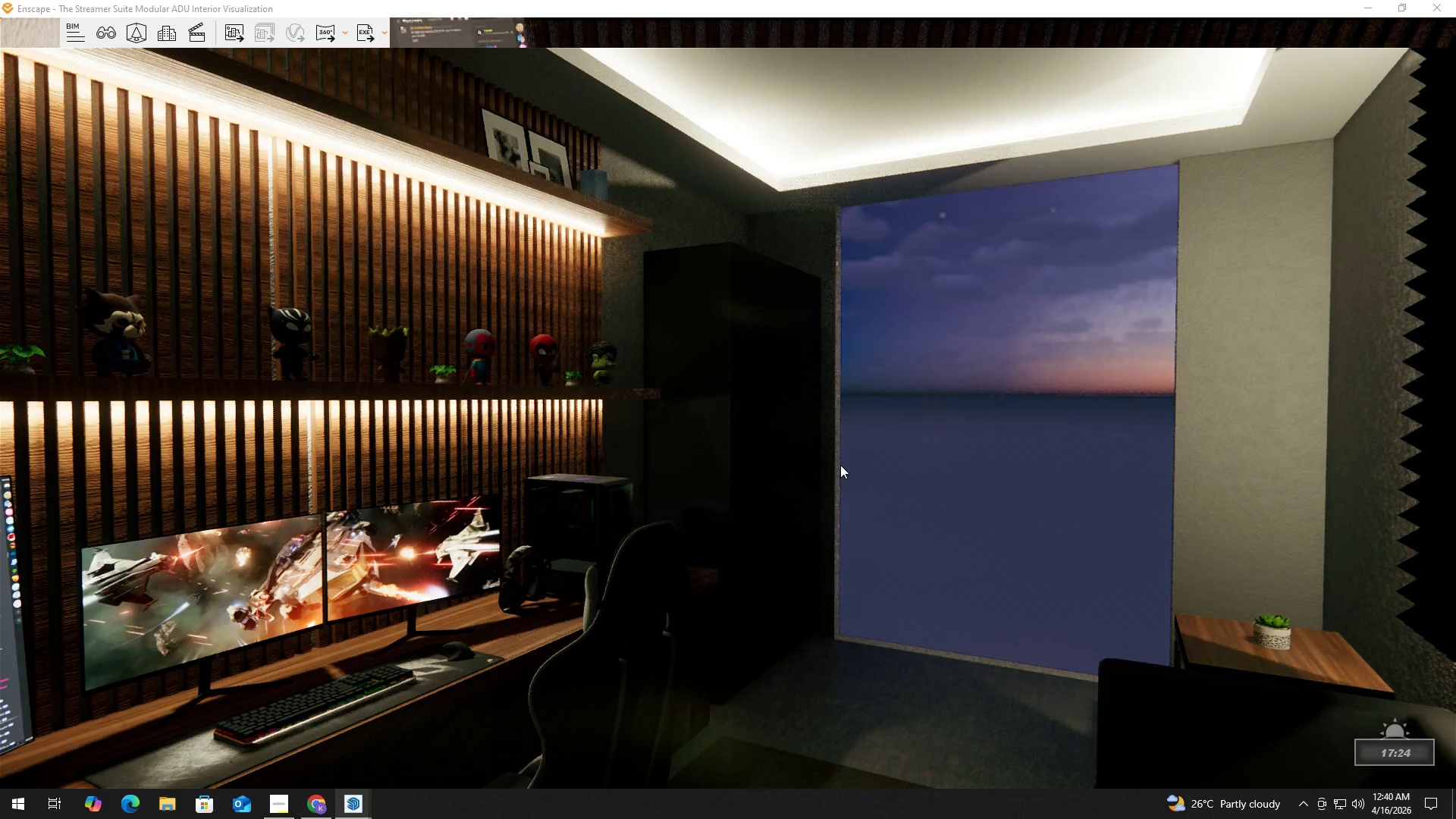 
key(Shift+ShiftLeft)
 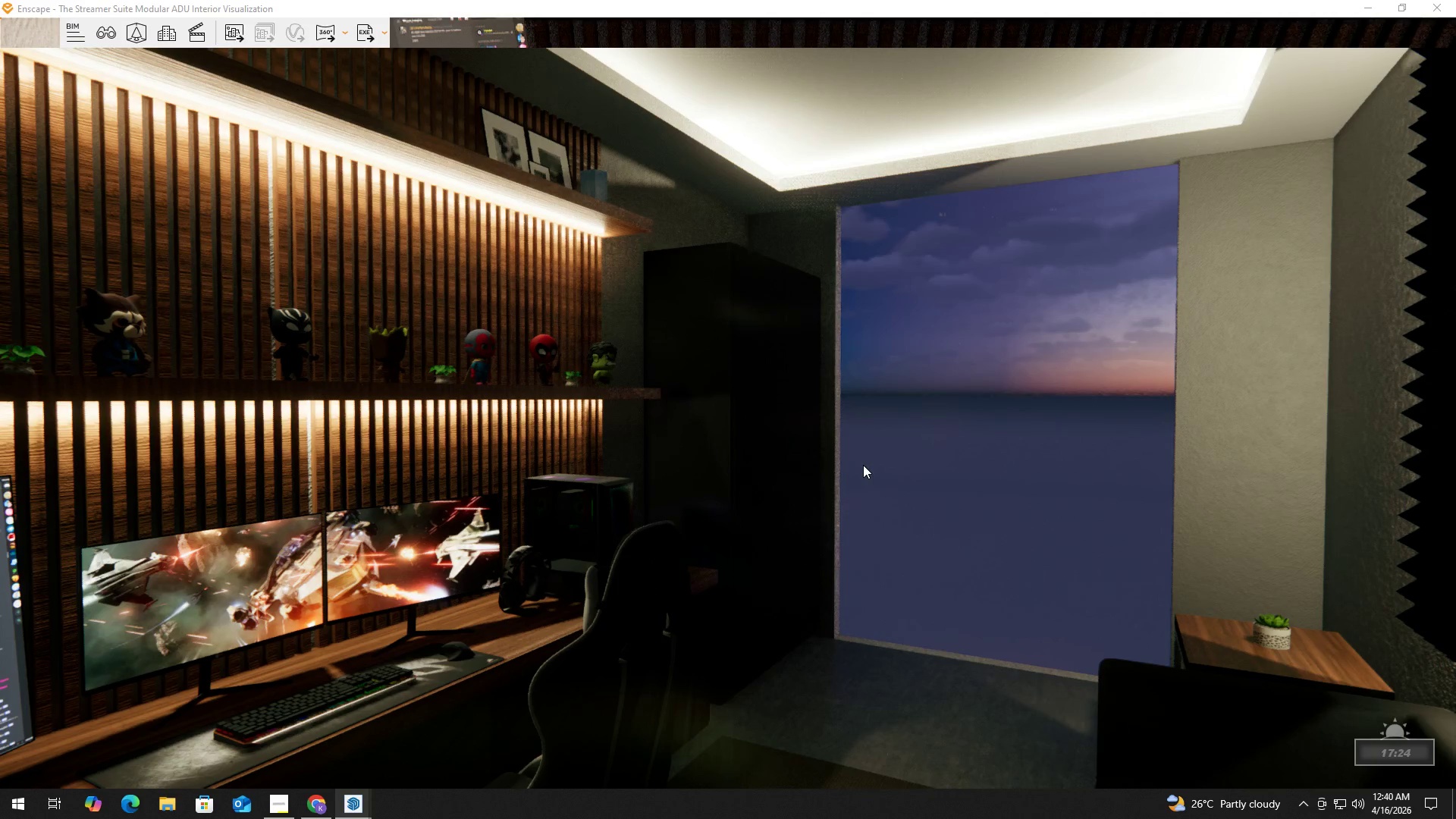 
key(S)
 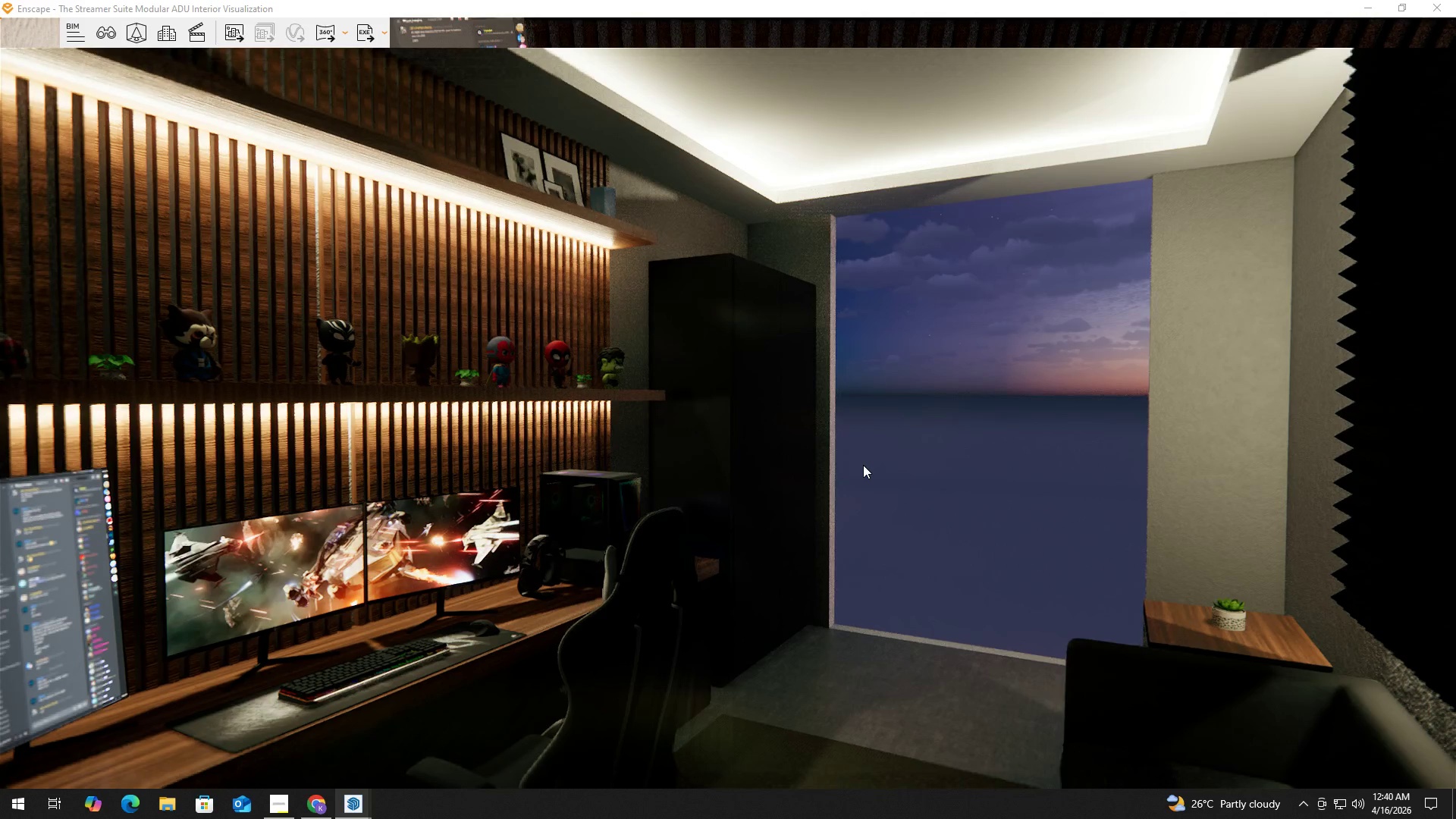 
left_click([863, 465])
 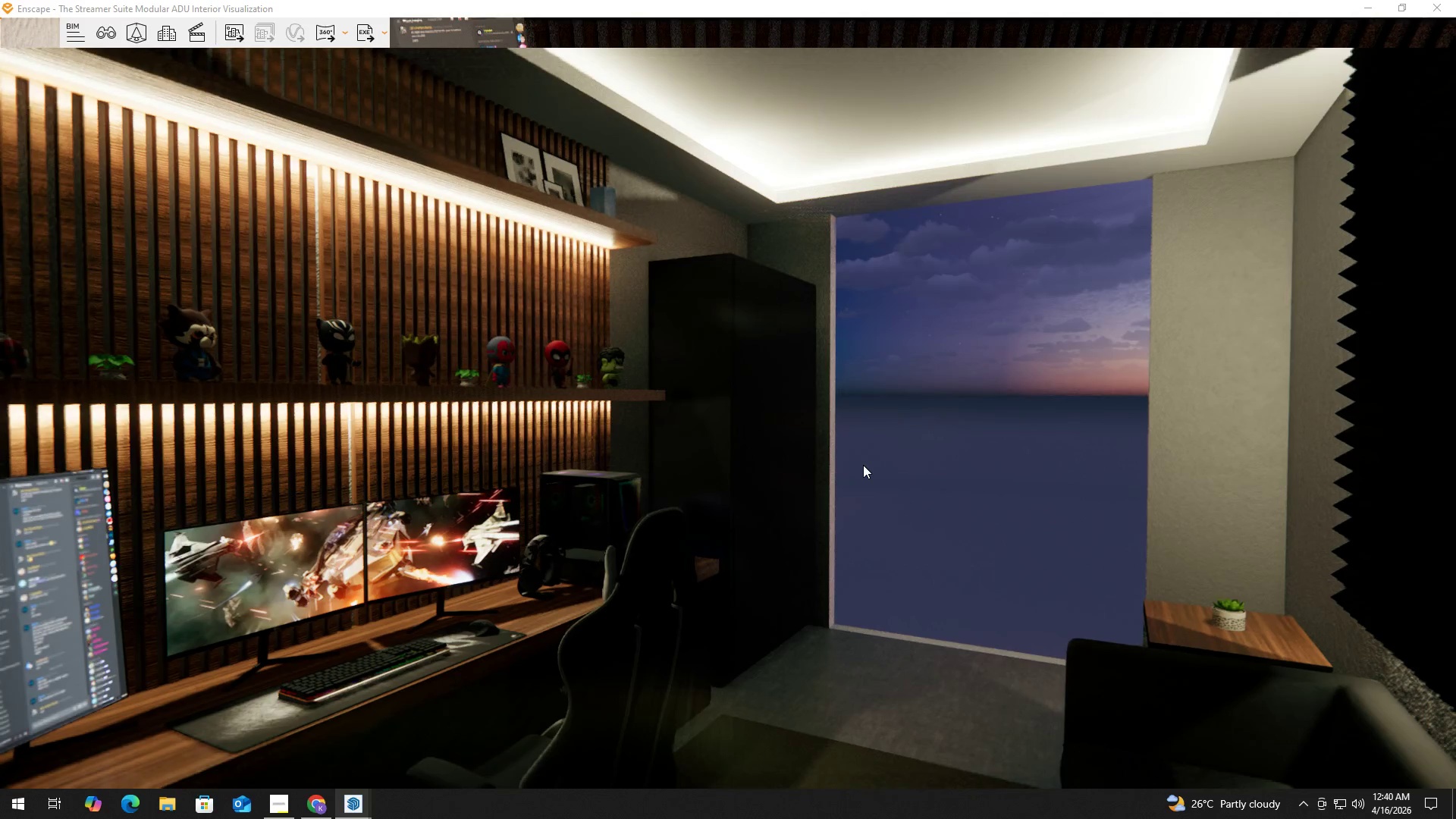 
hold_key(key=ShiftLeft, duration=0.77)
 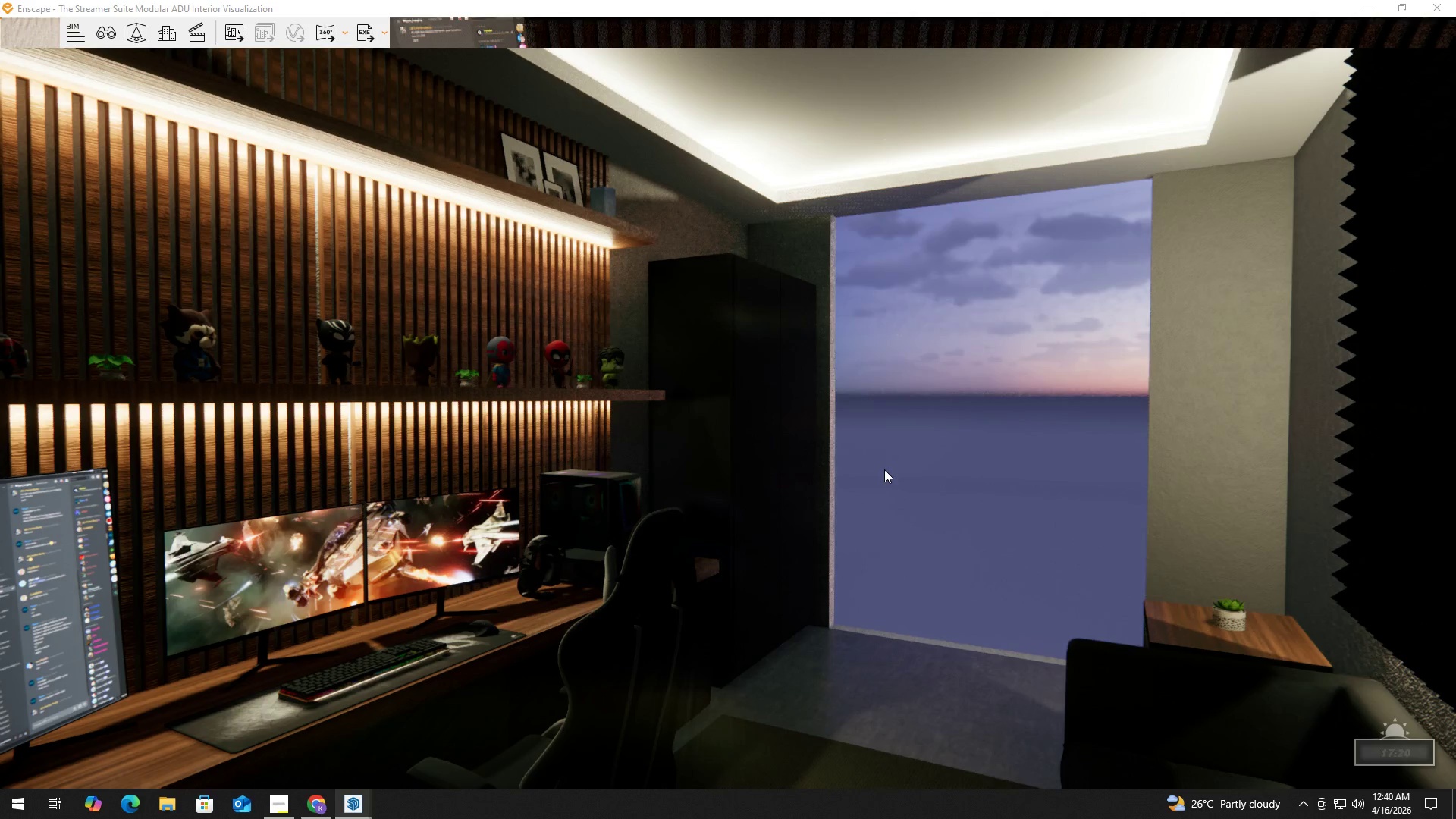 
type(aswd)
 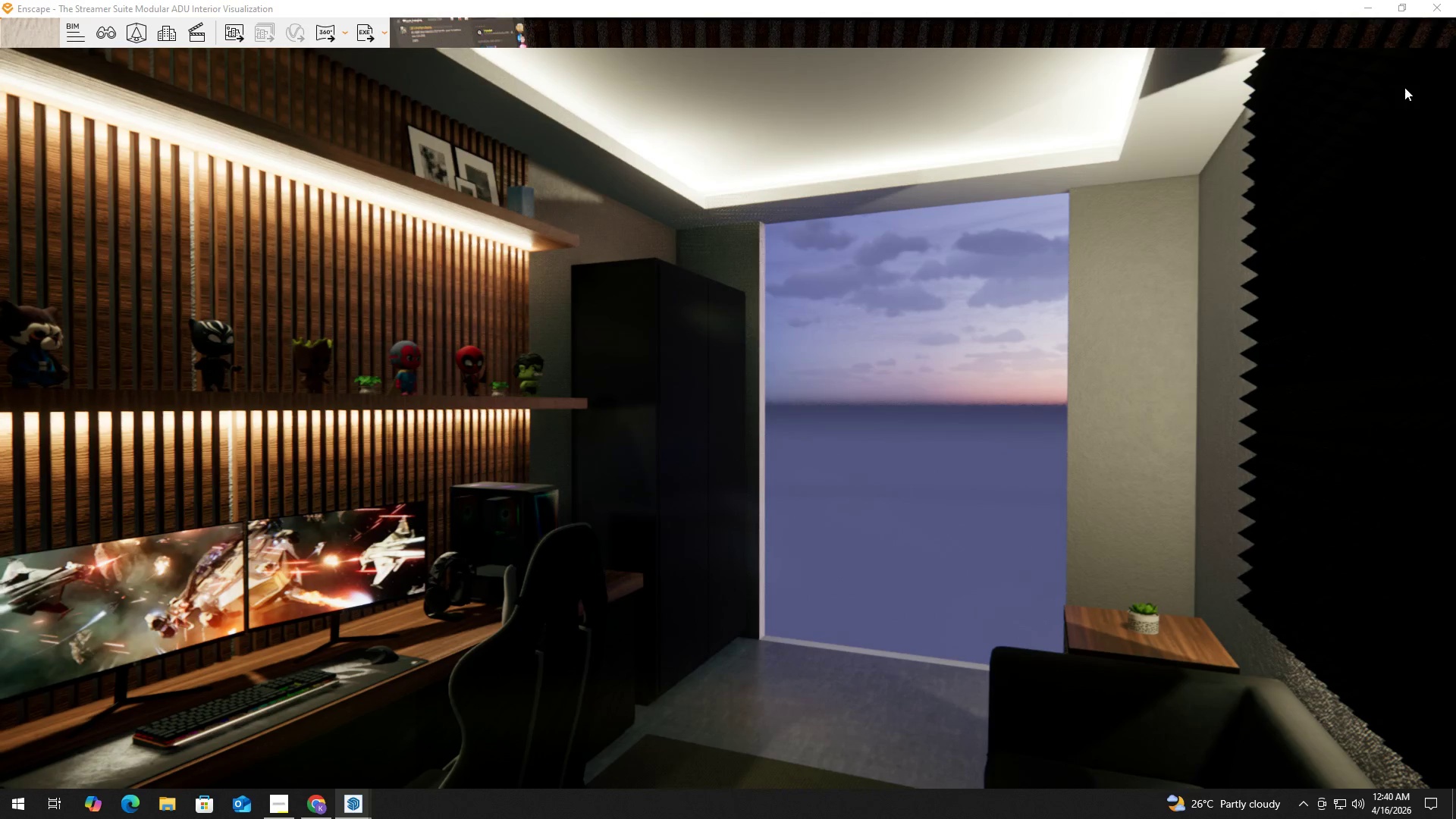 
left_click([1436, 10])
 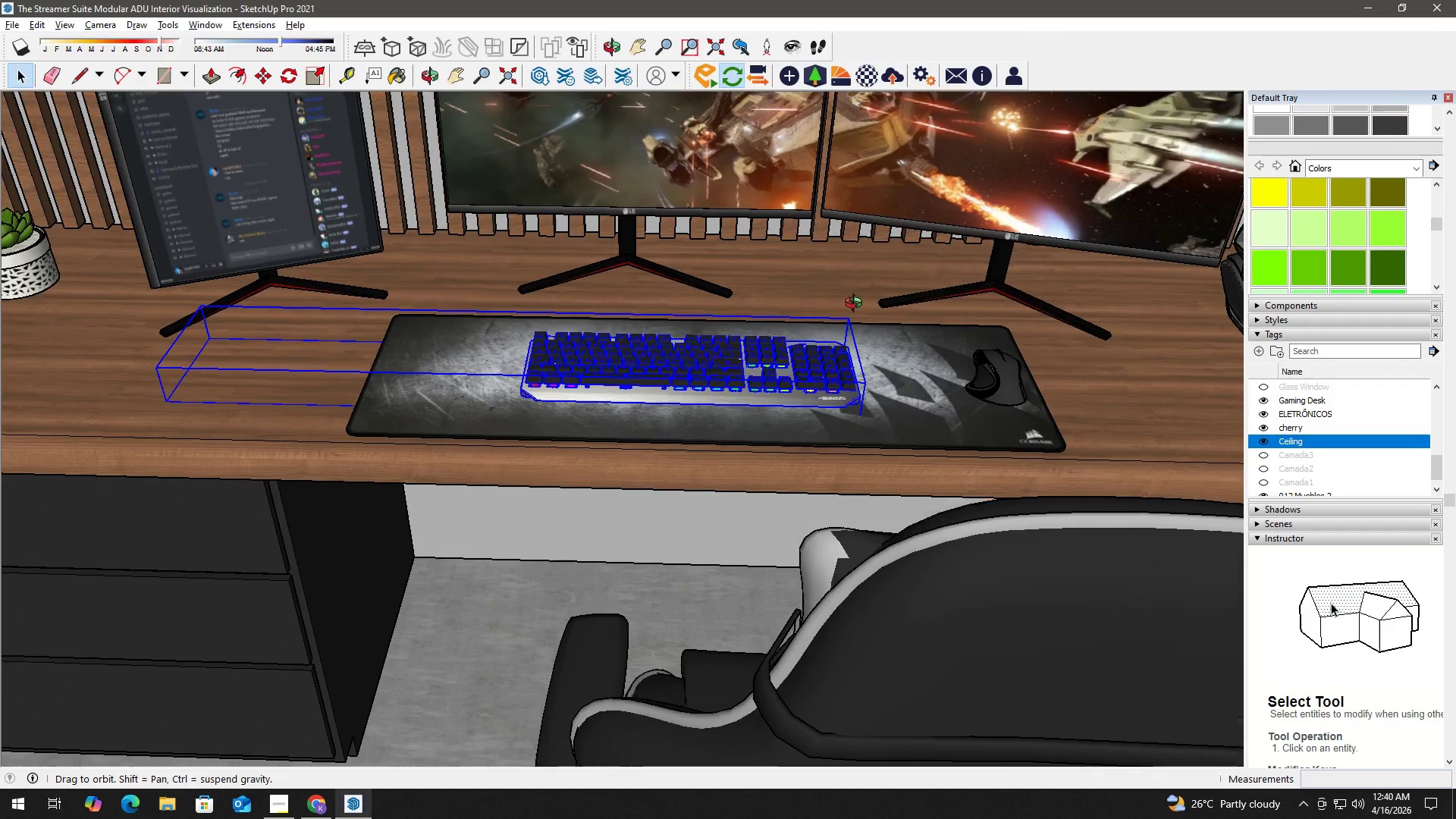 
scroll: coordinate [761, 360], scroll_direction: down, amount: 27.0
 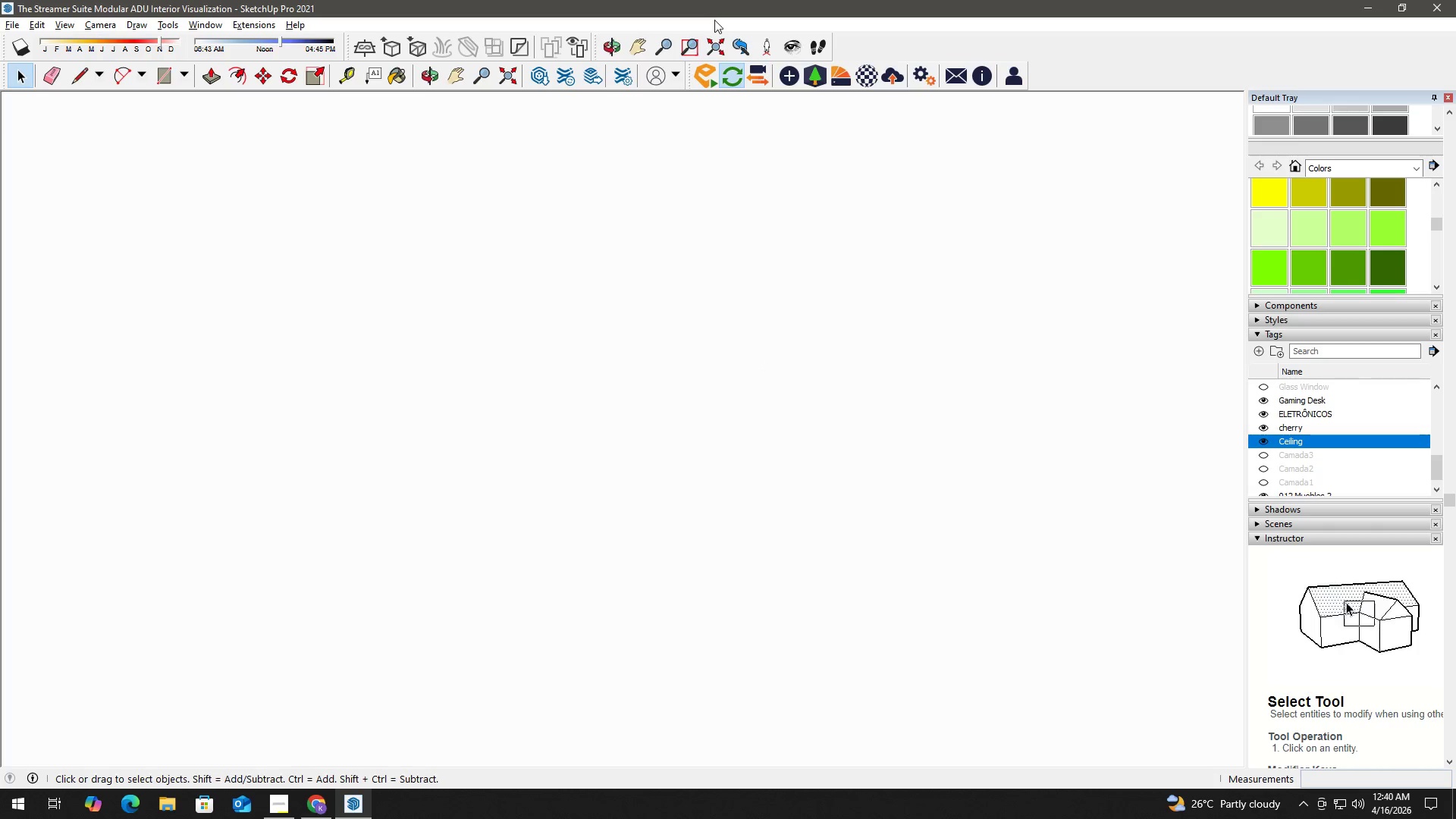 
left_click([715, 44])
 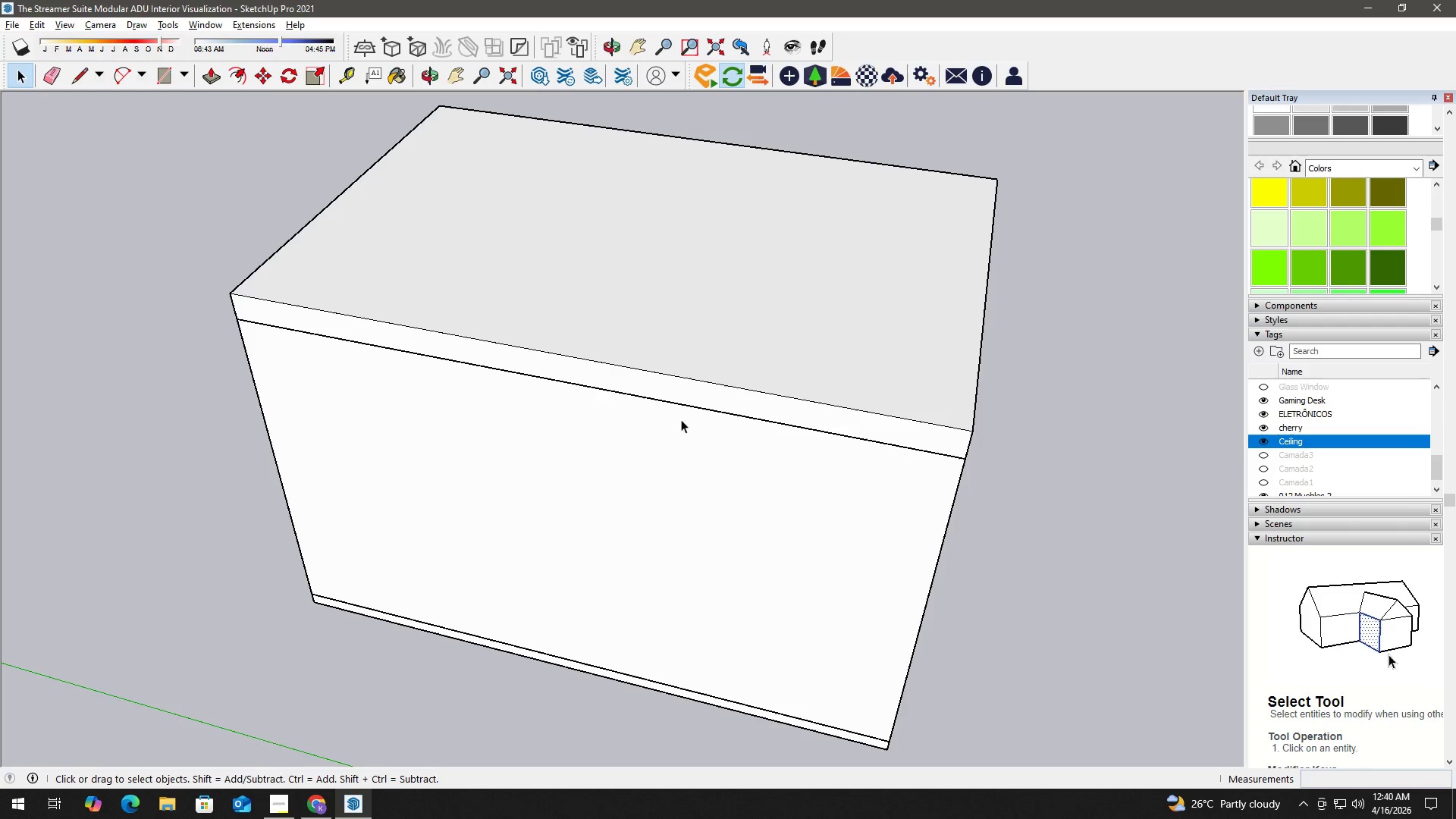 
key(Space)
 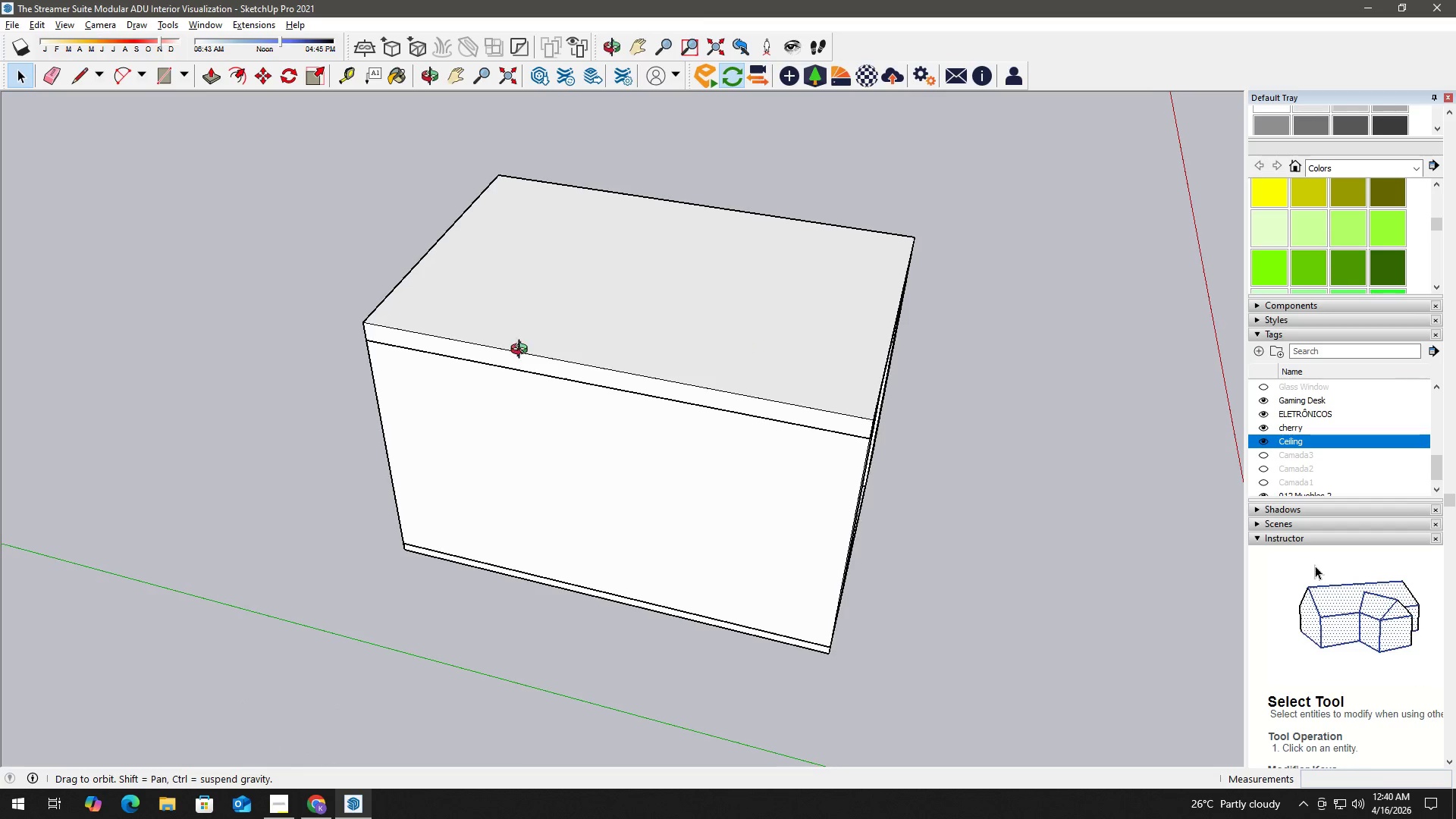 
scroll: coordinate [678, 389], scroll_direction: down, amount: 9.0
 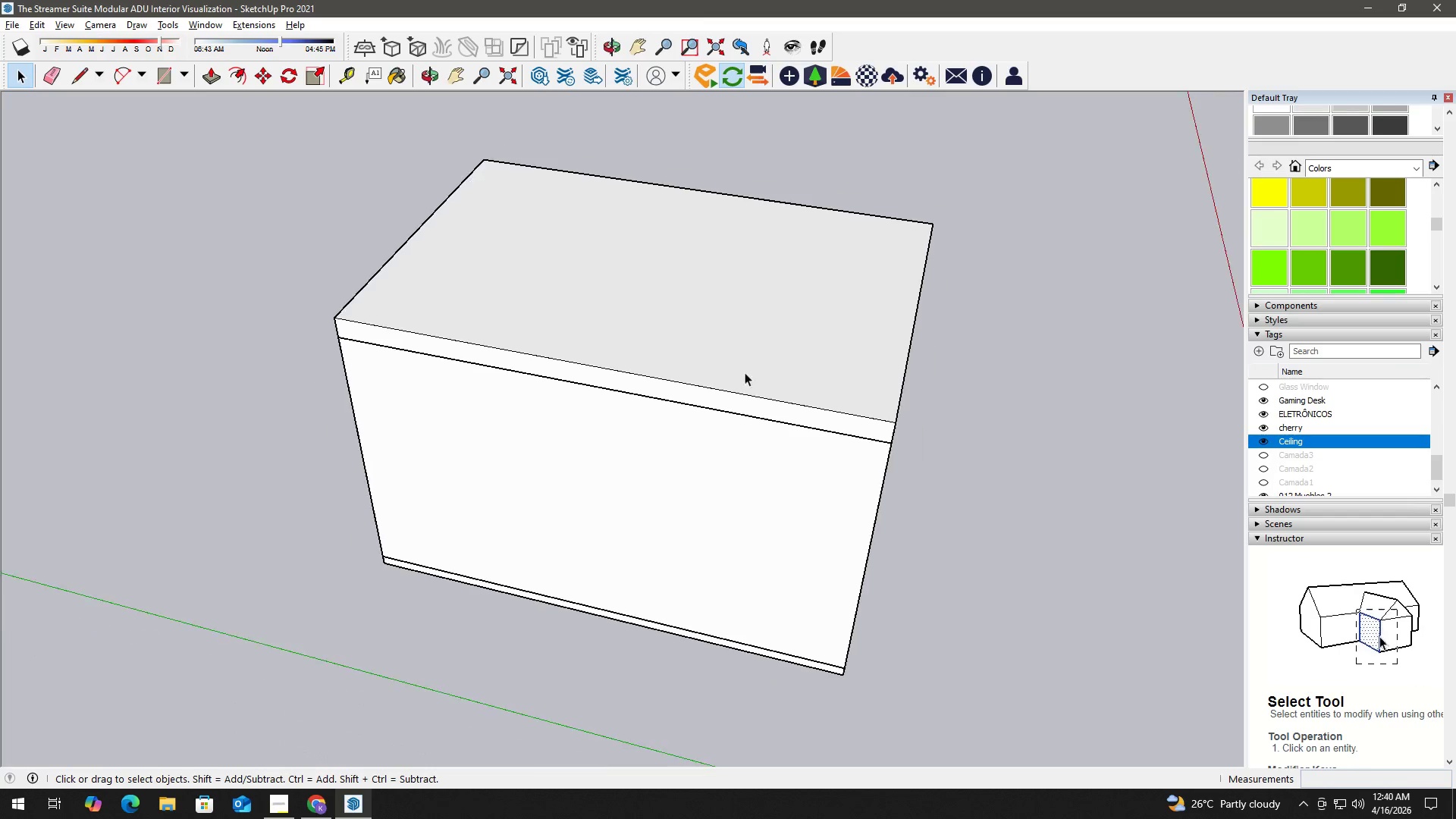 
key(Space)
 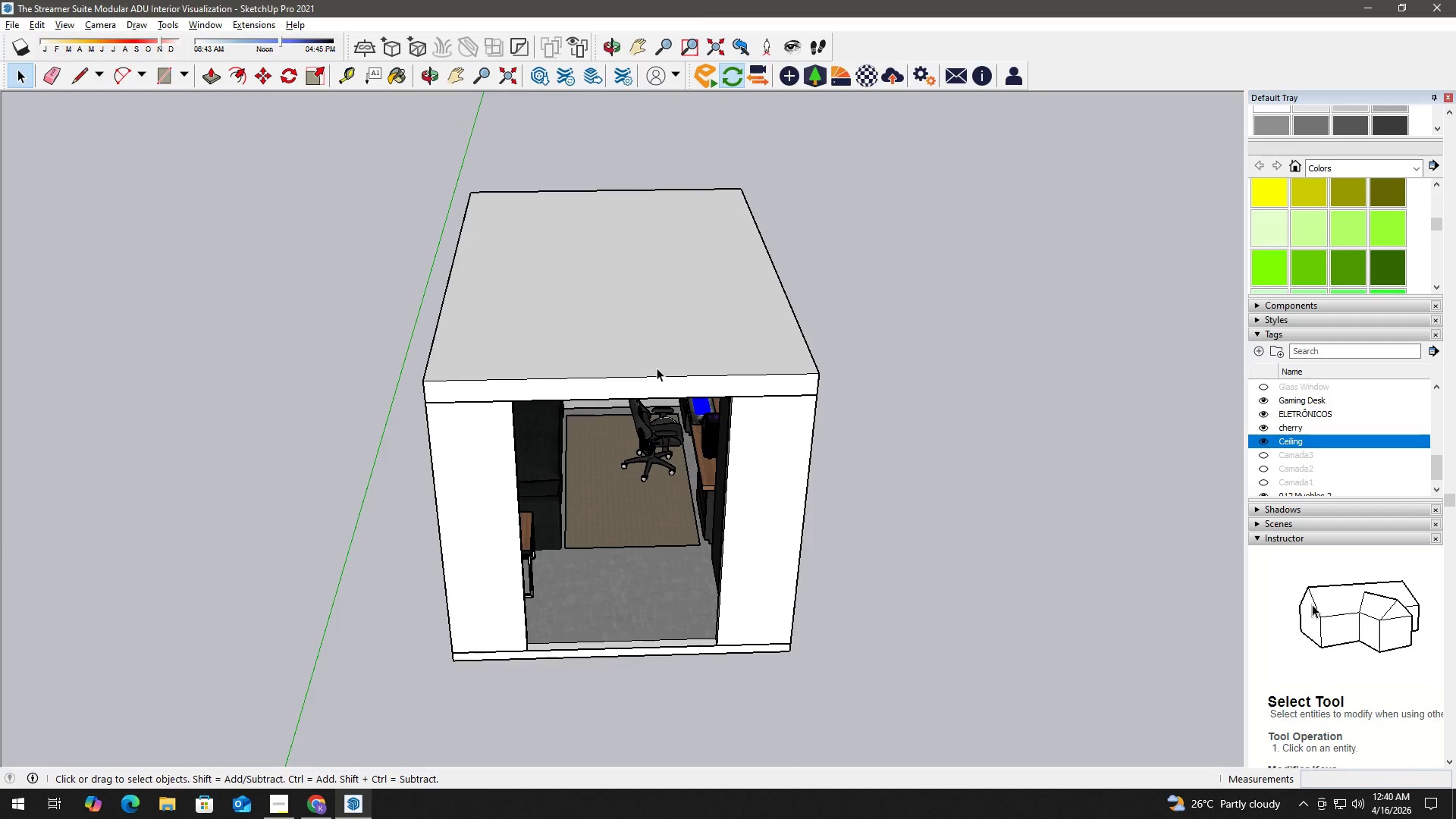 
left_click([617, 358])
 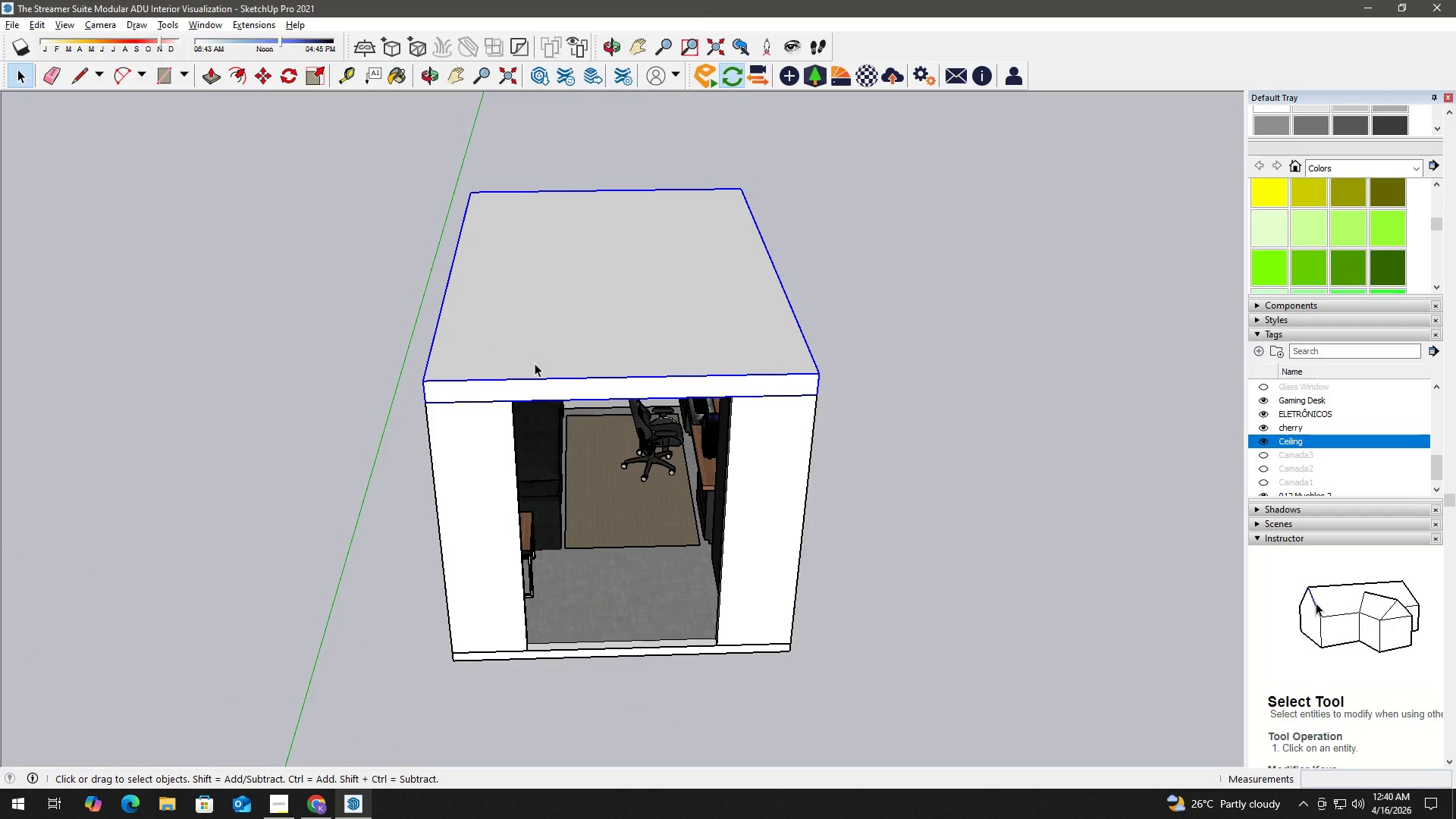 
key(M)
 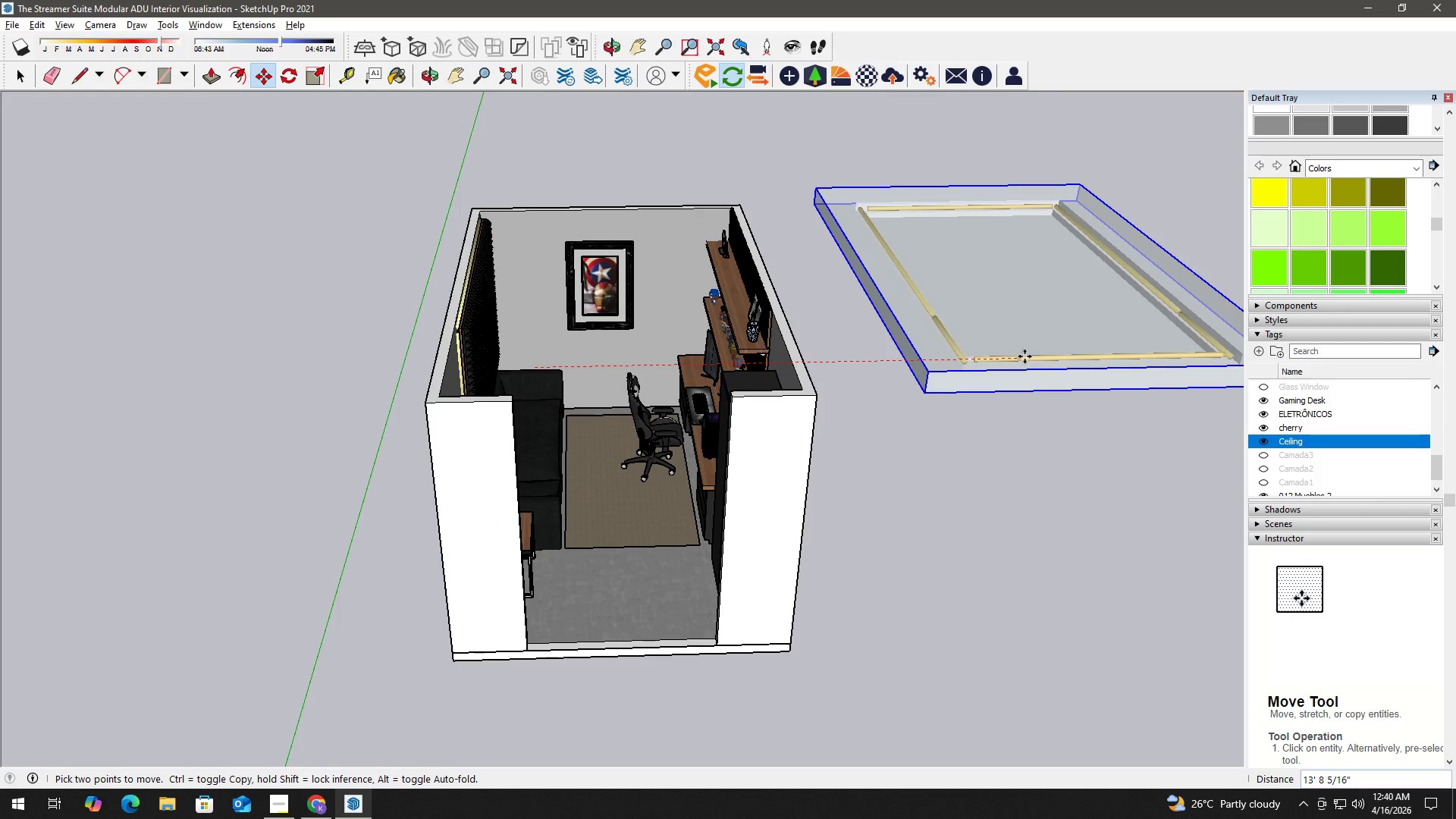 
left_click([1044, 356])
 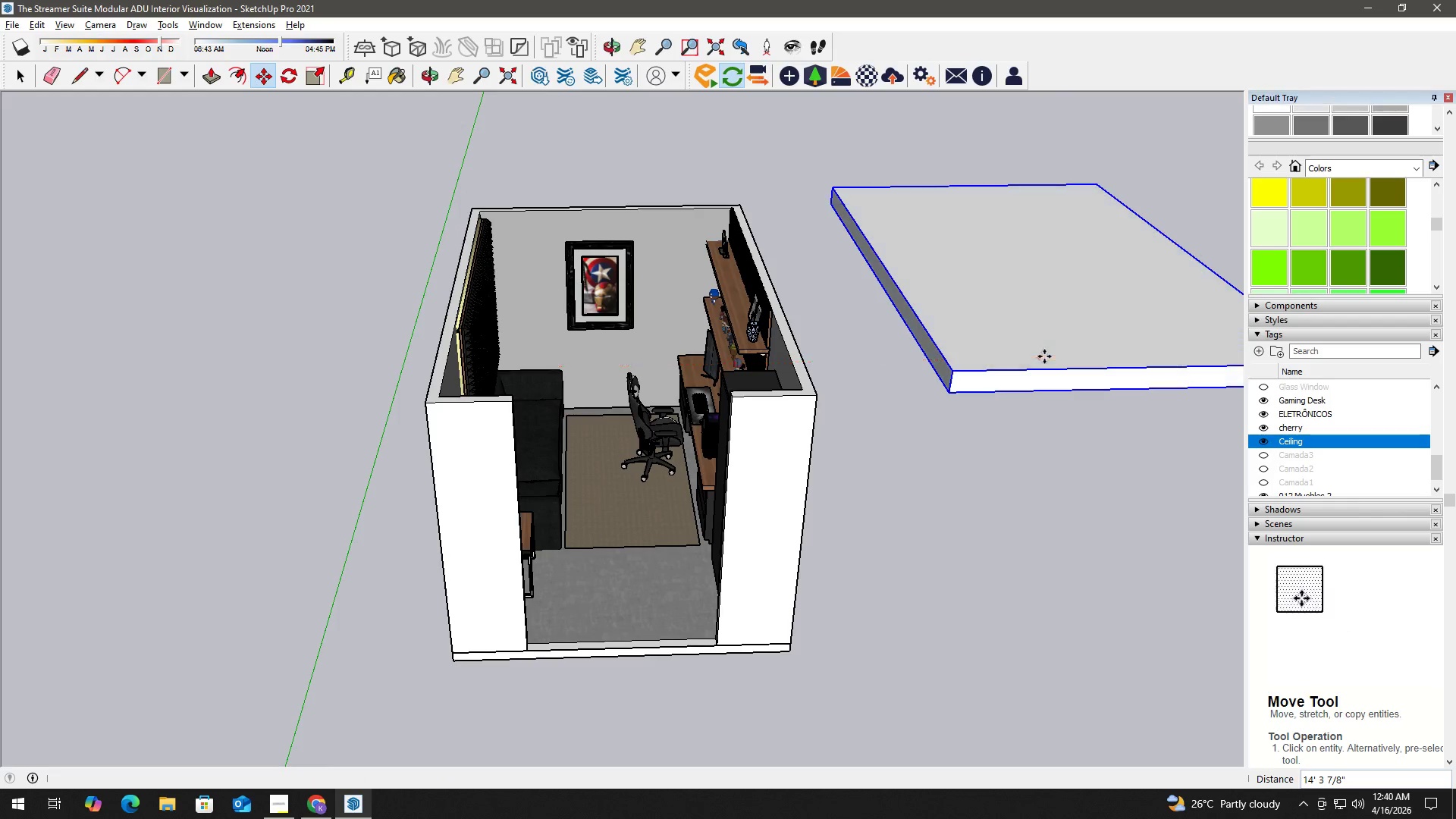 
key(Space)
 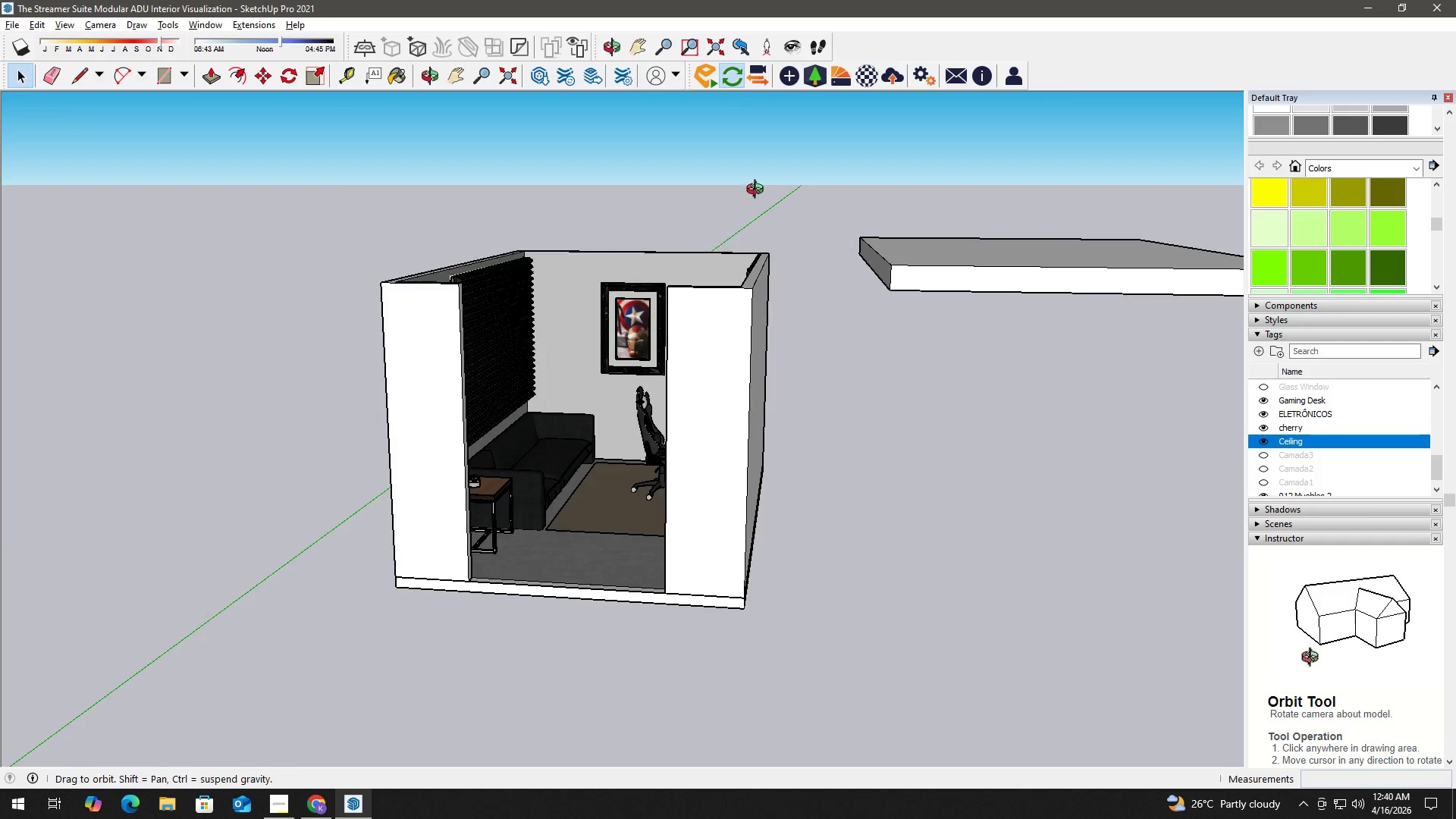 
key(H)
 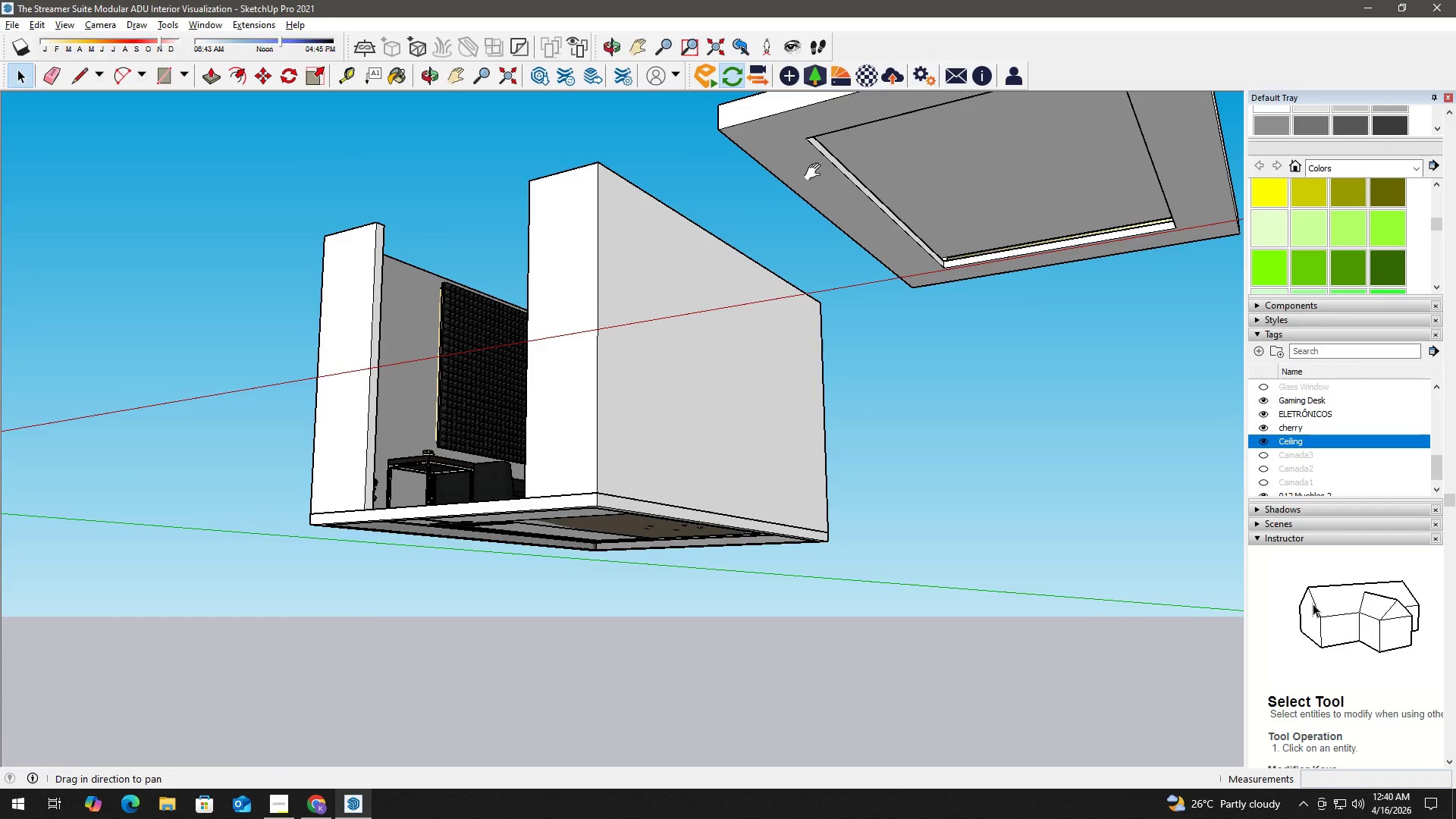 
key(Space)
 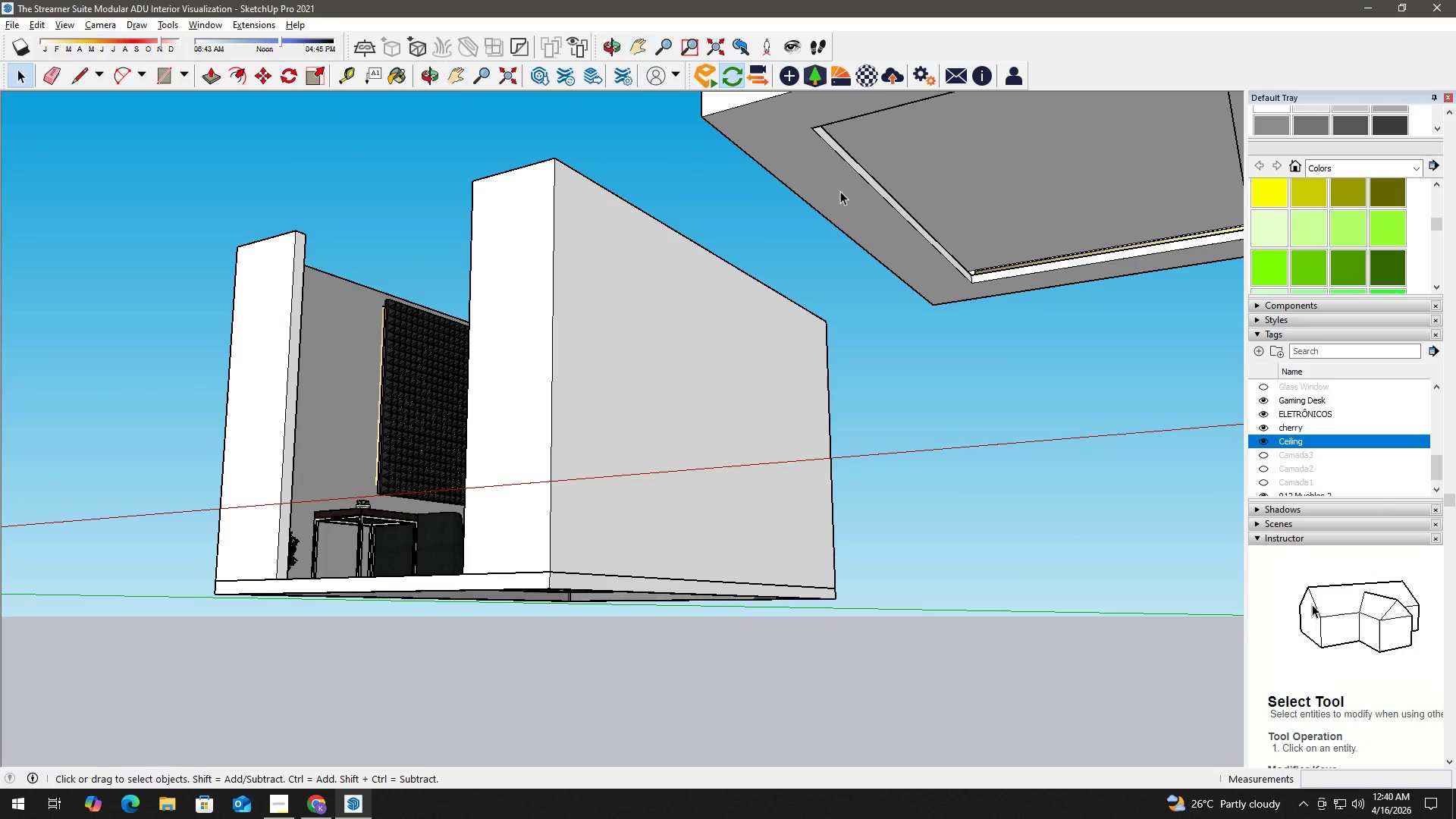 
scroll: coordinate [784, 178], scroll_direction: up, amount: 3.0
 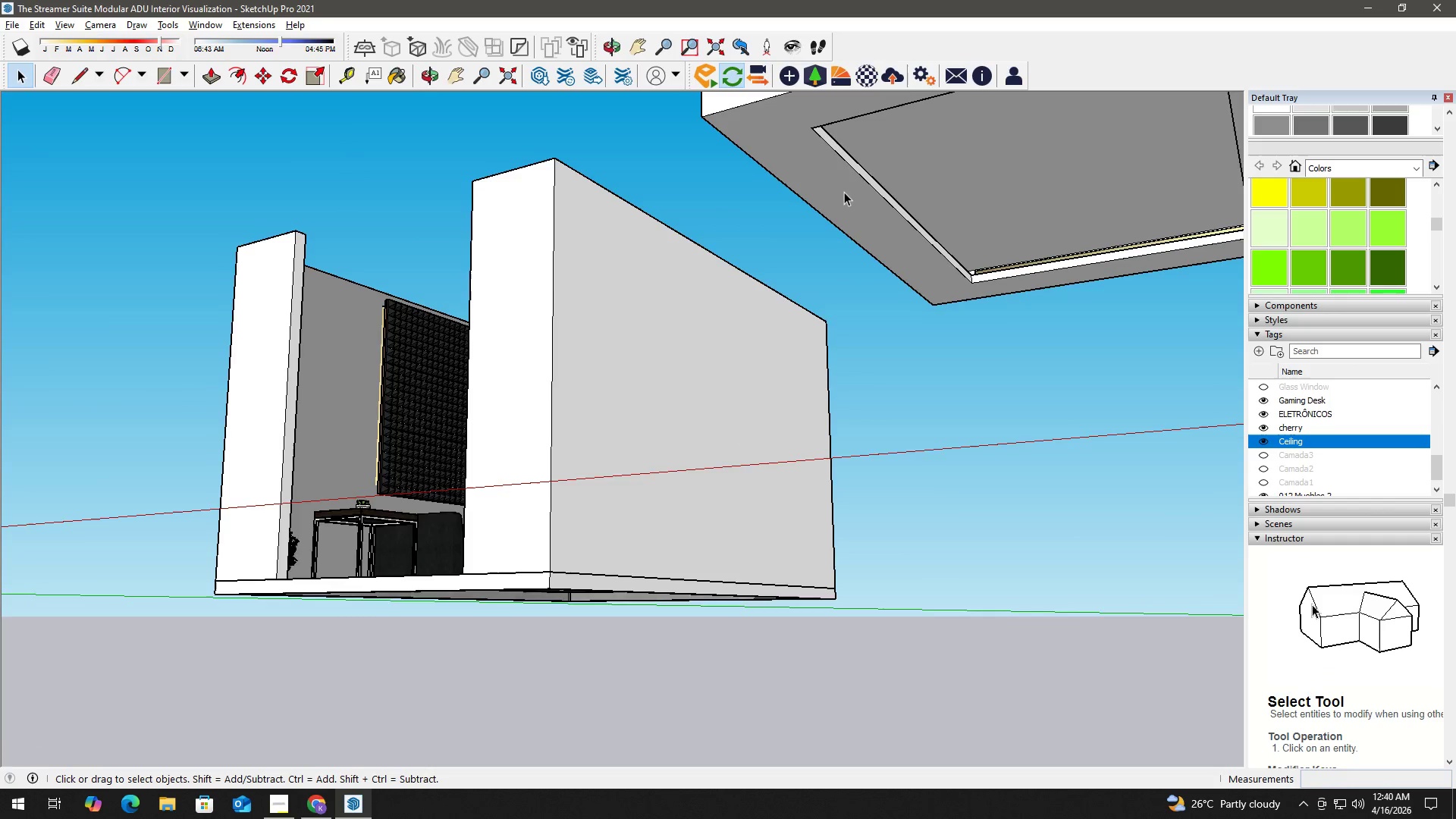 
key(H)
 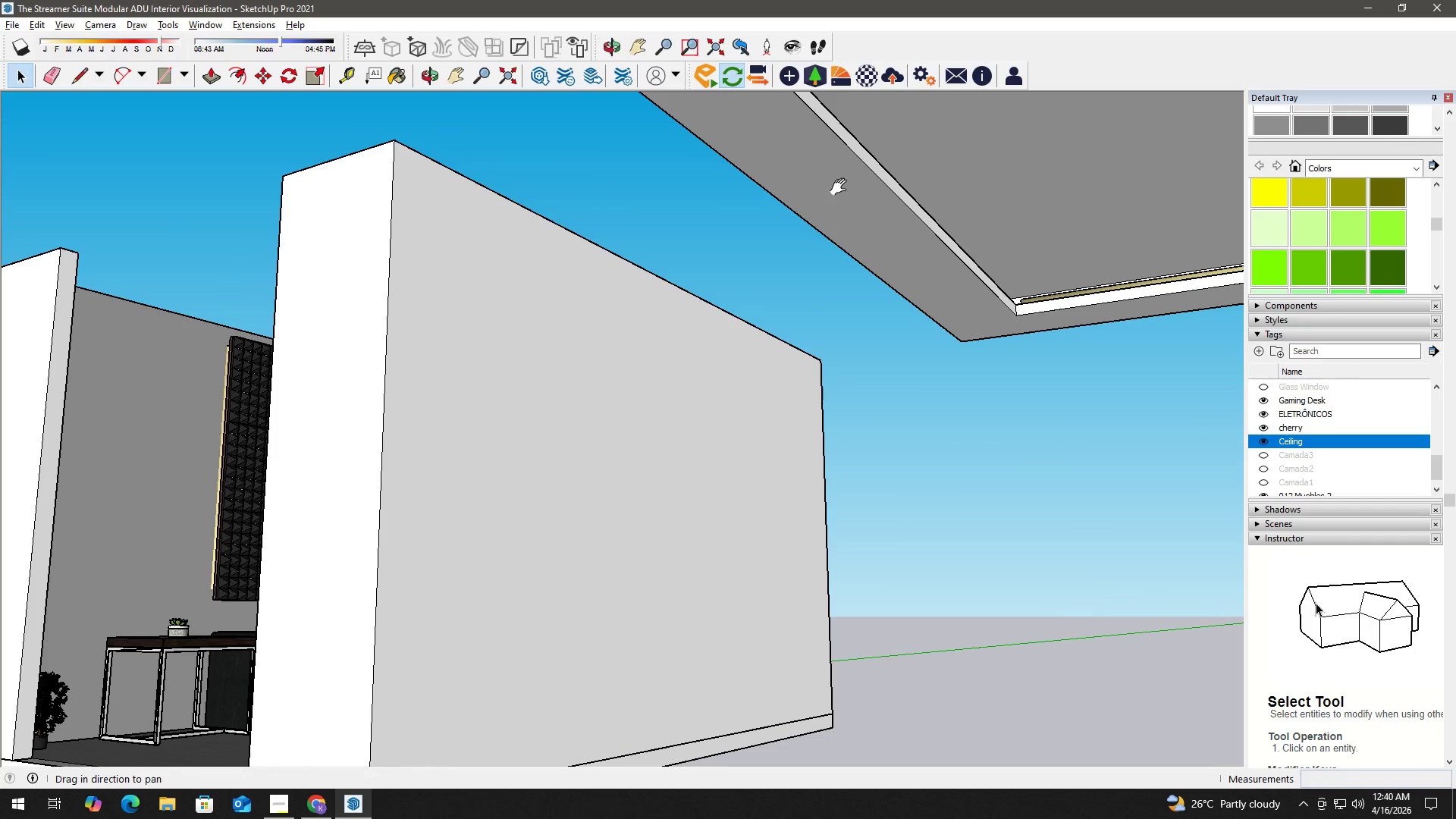 
double_click([842, 187])
 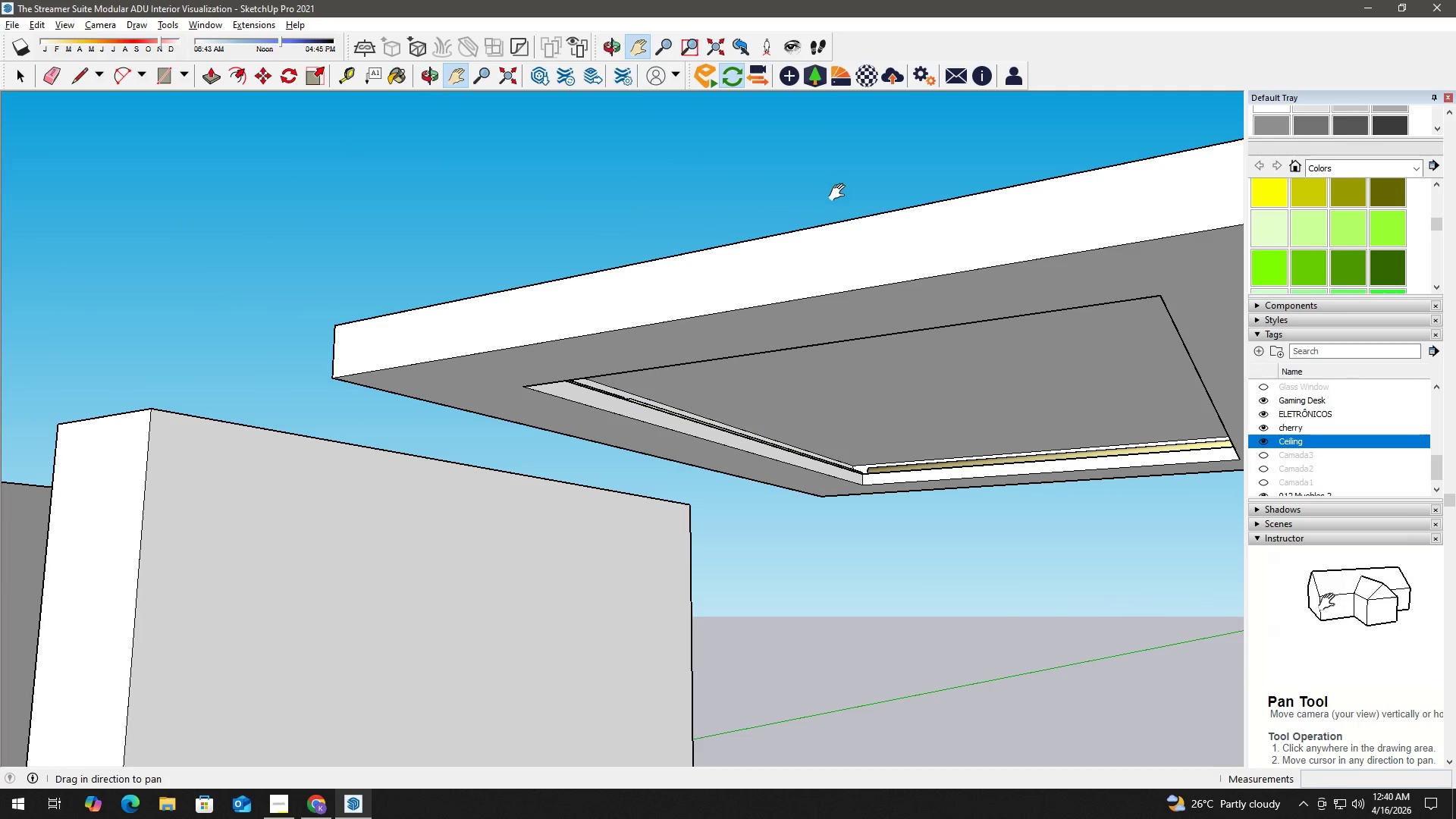 
scroll: coordinate [844, 190], scroll_direction: up, amount: 8.0
 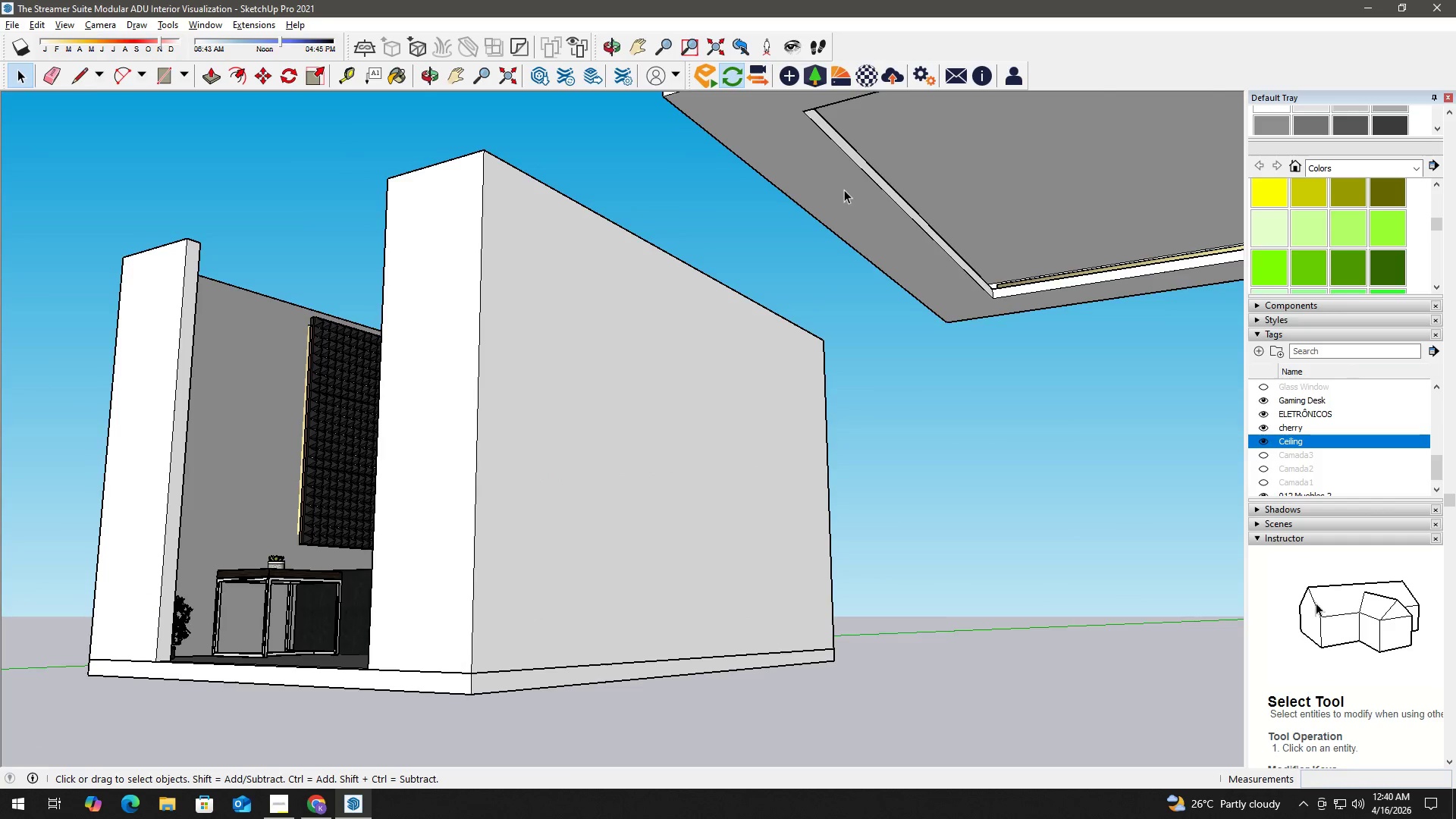 
key(Space)
 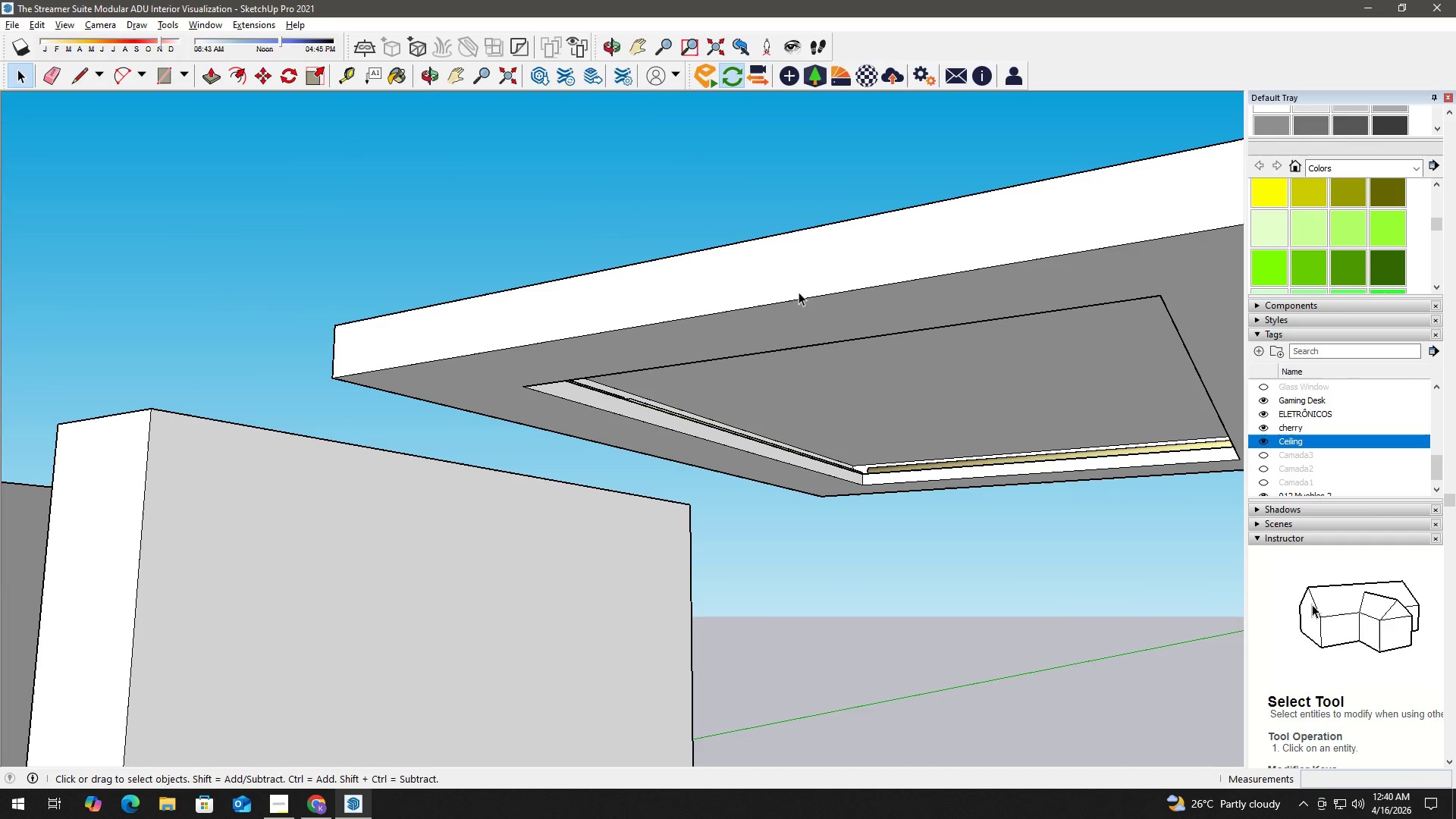 
left_click([798, 295])
 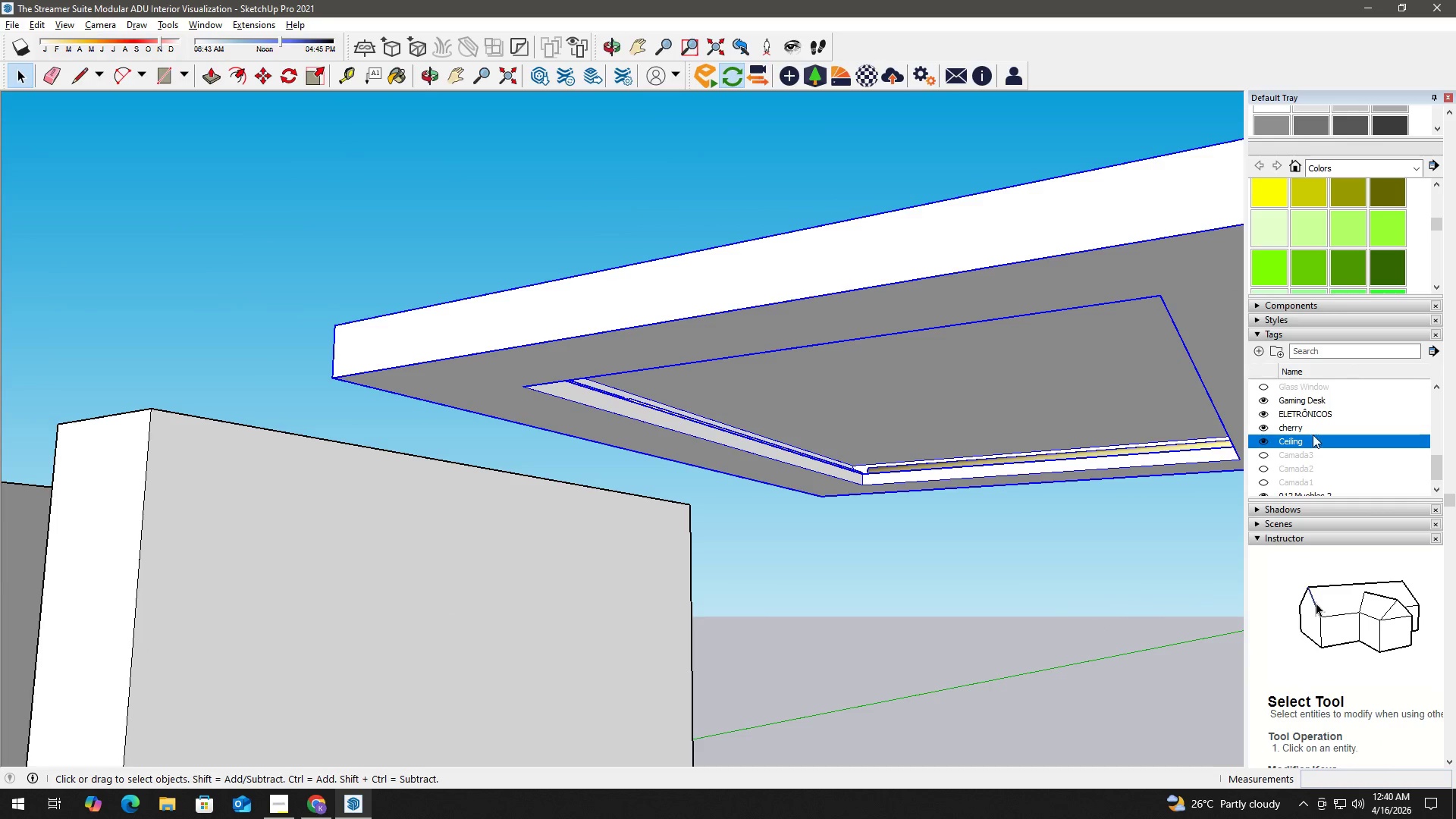 
scroll: coordinate [1289, 435], scroll_direction: up, amount: 1.0
 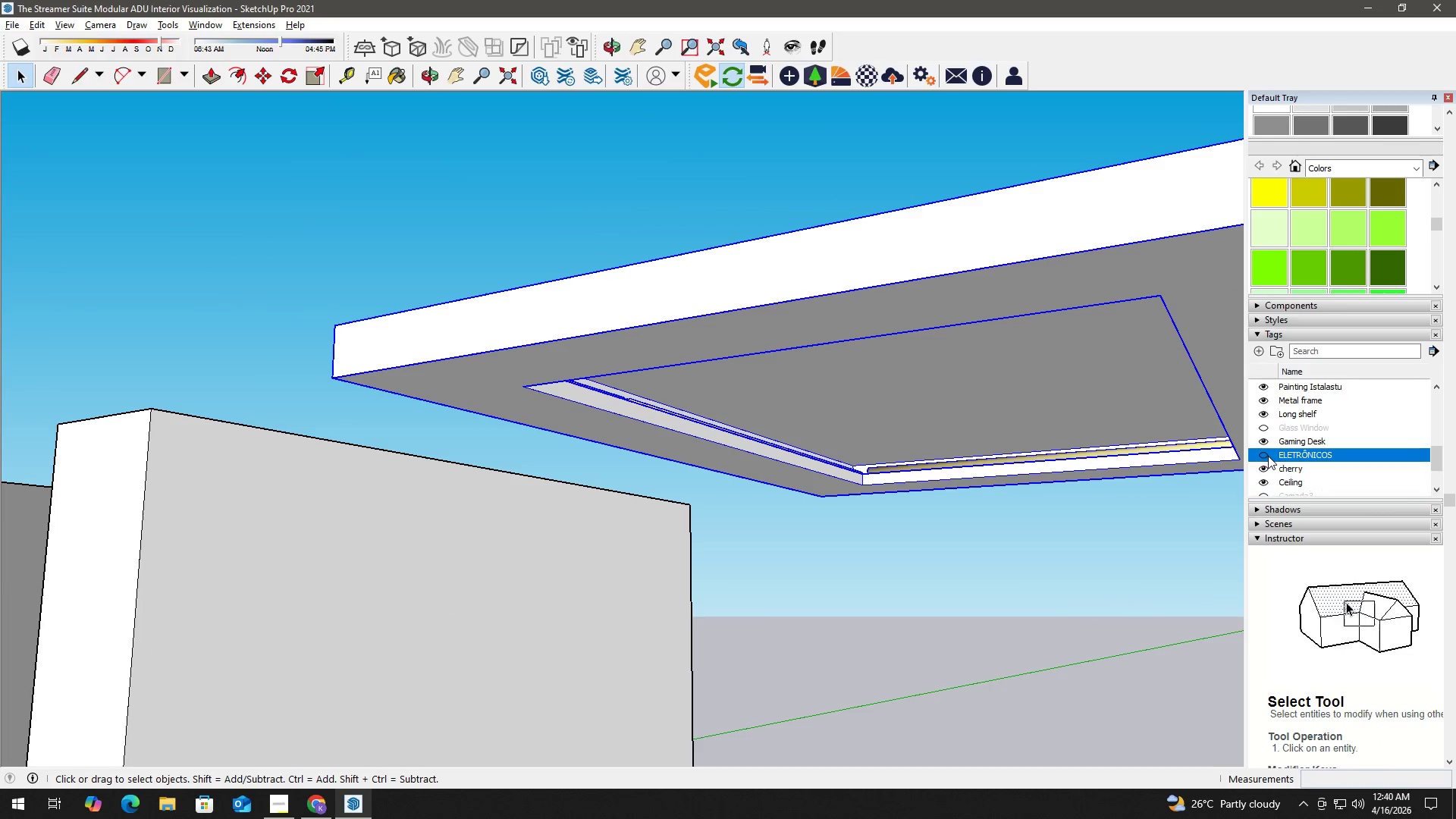 
double_click([1268, 442])
 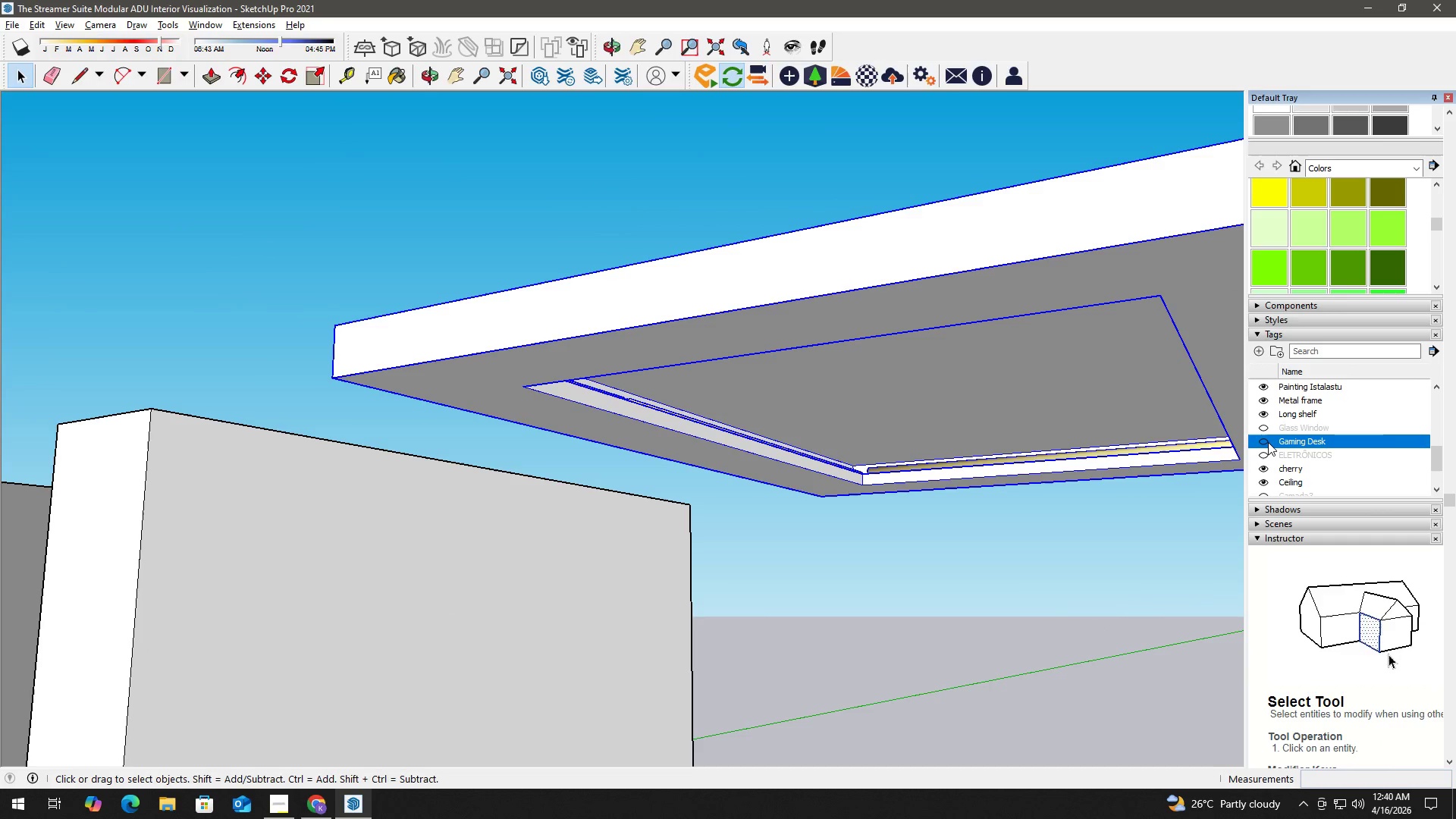 
left_click([1266, 442])
 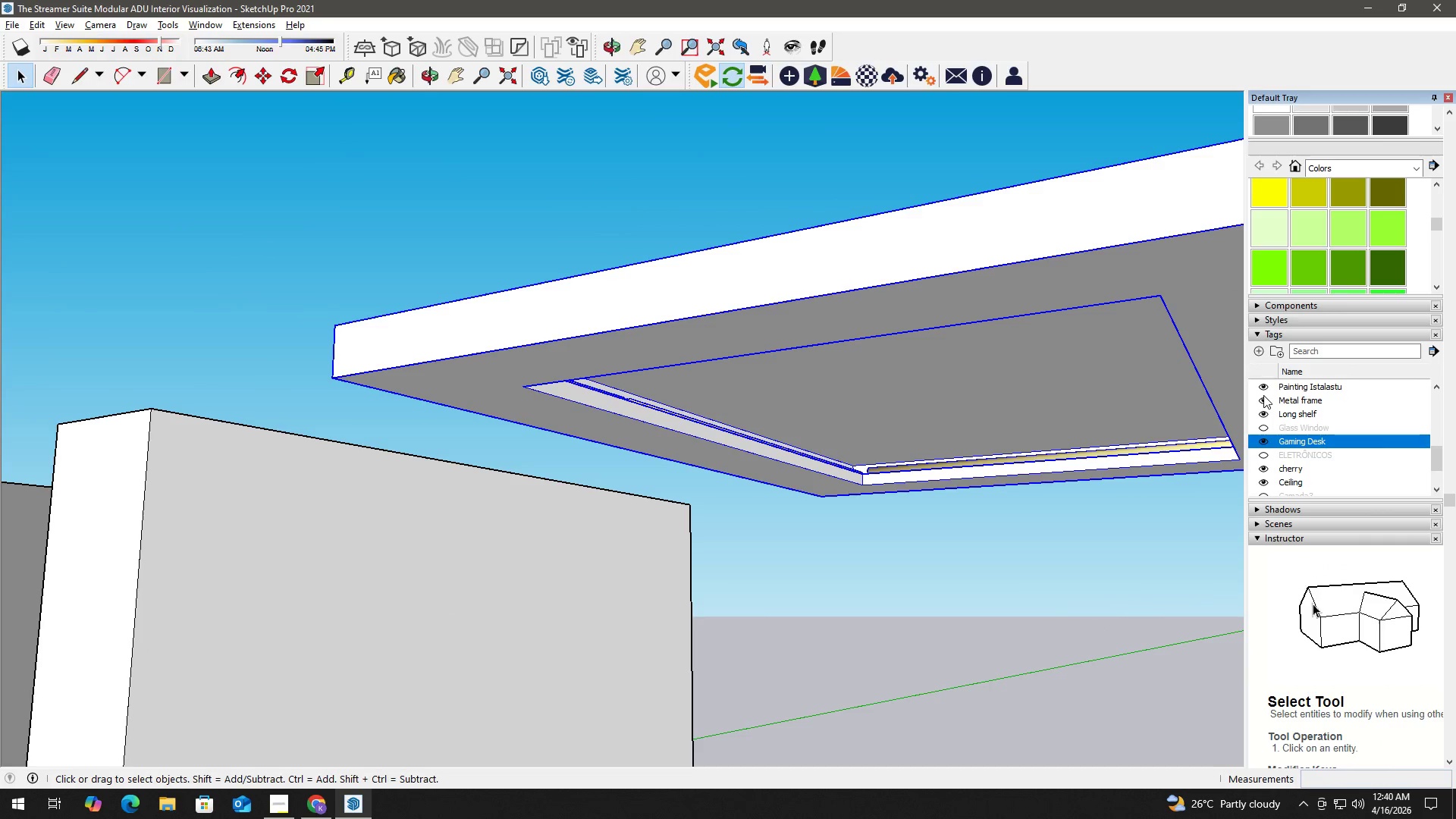 
left_click([1264, 391])
 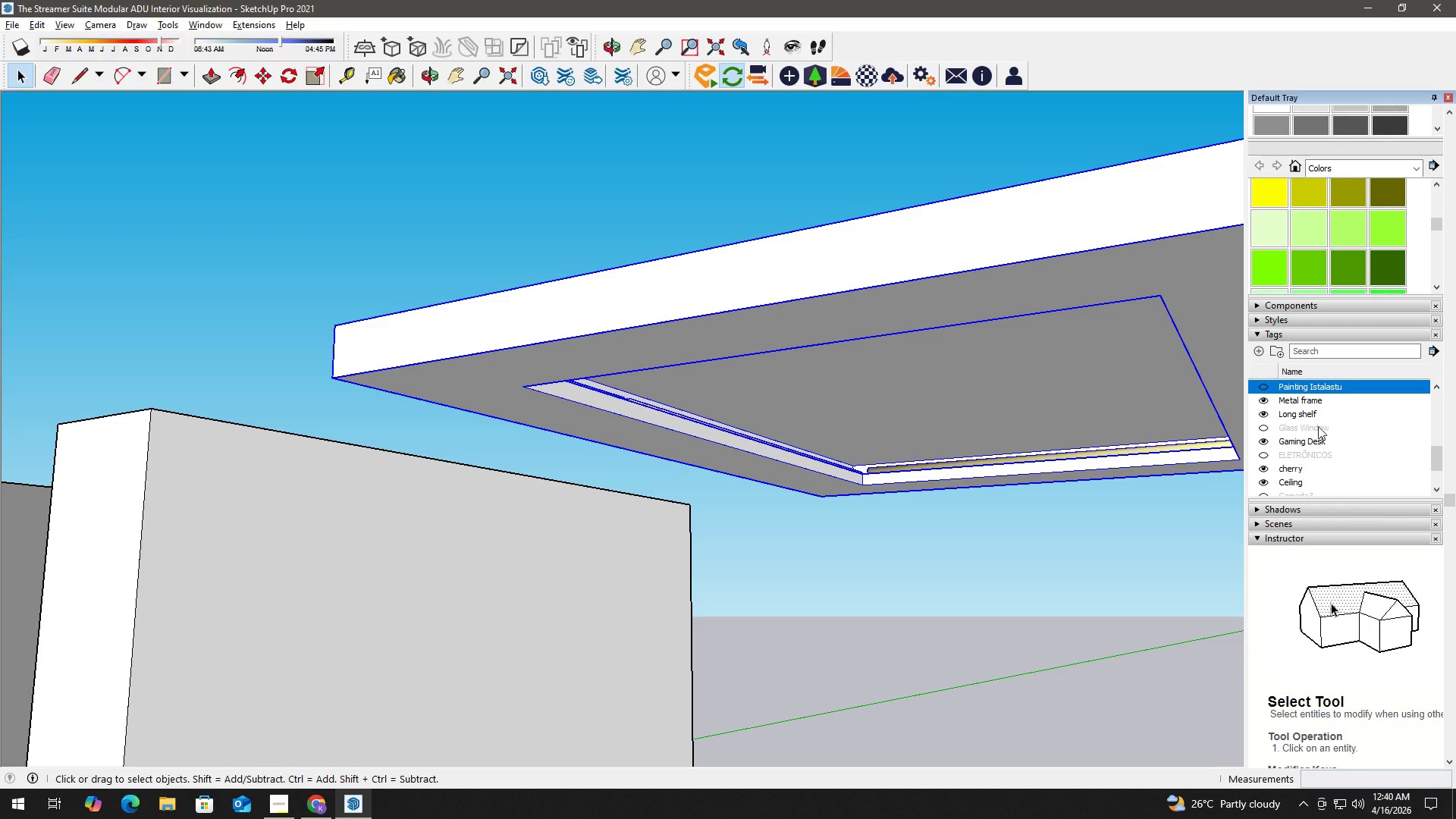 
scroll: coordinate [1320, 428], scroll_direction: up, amount: 2.0
 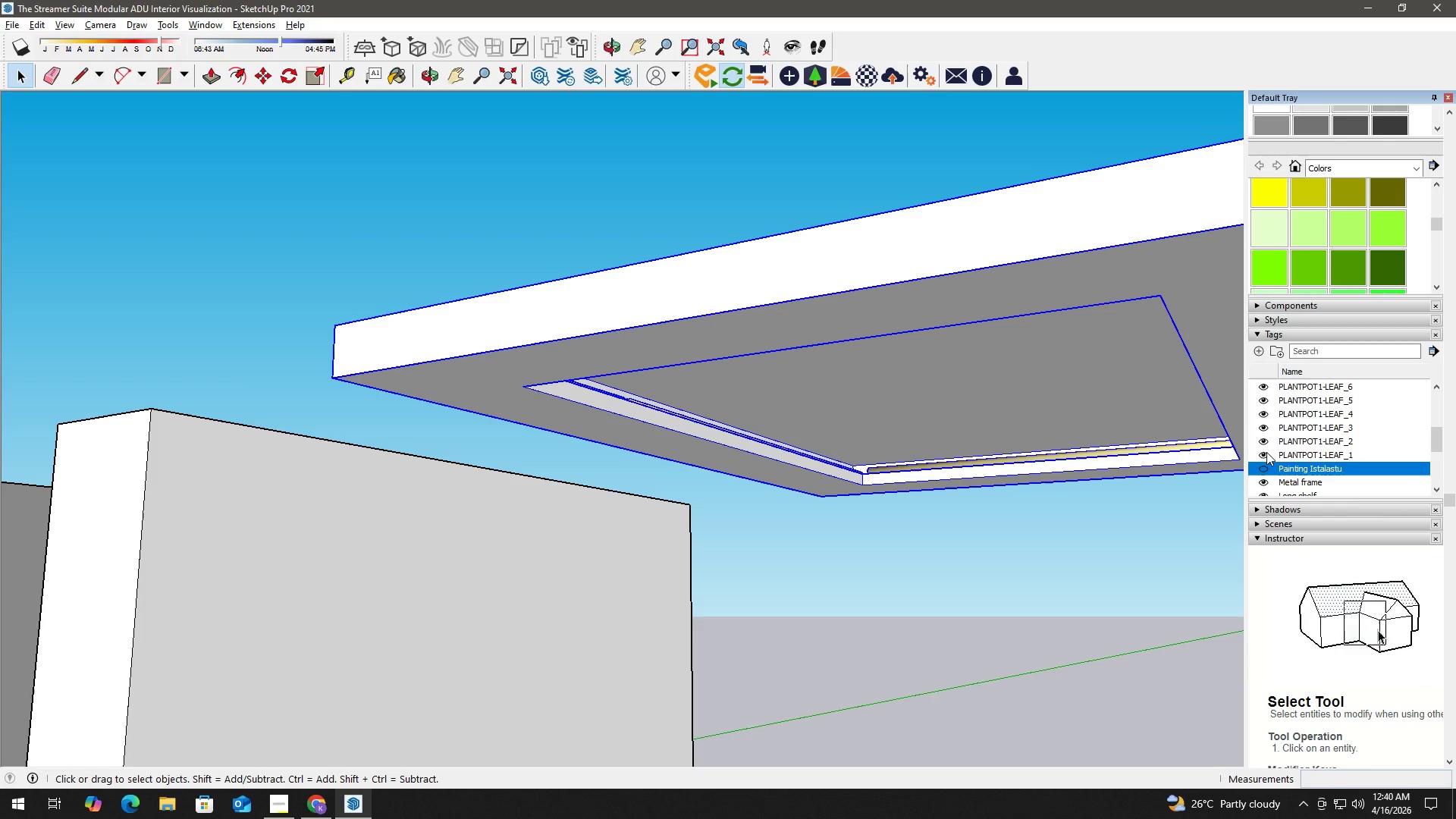 
double_click([1263, 437])
 